 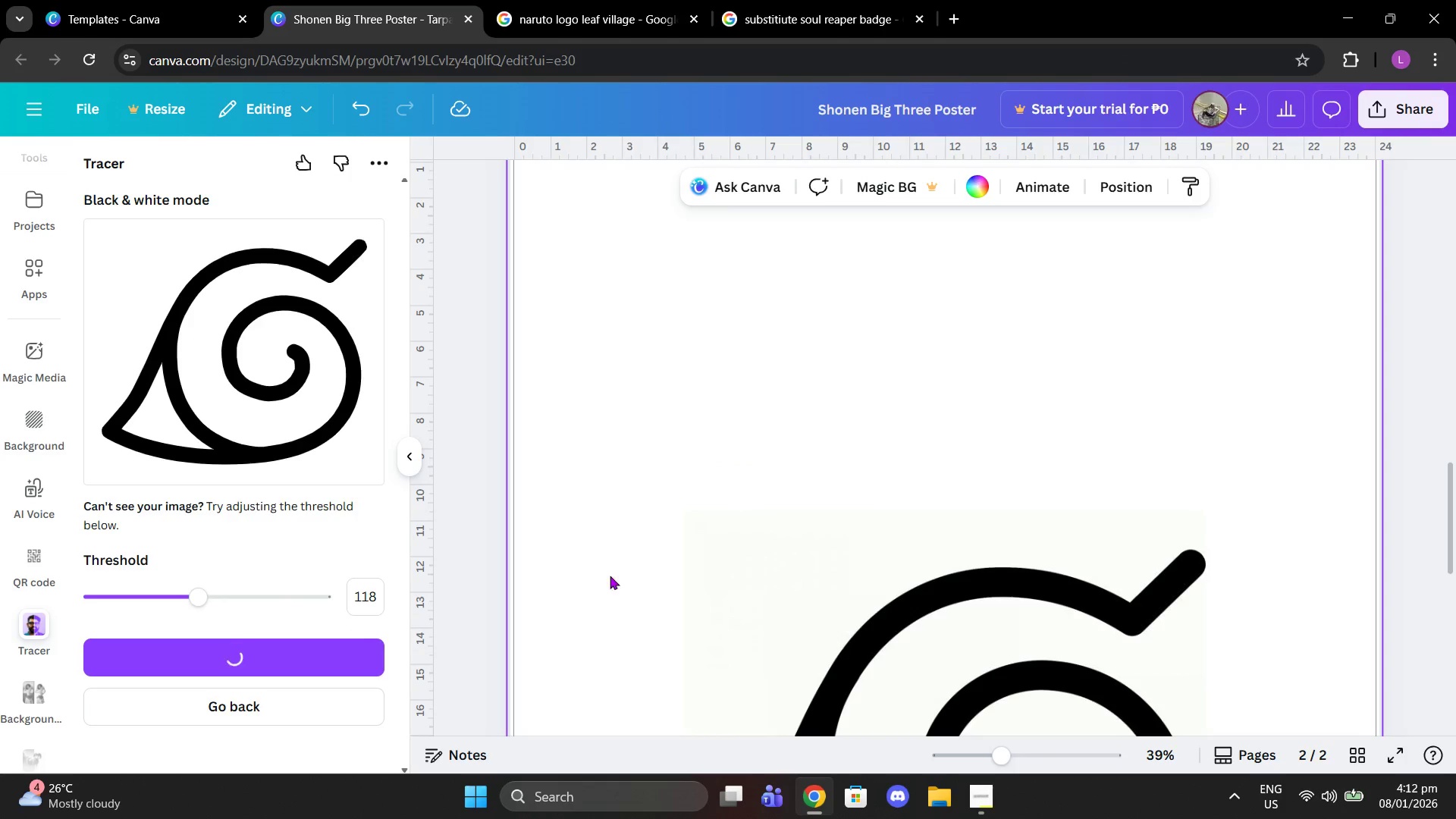 
left_click_drag(start_coordinate=[879, 670], to_coordinate=[1048, 338])
 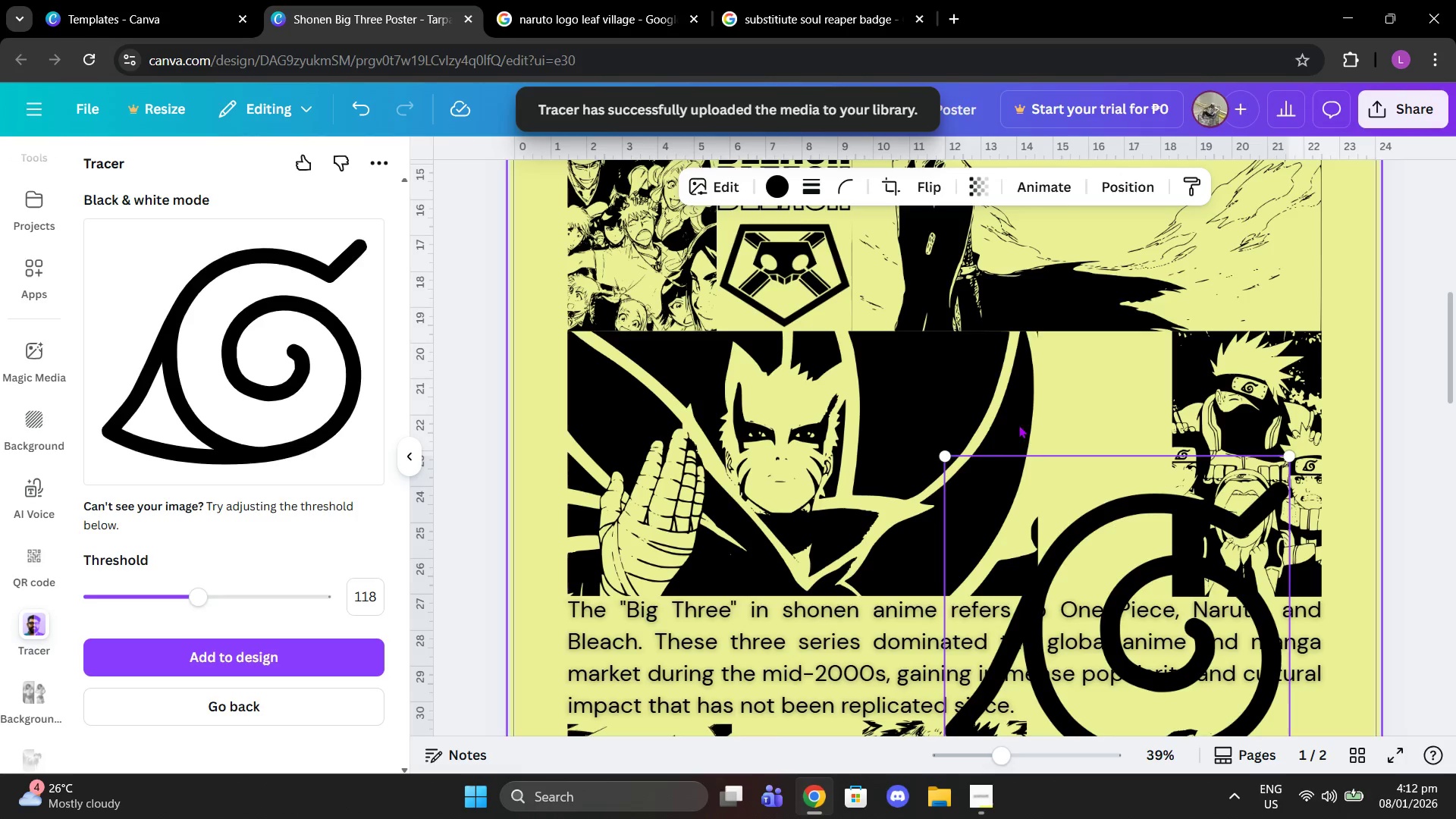 
scroll: coordinate [1048, 338], scroll_direction: up, amount: 9.0
 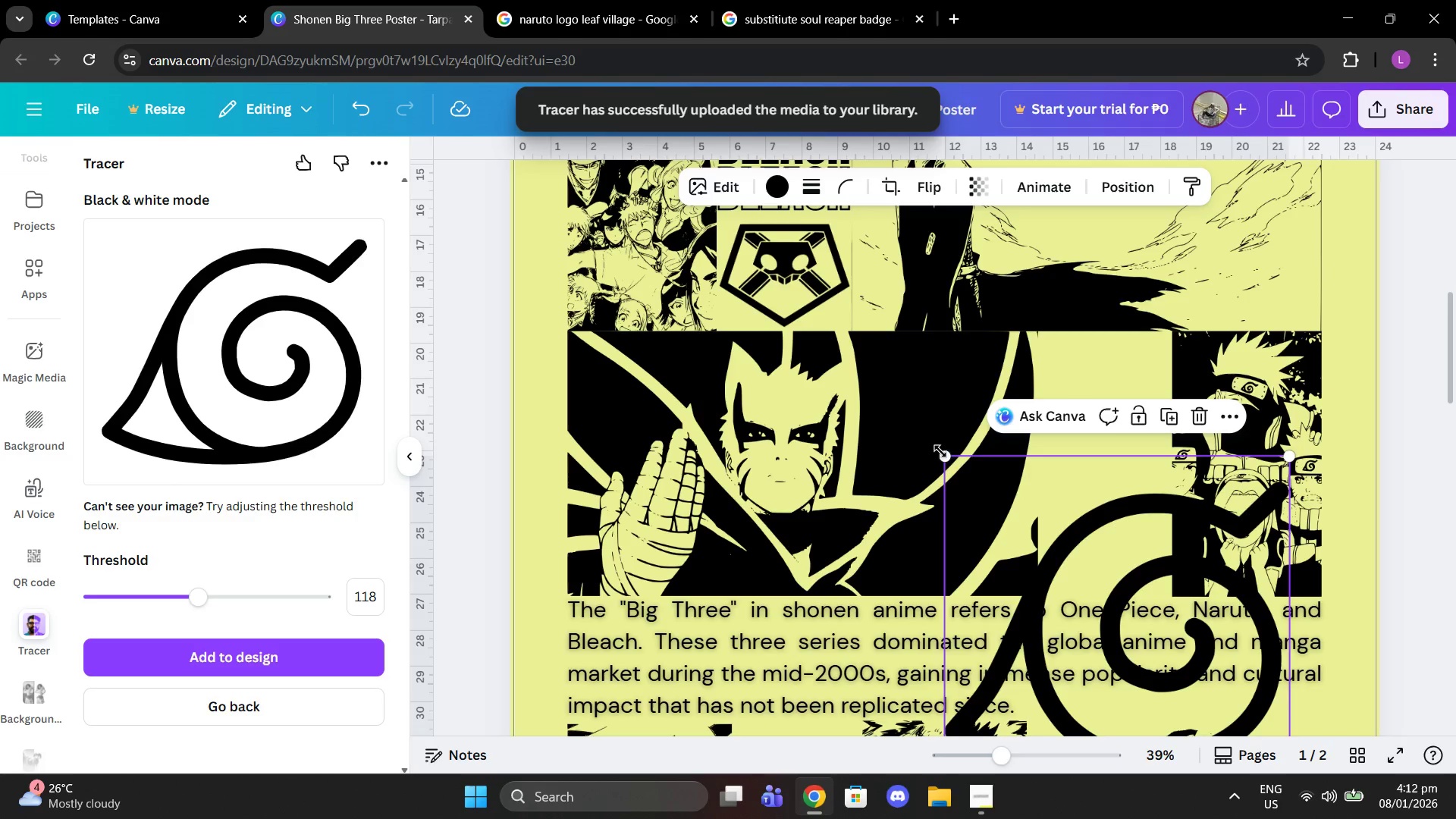 
left_click_drag(start_coordinate=[940, 451], to_coordinate=[1180, 607])
 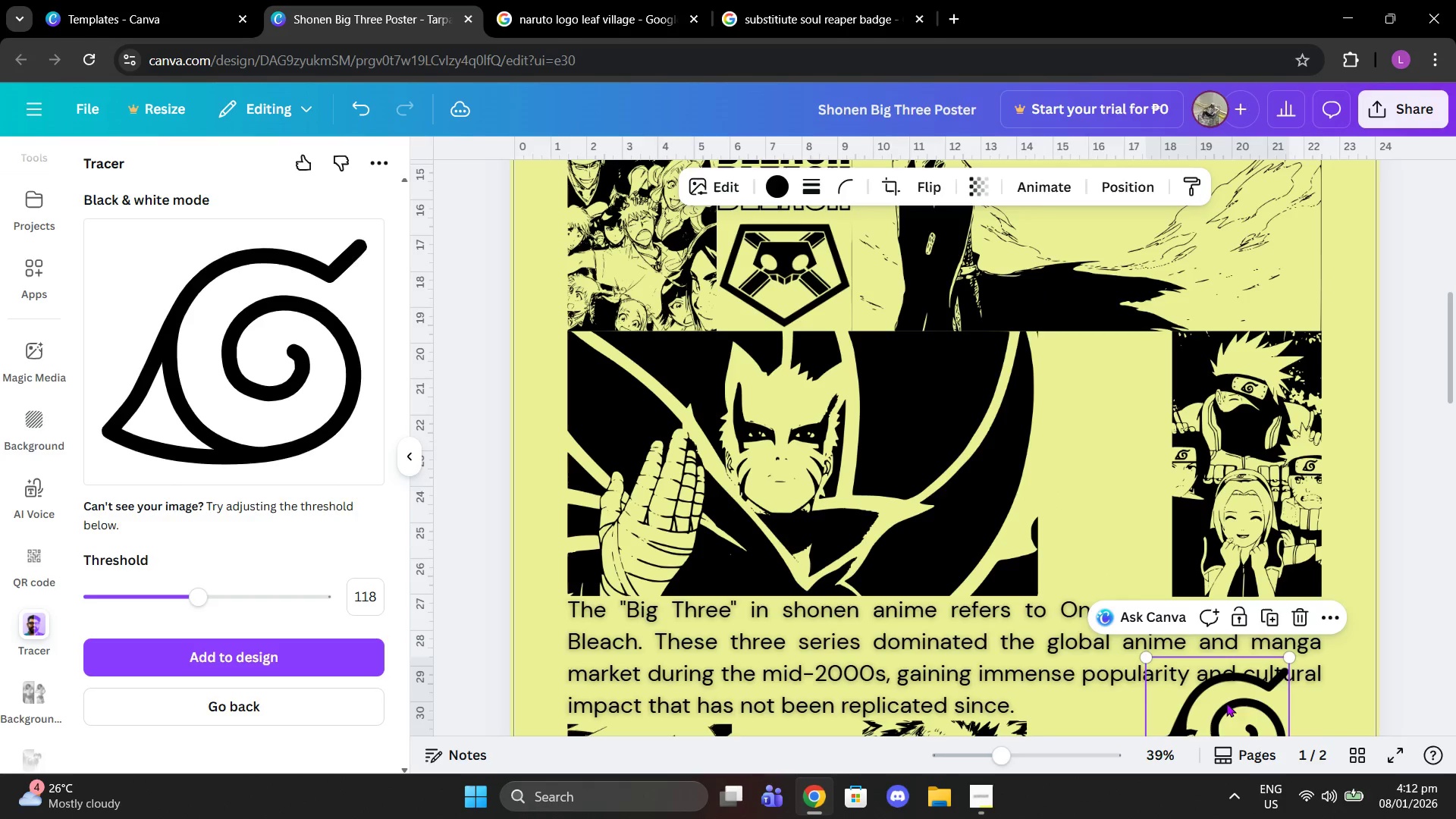 
left_click_drag(start_coordinate=[1226, 703], to_coordinate=[1112, 444])
 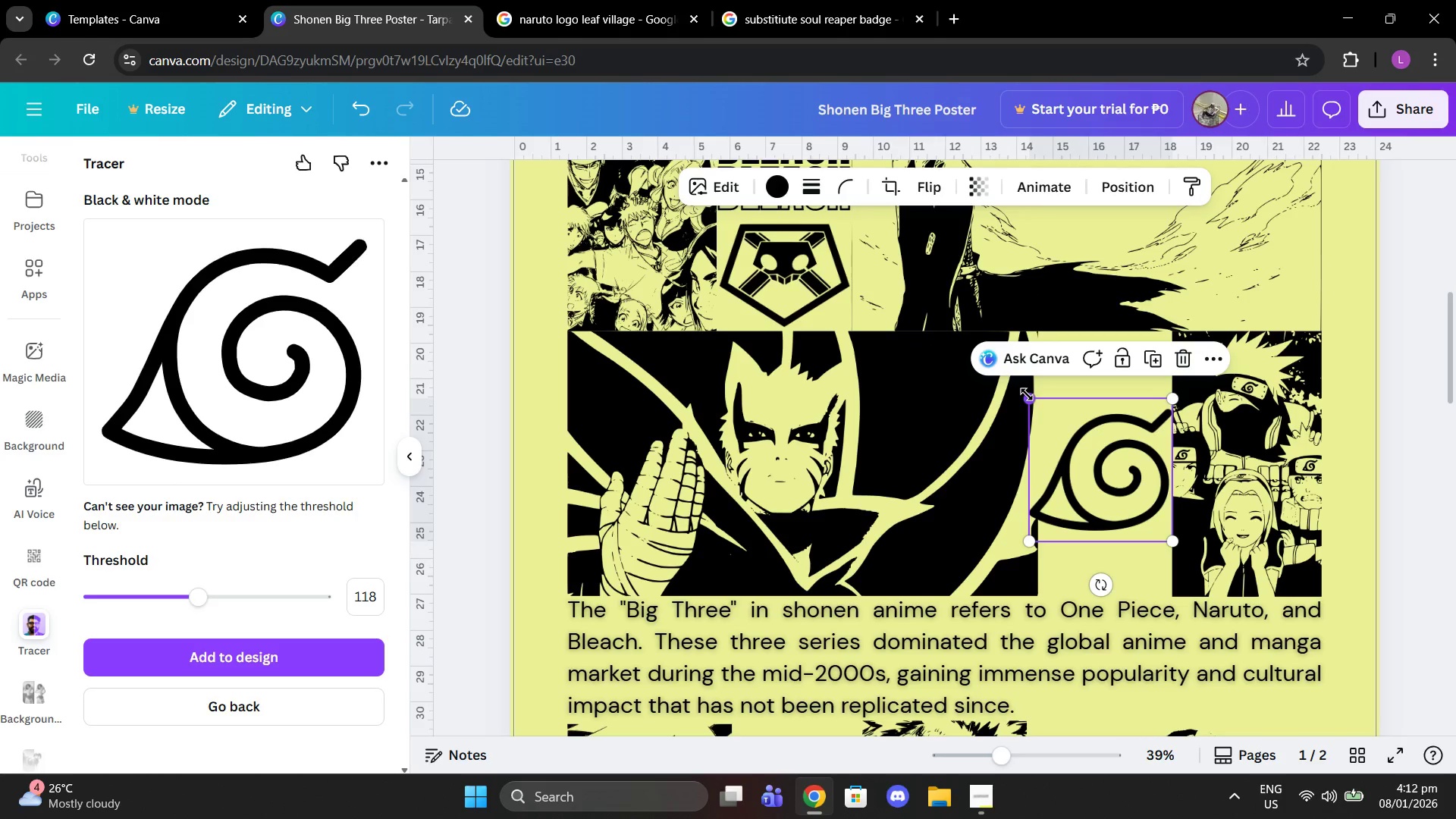 
left_click_drag(start_coordinate=[1027, 398], to_coordinate=[1051, 413])
 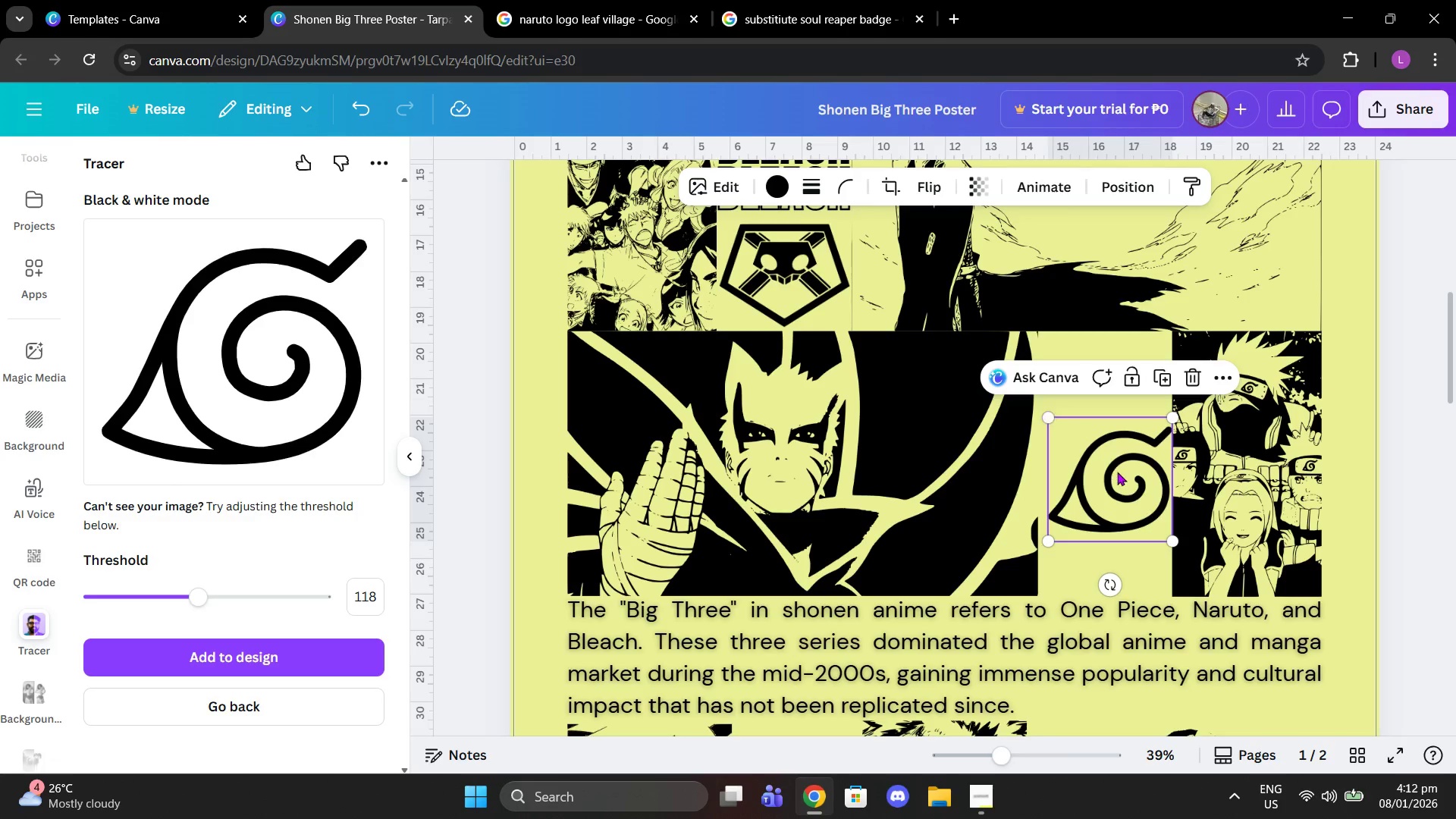 
left_click_drag(start_coordinate=[1117, 472], to_coordinate=[1112, 463])
 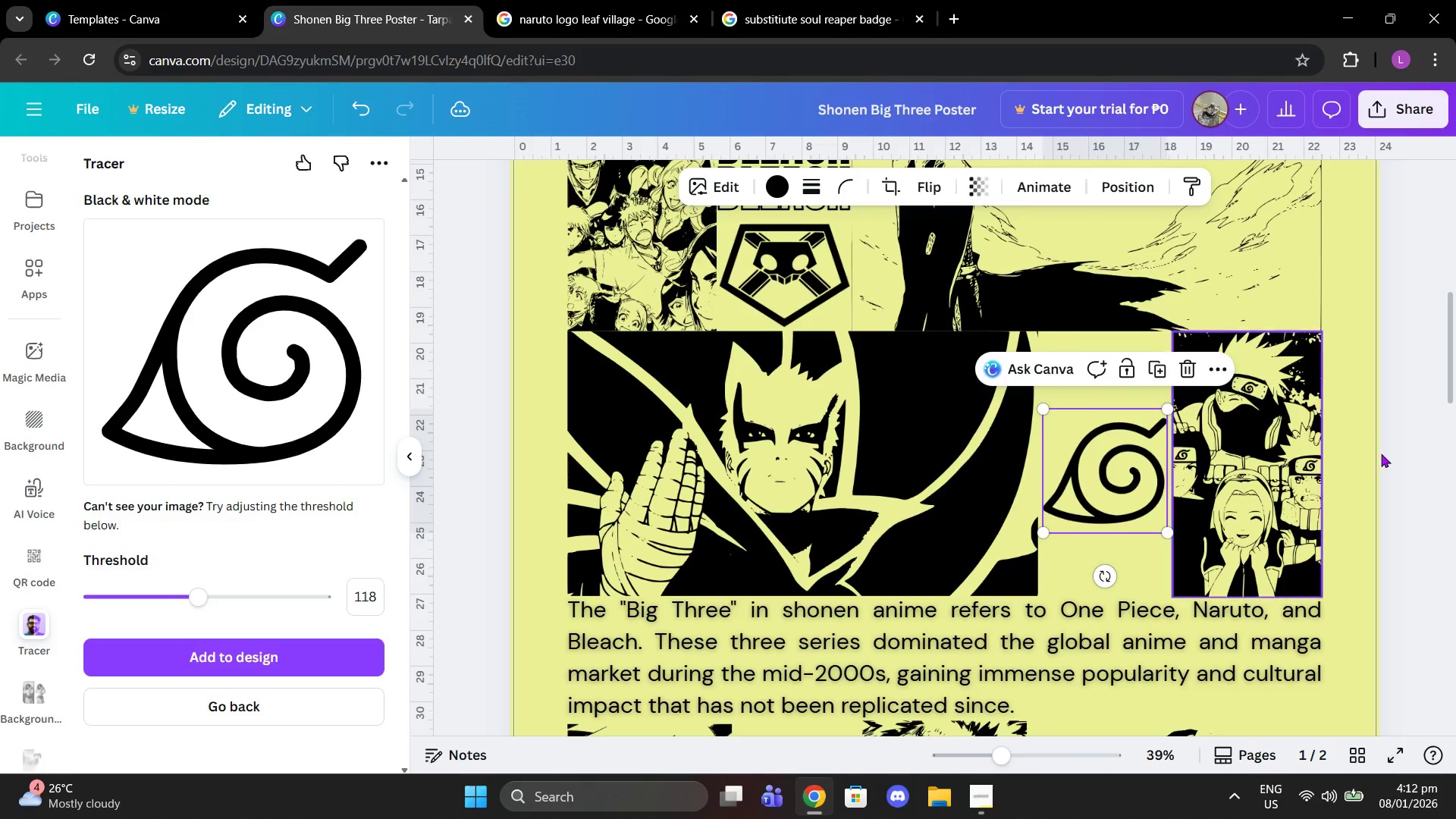 
left_click([1381, 453])
 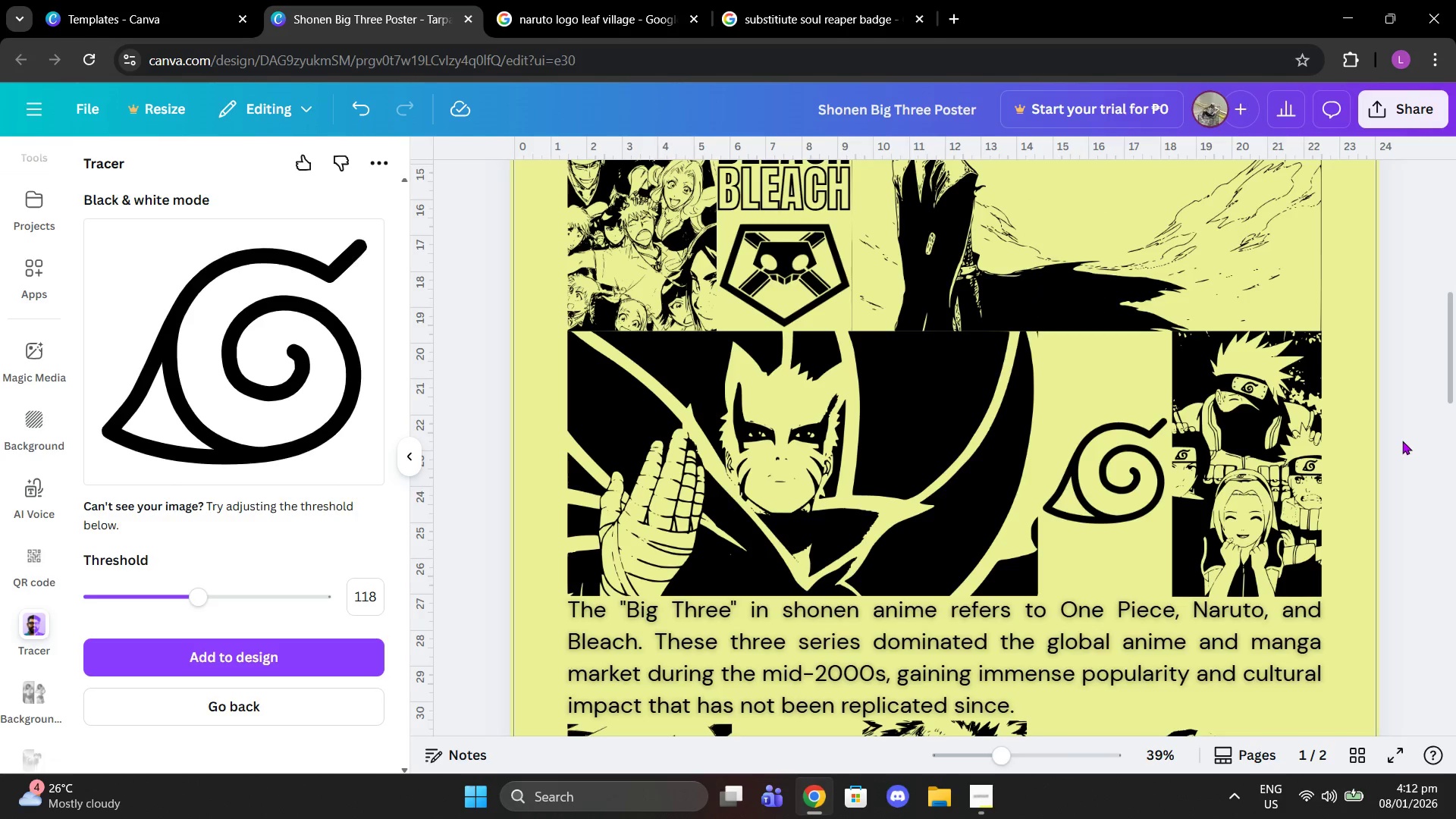 
scroll: coordinate [1402, 439], scroll_direction: up, amount: 6.0
 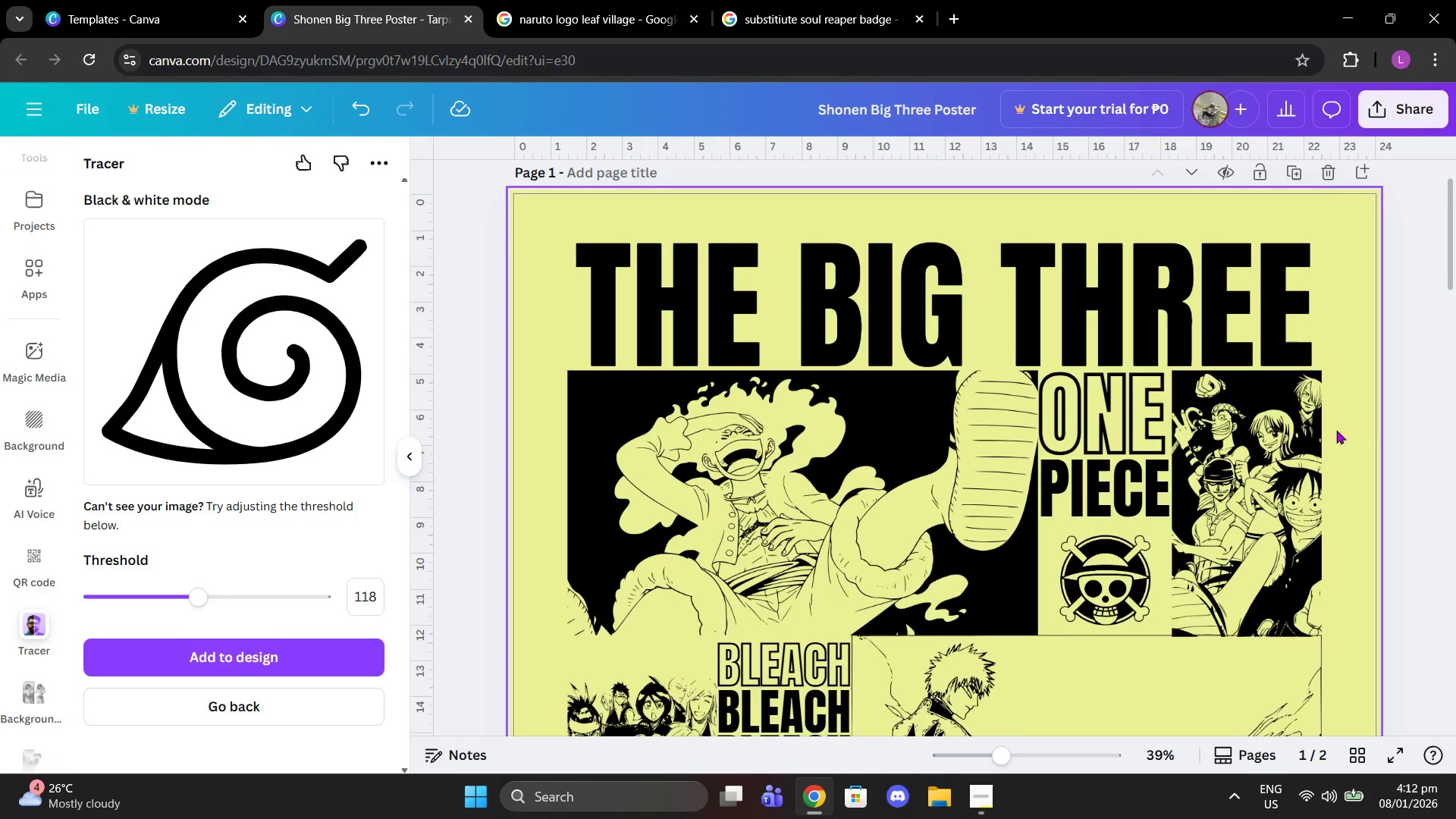 
scroll: coordinate [1194, 485], scroll_direction: down, amount: 3.0
 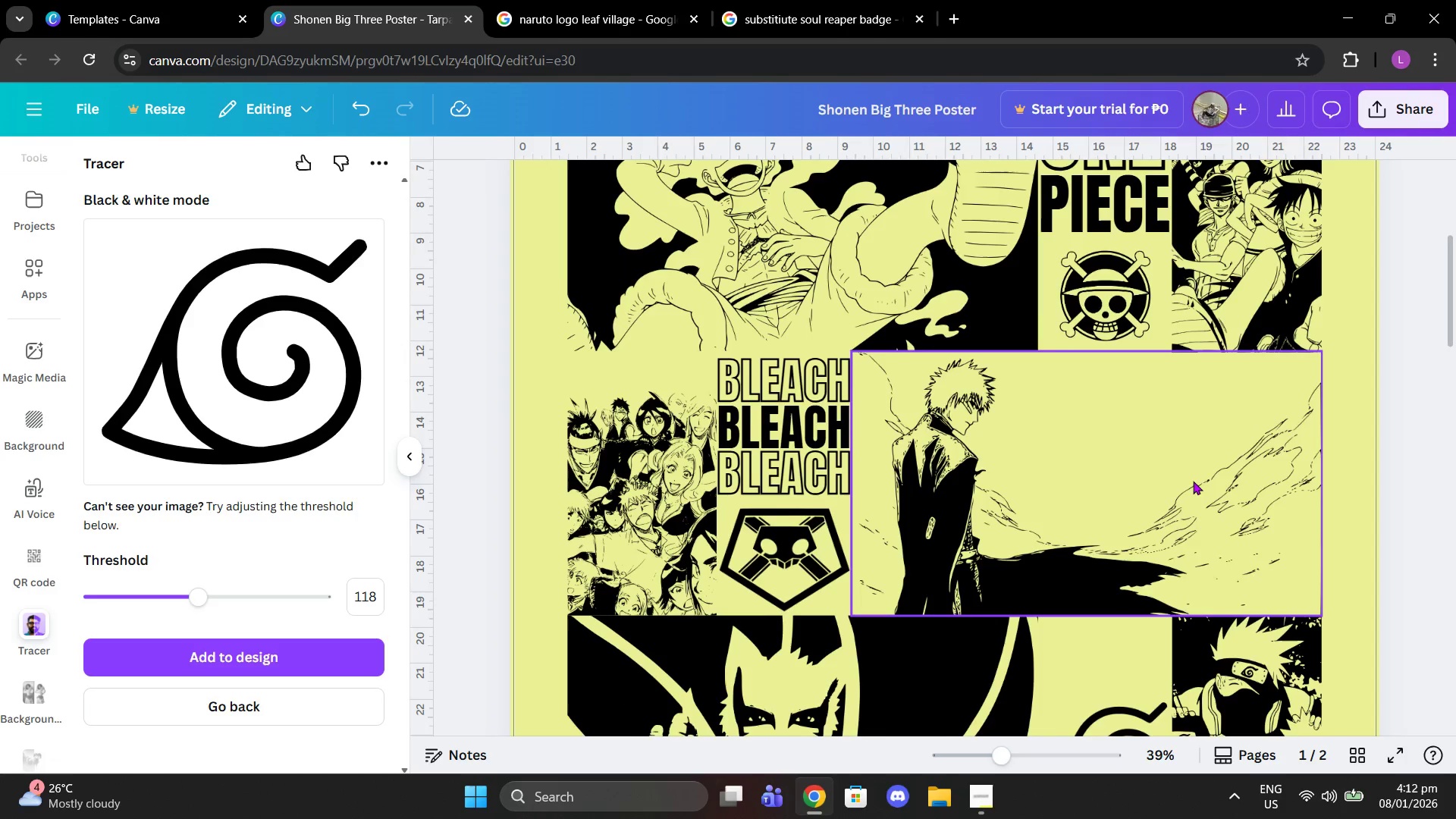 
scroll: coordinate [1193, 481], scroll_direction: up, amount: 2.0
 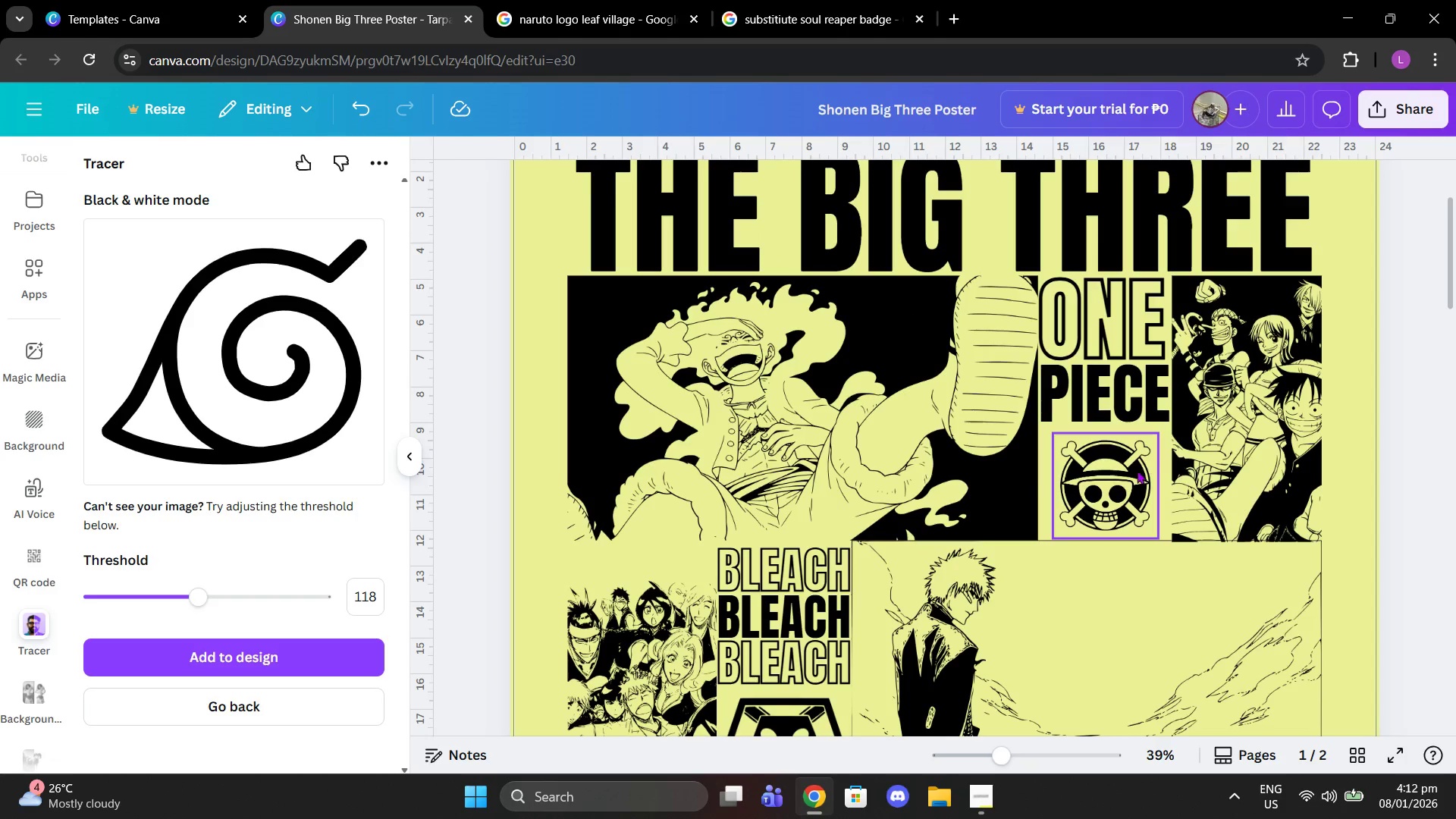 
left_click_drag(start_coordinate=[1132, 478], to_coordinate=[1118, 326])
 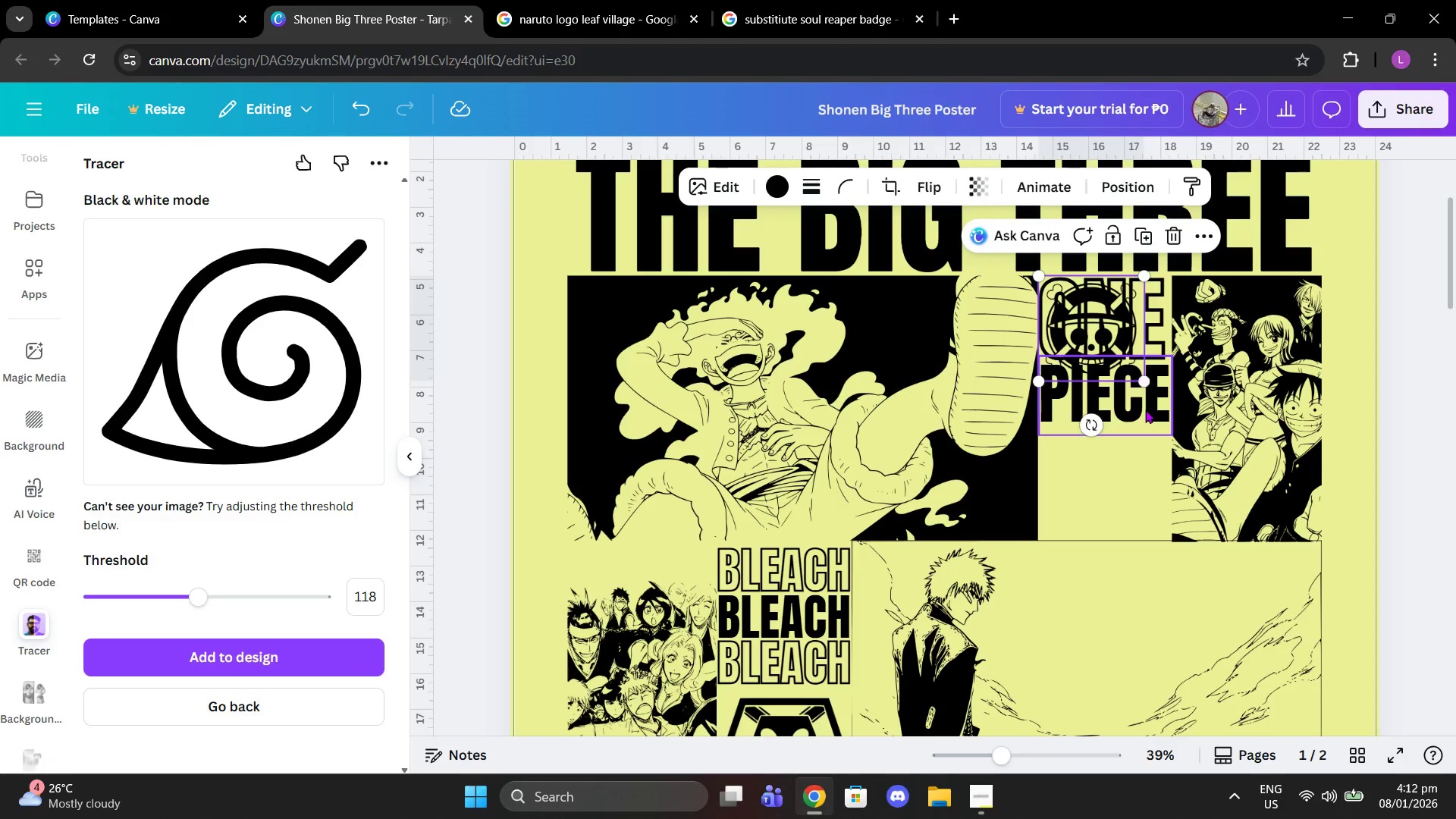 
left_click_drag(start_coordinate=[1145, 411], to_coordinate=[1145, 515])
 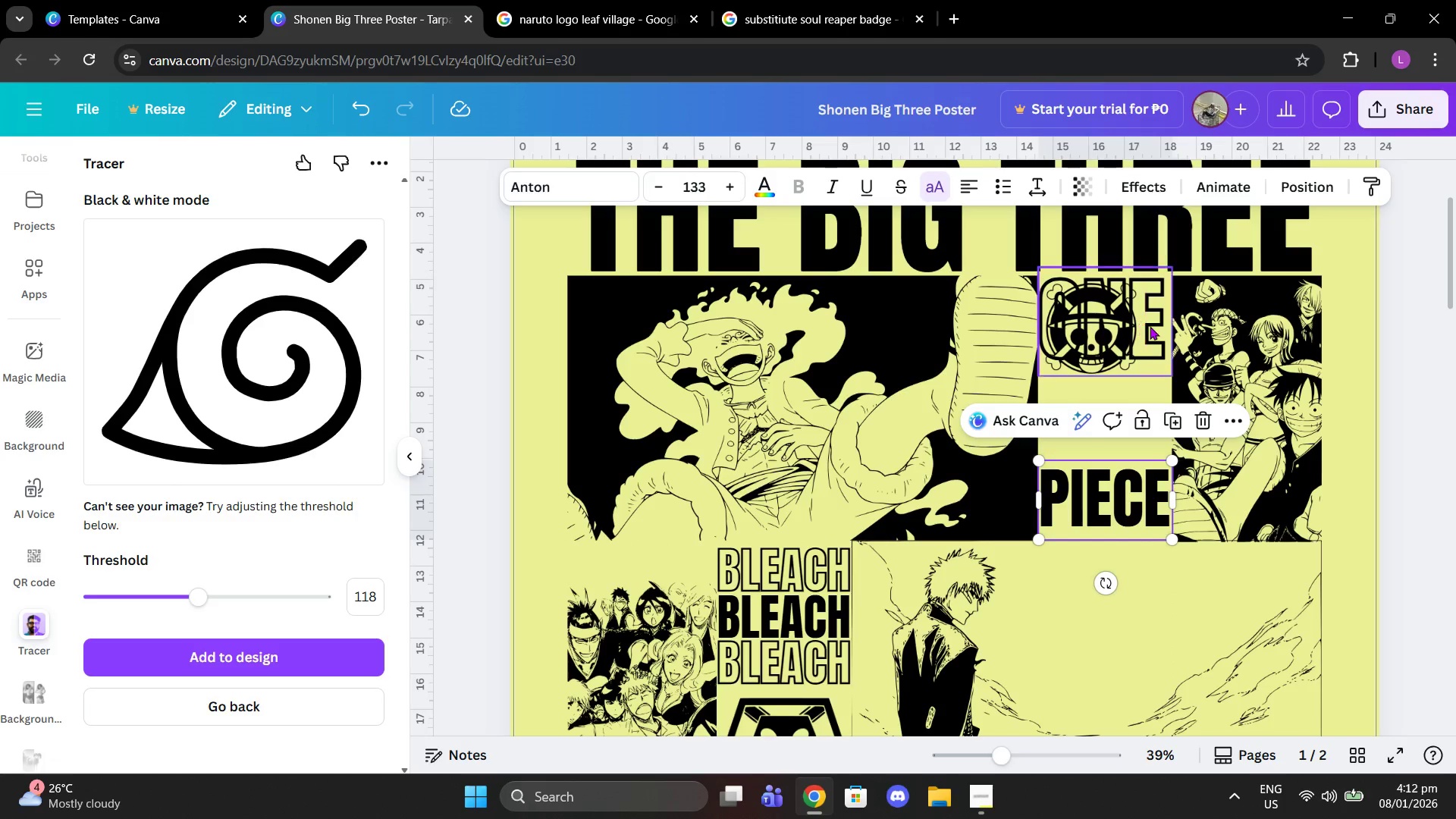 
left_click_drag(start_coordinate=[1153, 326], to_coordinate=[1154, 436])
 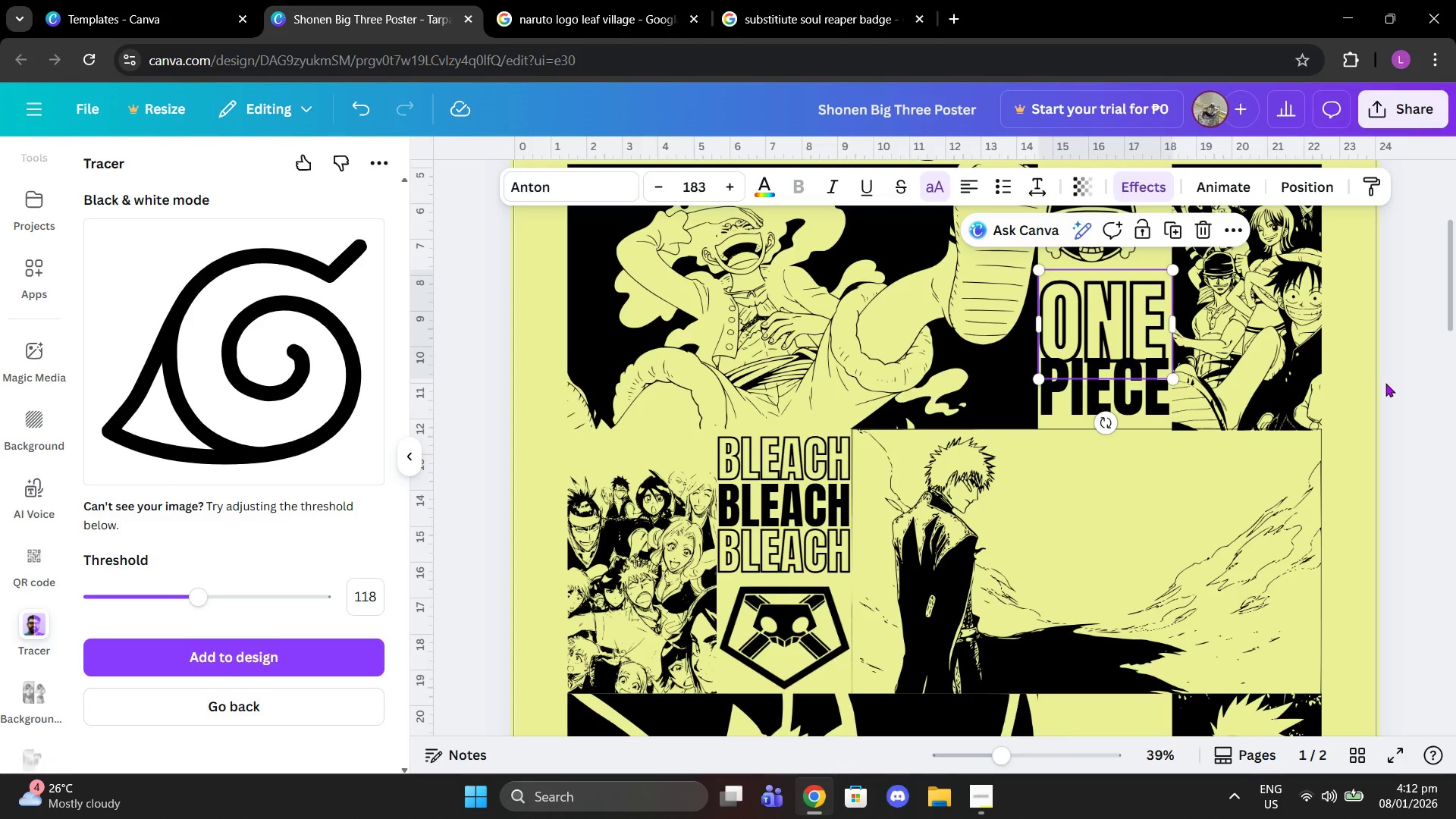 
scroll: coordinate [1335, 371], scroll_direction: up, amount: 1.0
 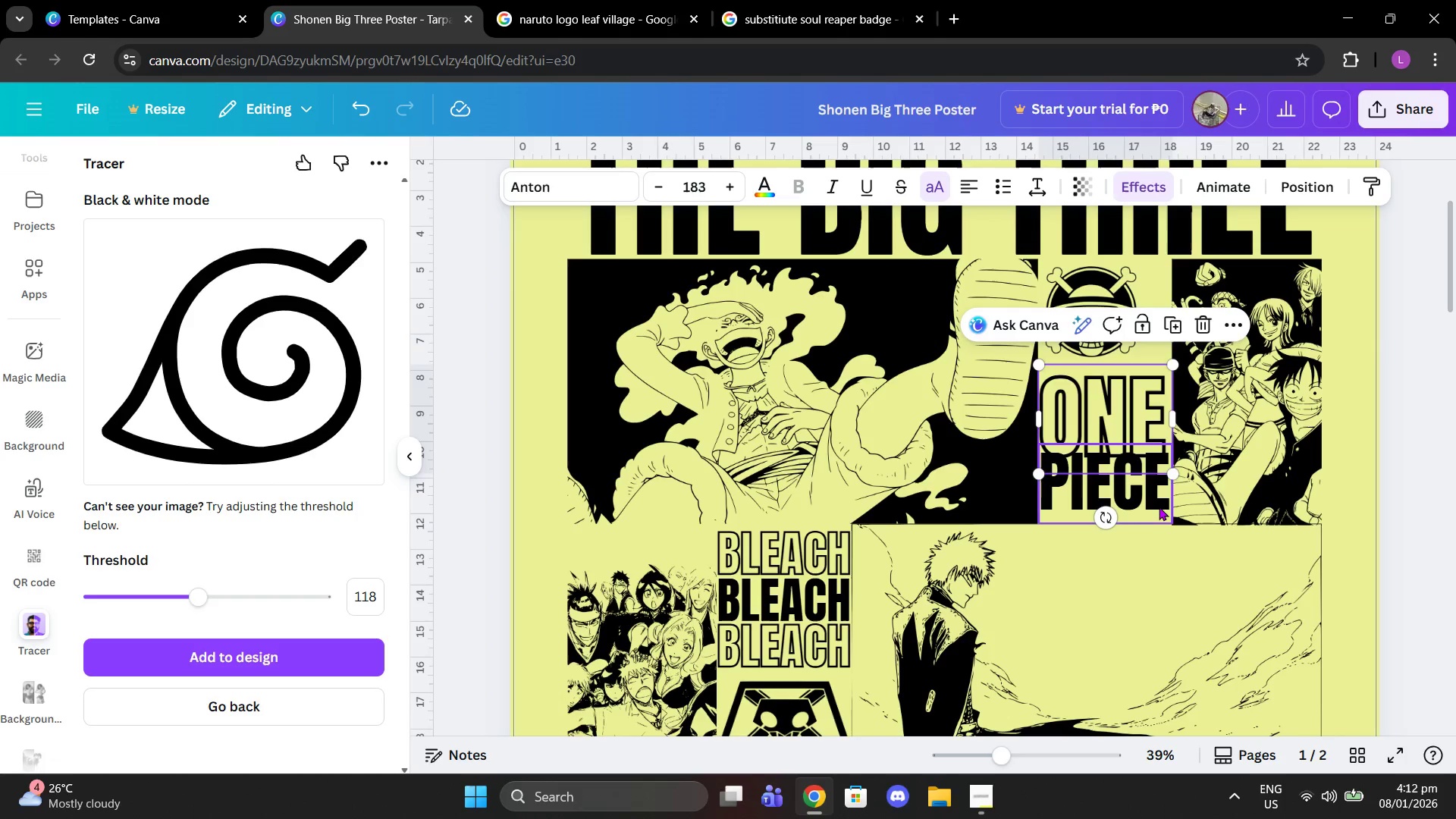 
left_click_drag(start_coordinate=[1152, 503], to_coordinate=[1151, 511])
 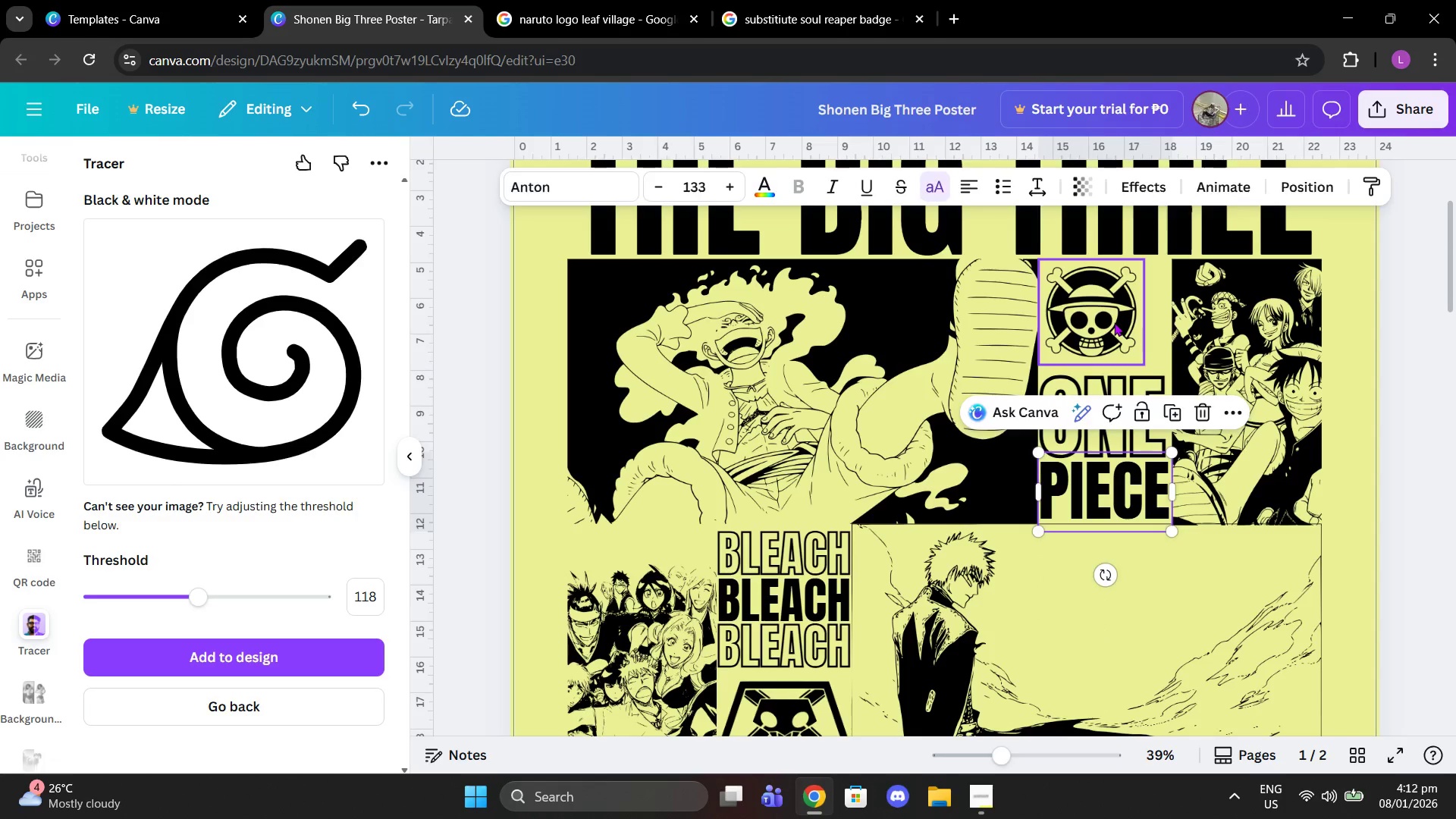 
left_click_drag(start_coordinate=[1114, 322], to_coordinate=[1125, 325])
 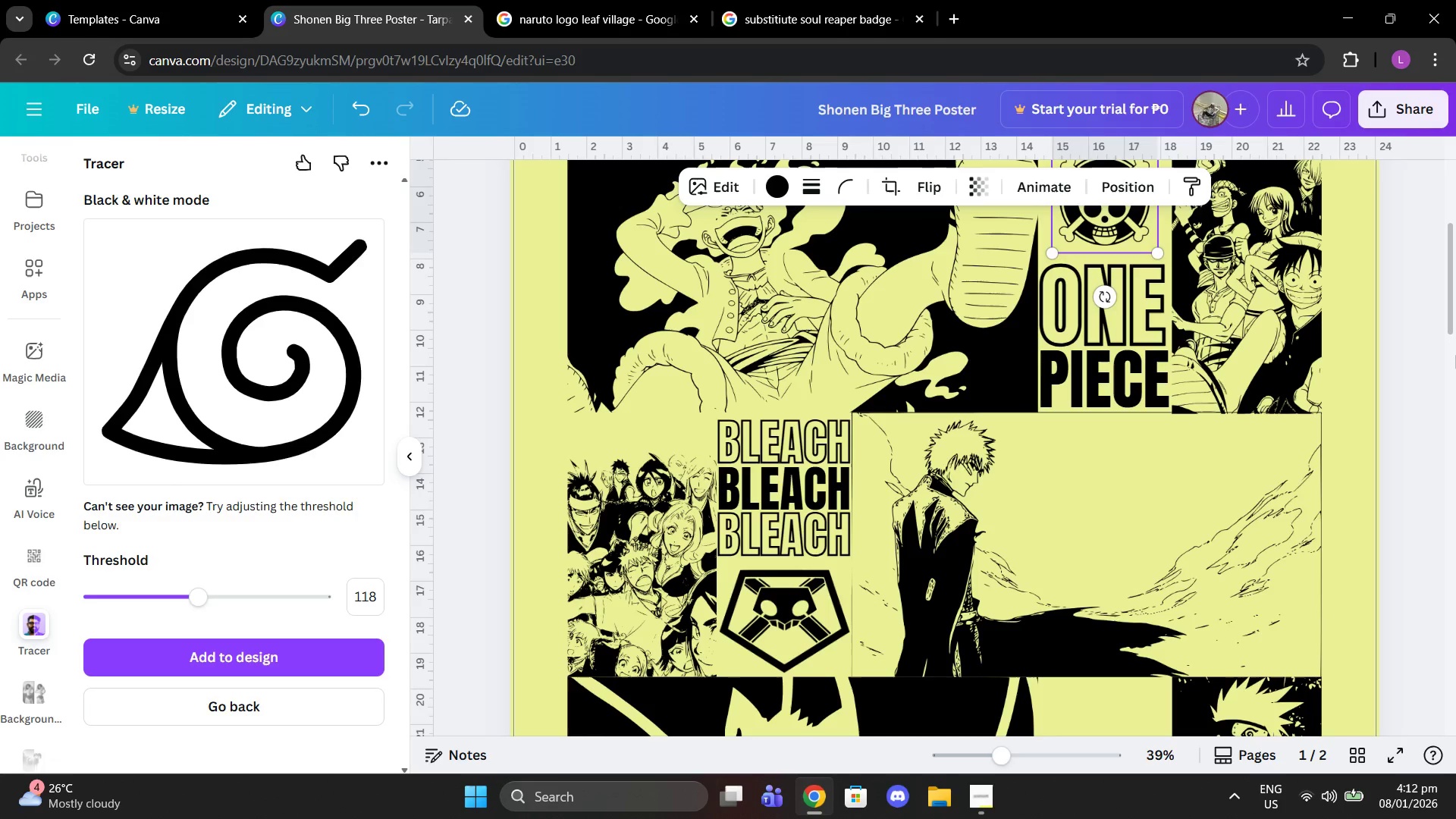 
double_click([1455, 348])
 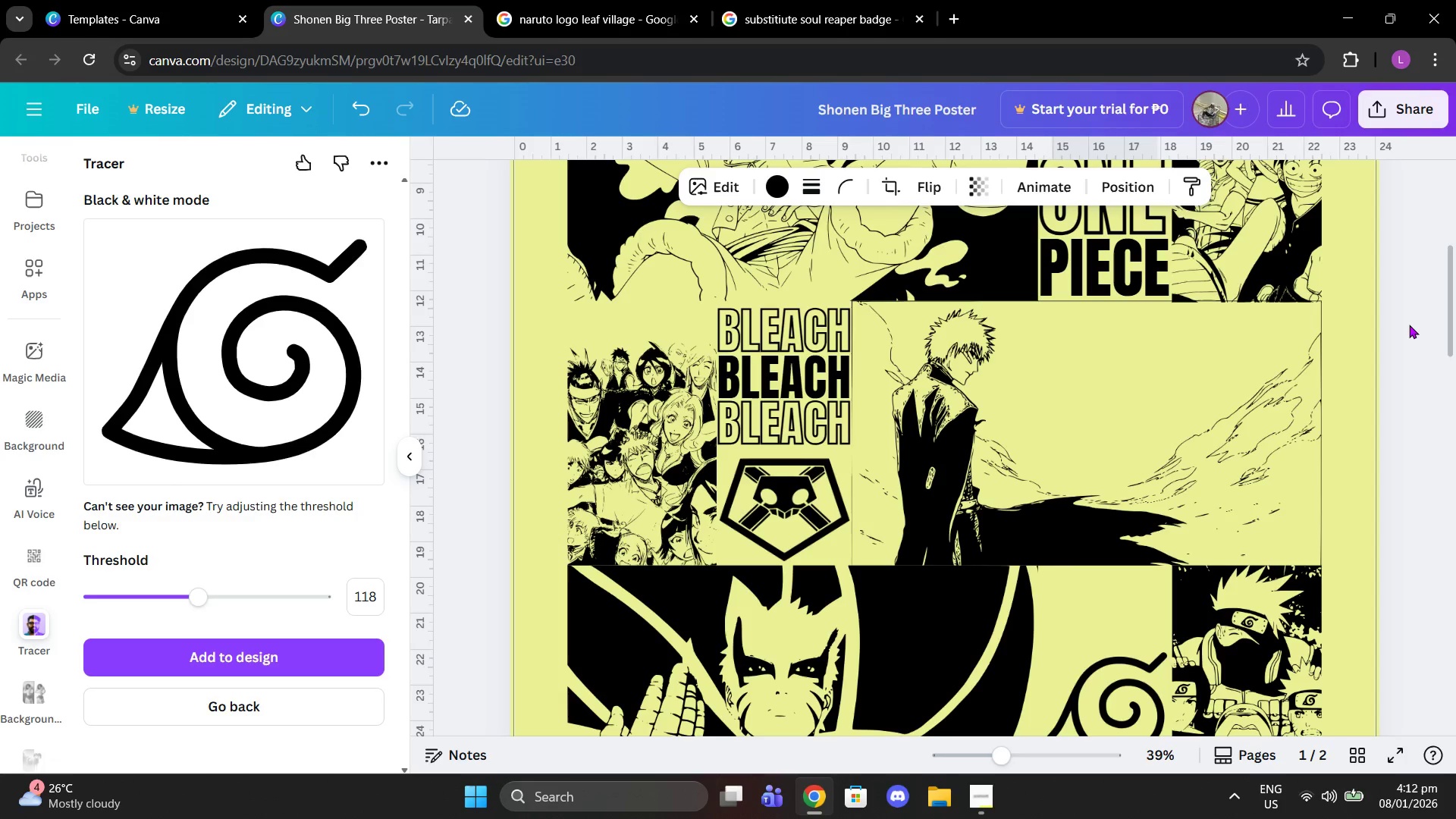 
triple_click([1407, 324])
 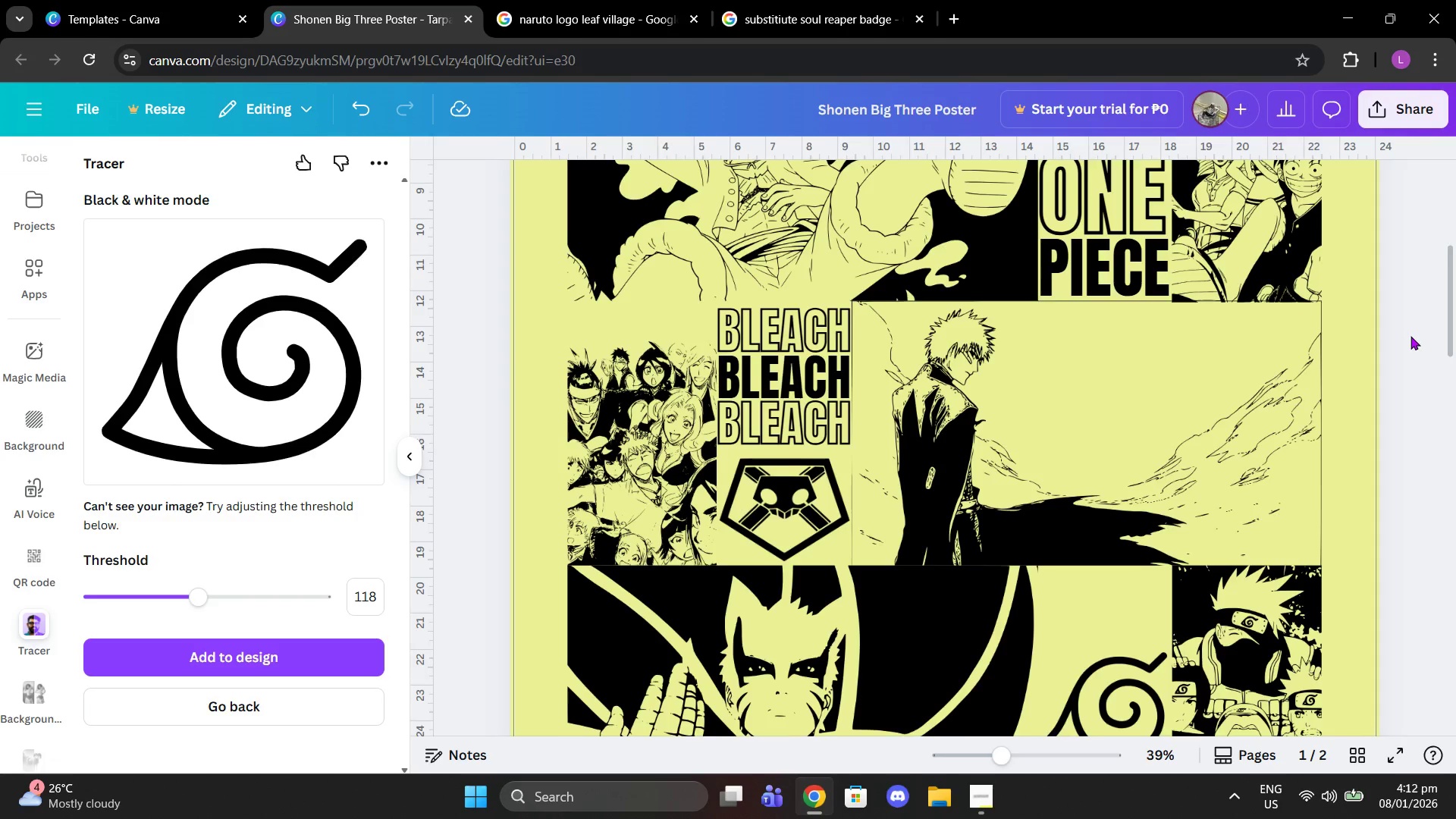 
scroll: coordinate [1410, 337], scroll_direction: up, amount: 3.0
 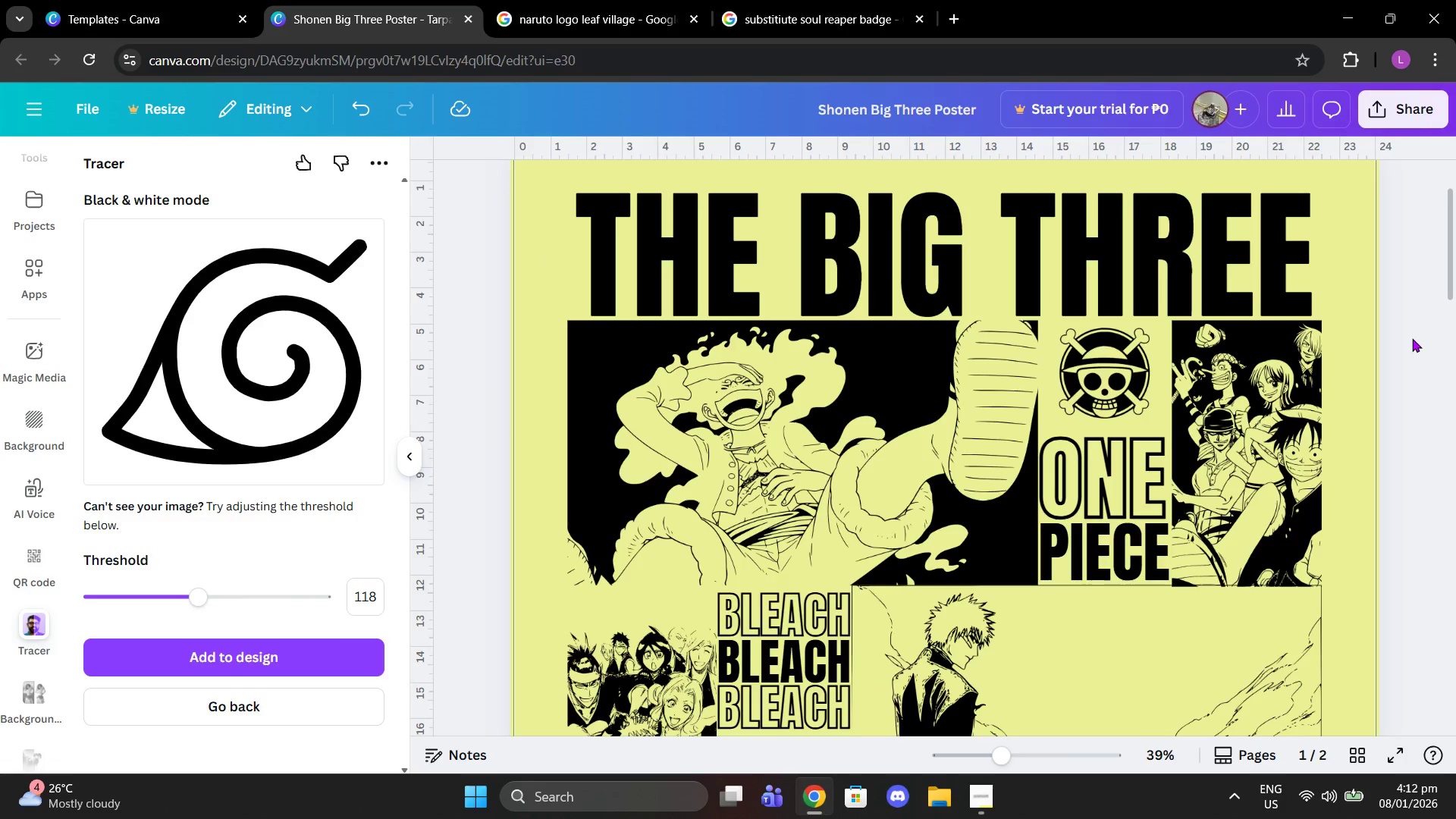 
scroll: coordinate [811, 497], scroll_direction: down, amount: 9.0
 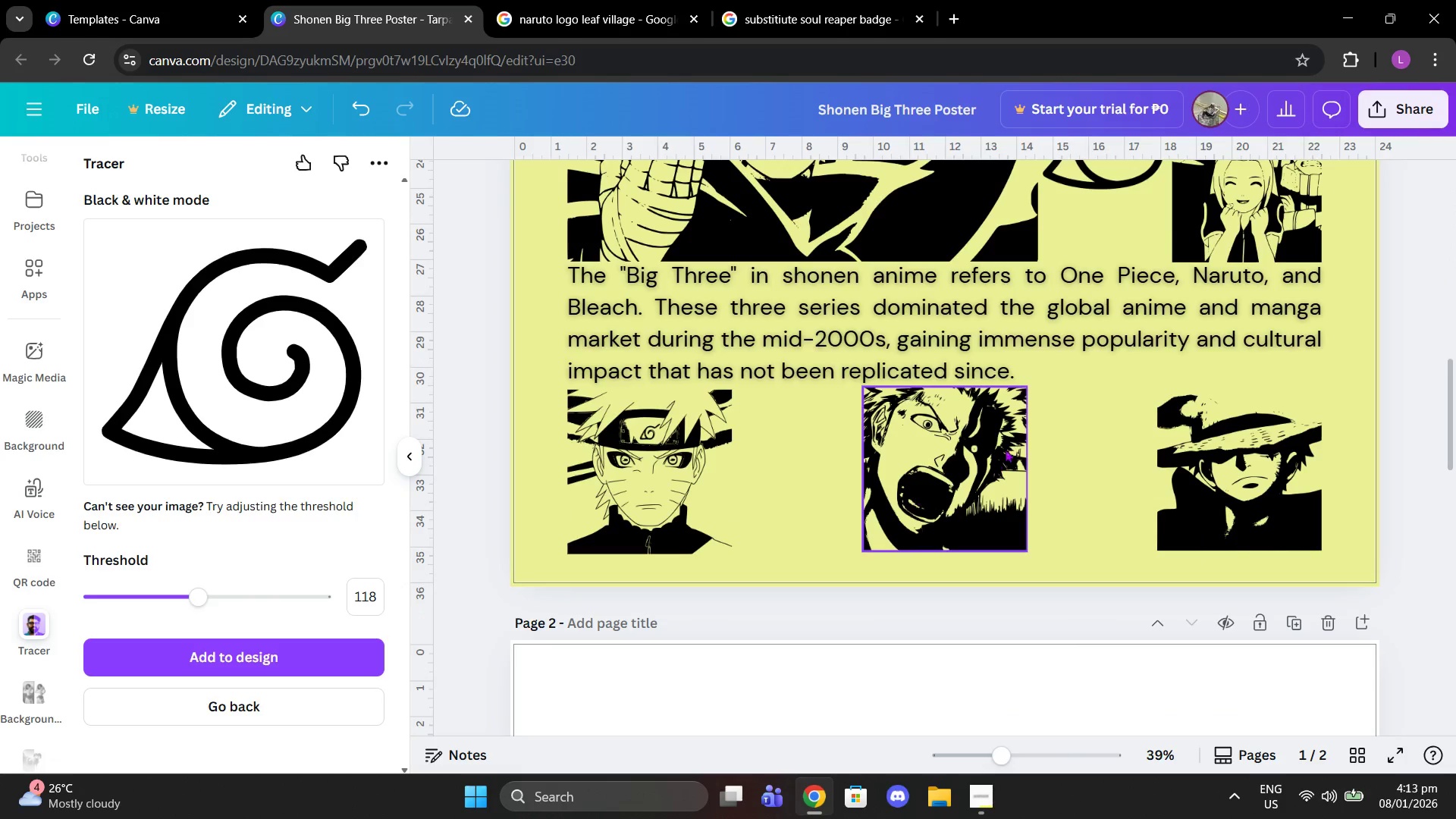 
scroll: coordinate [1012, 439], scroll_direction: up, amount: 4.0
 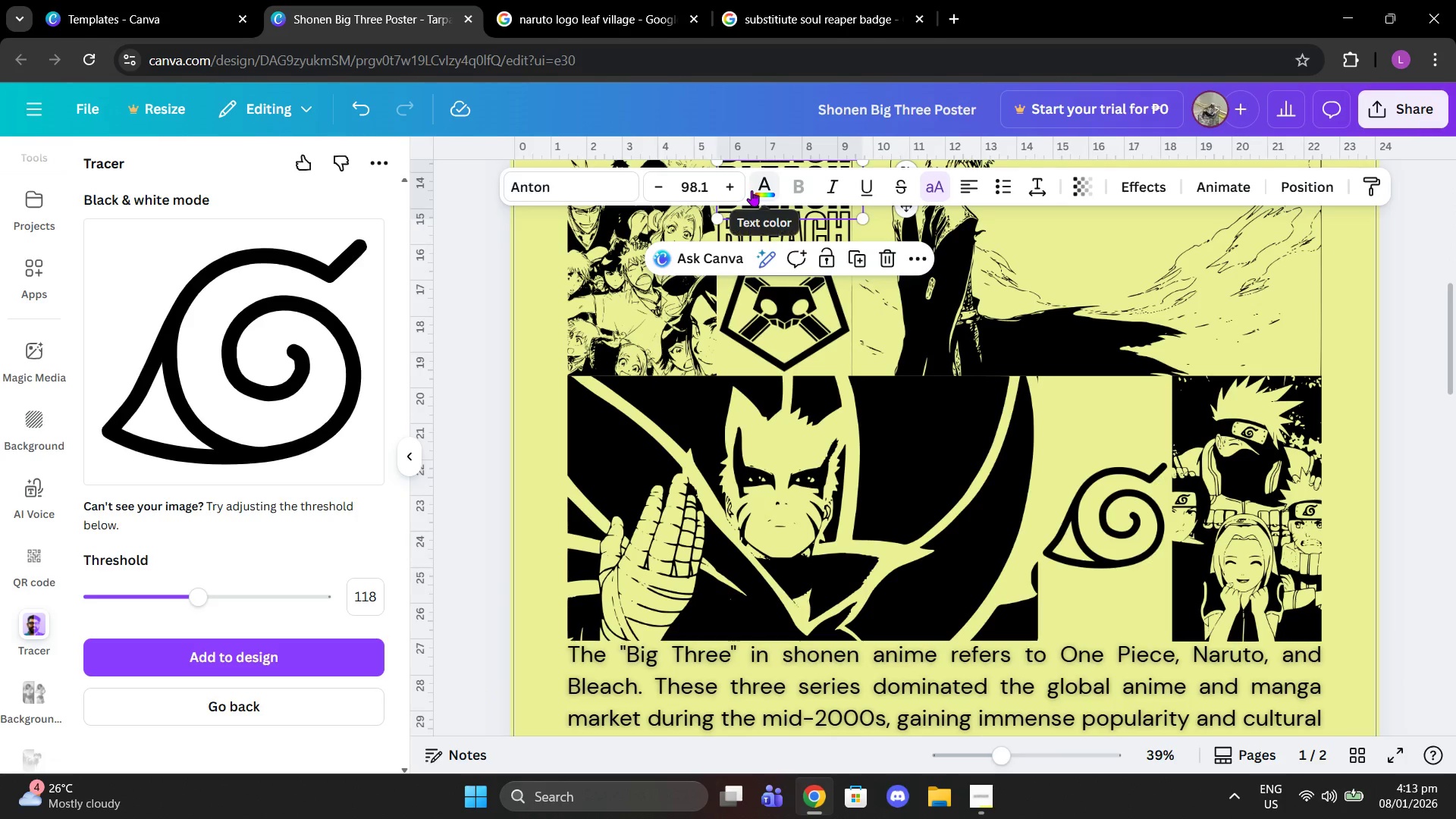 
key(Control+C)
 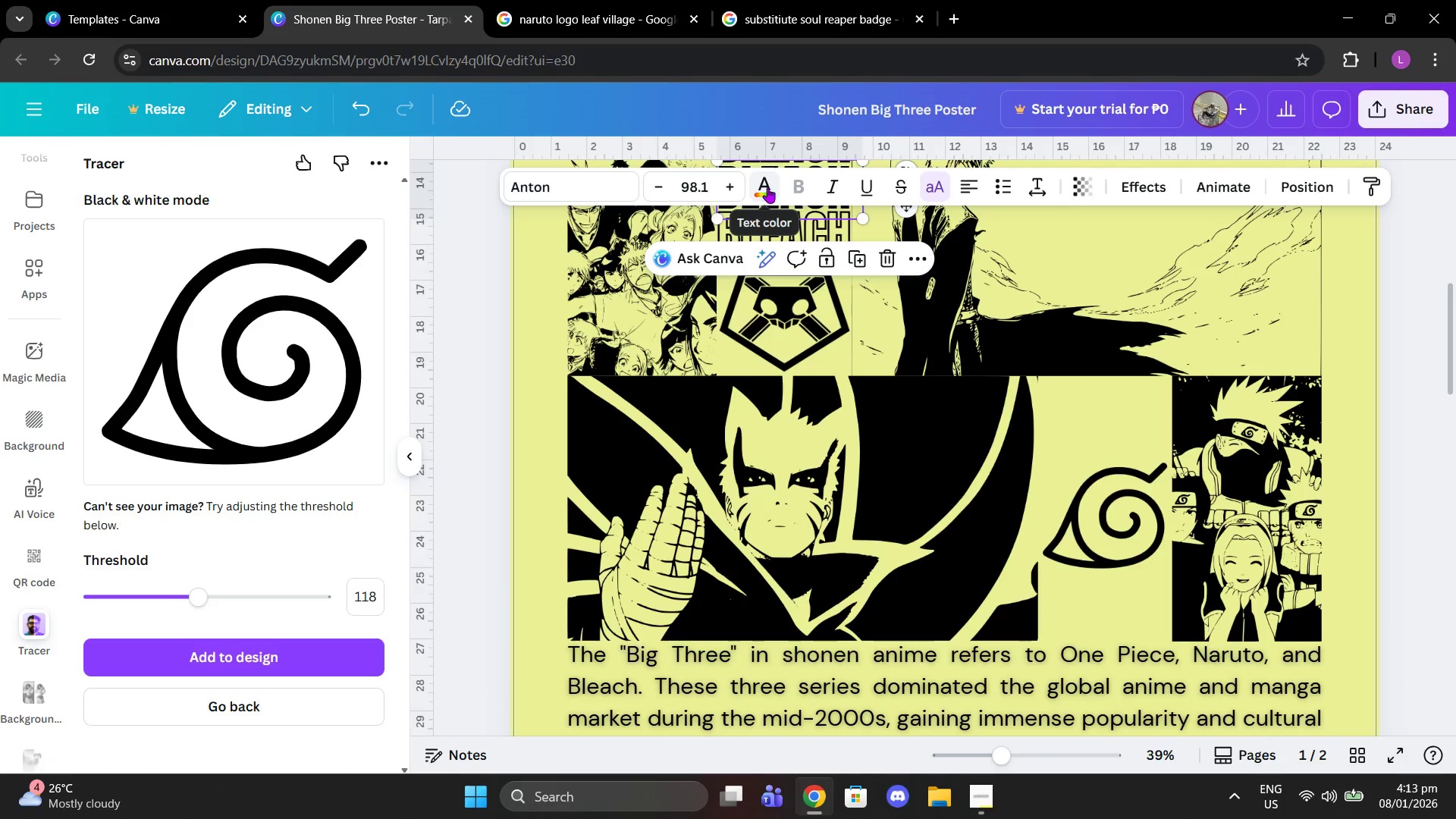 
key(Control+ControlLeft)
 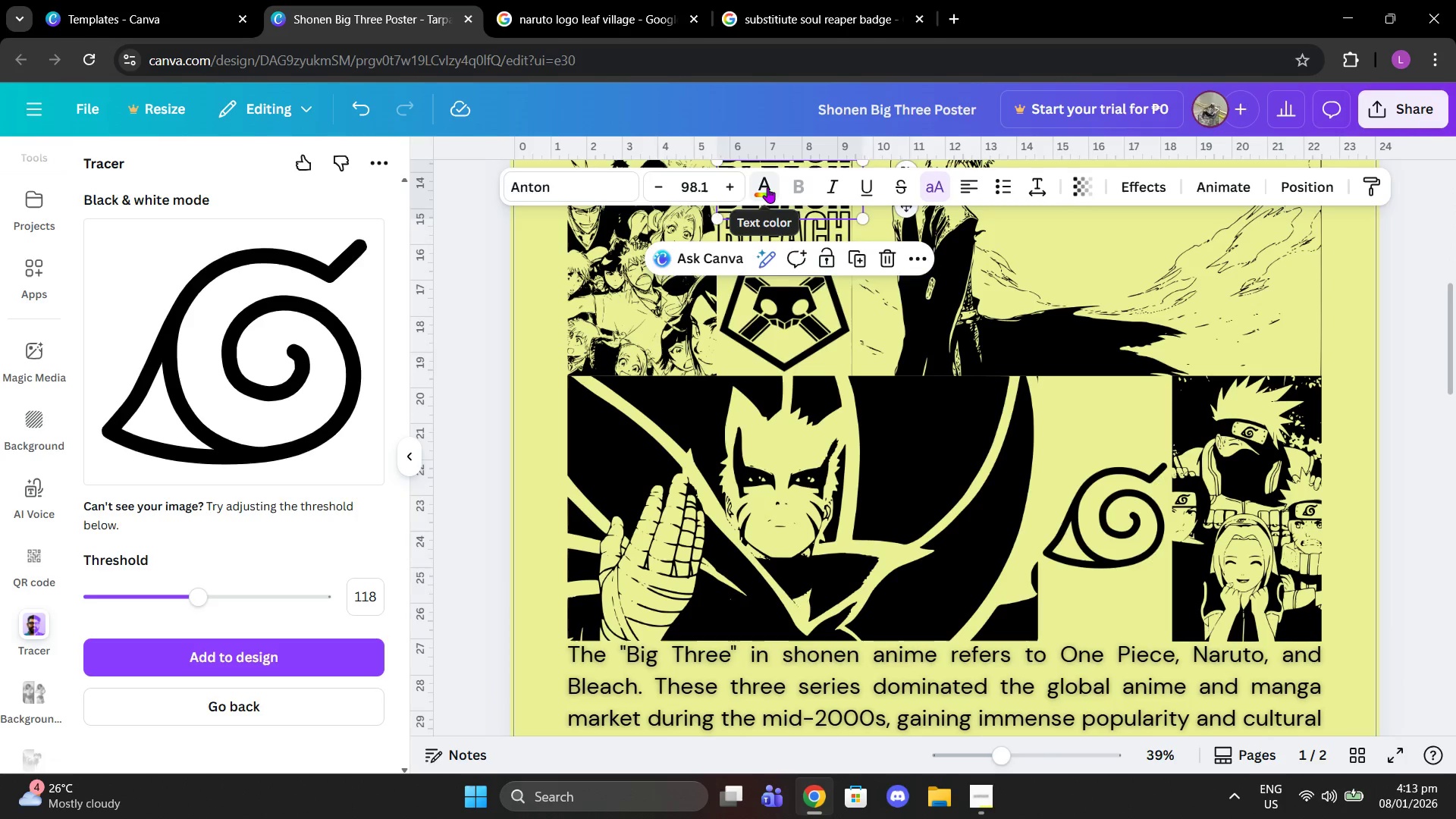 
key(Control+V)
 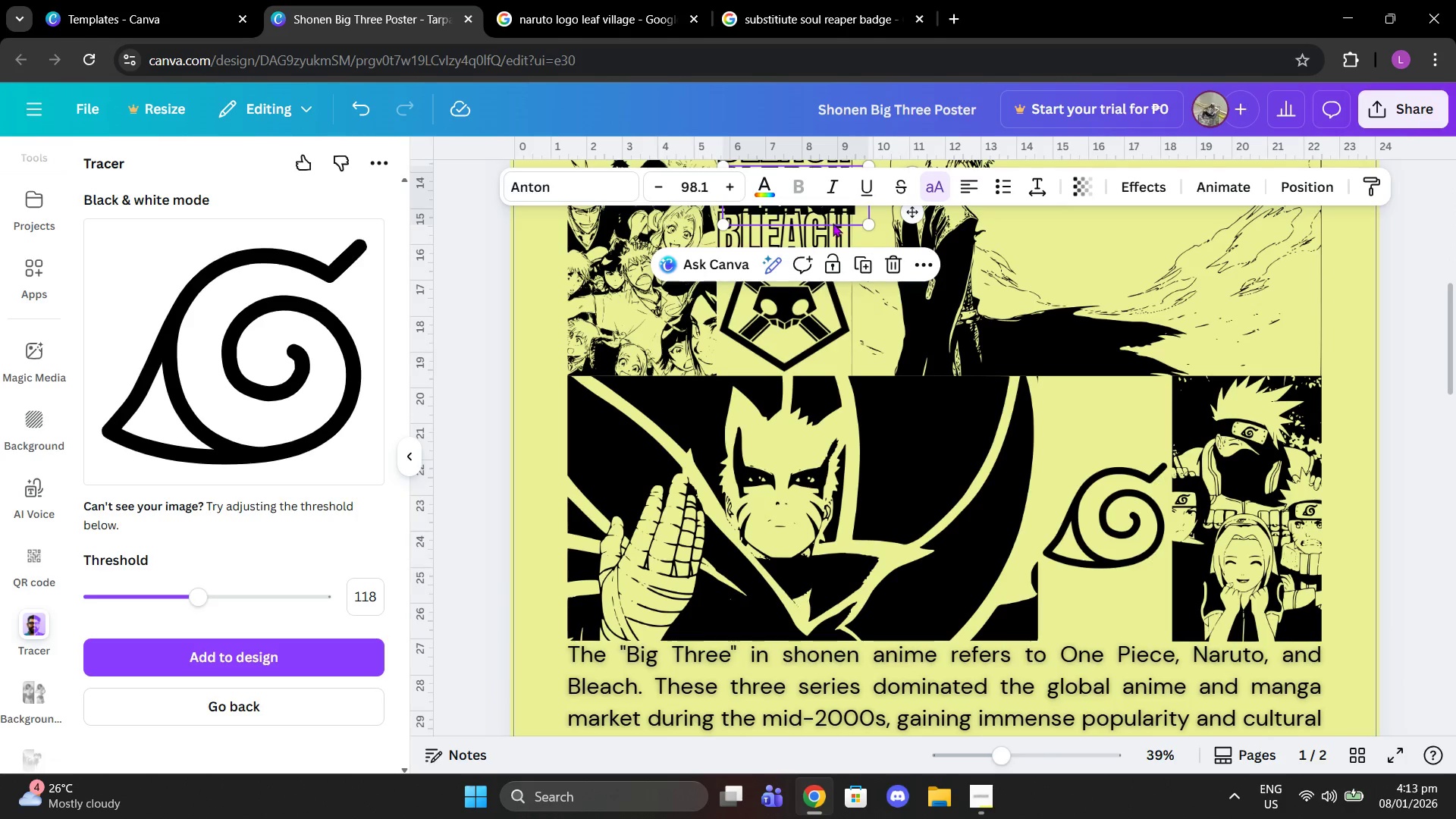 
left_click_drag(start_coordinate=[827, 220], to_coordinate=[1141, 429])
 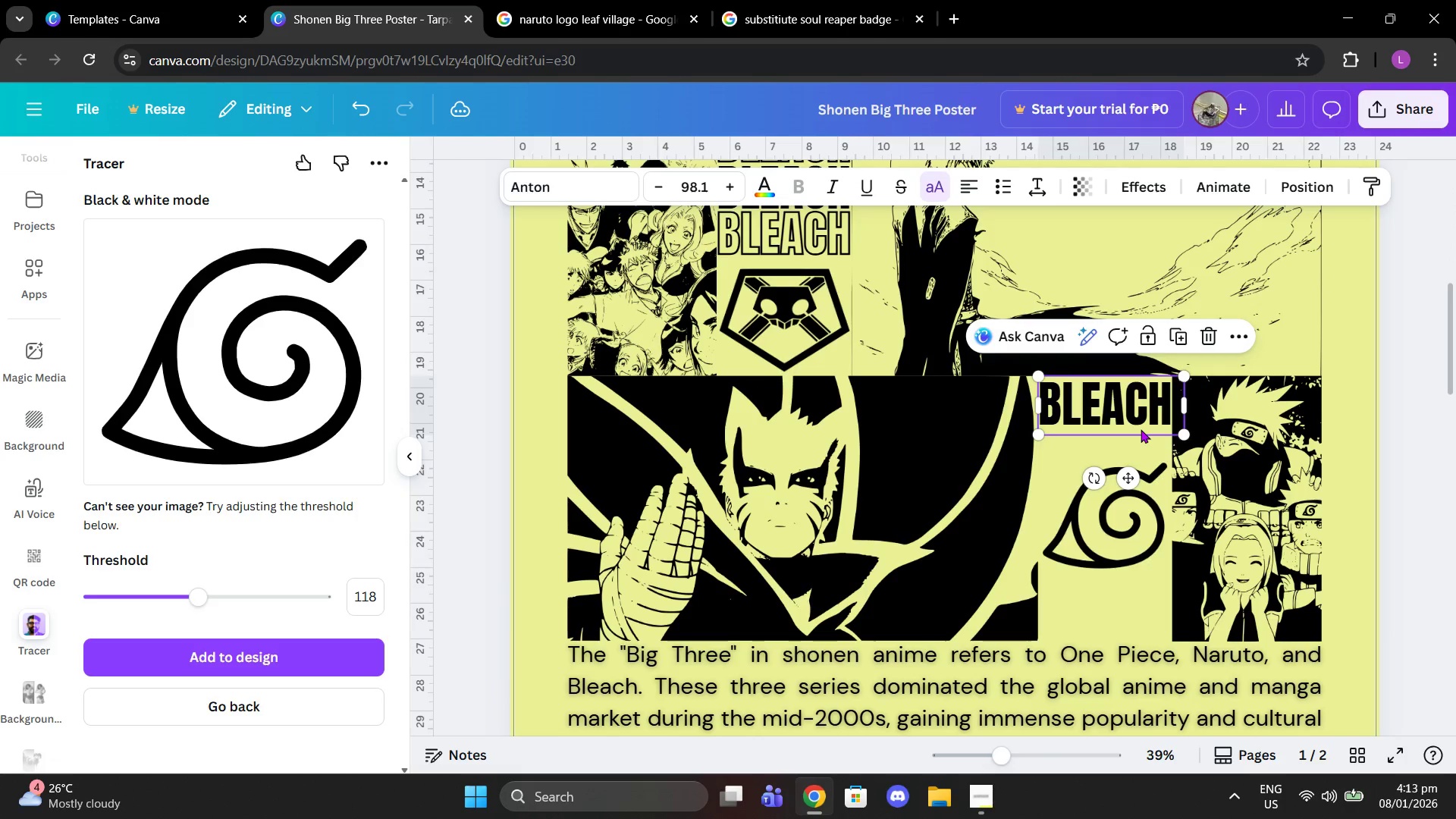 
left_click([1141, 429])
 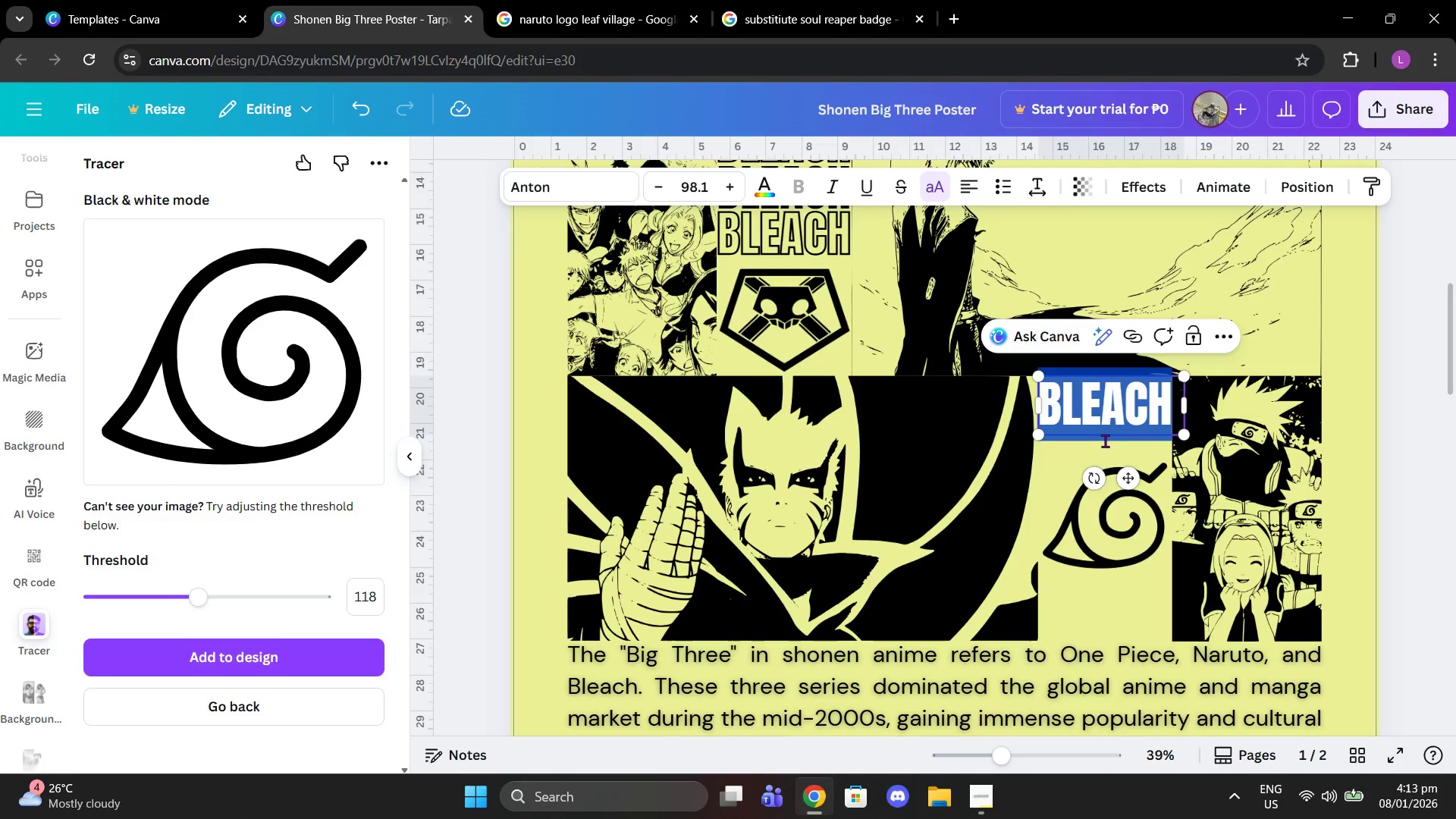 
type(narutoi)
key(Backspace)
 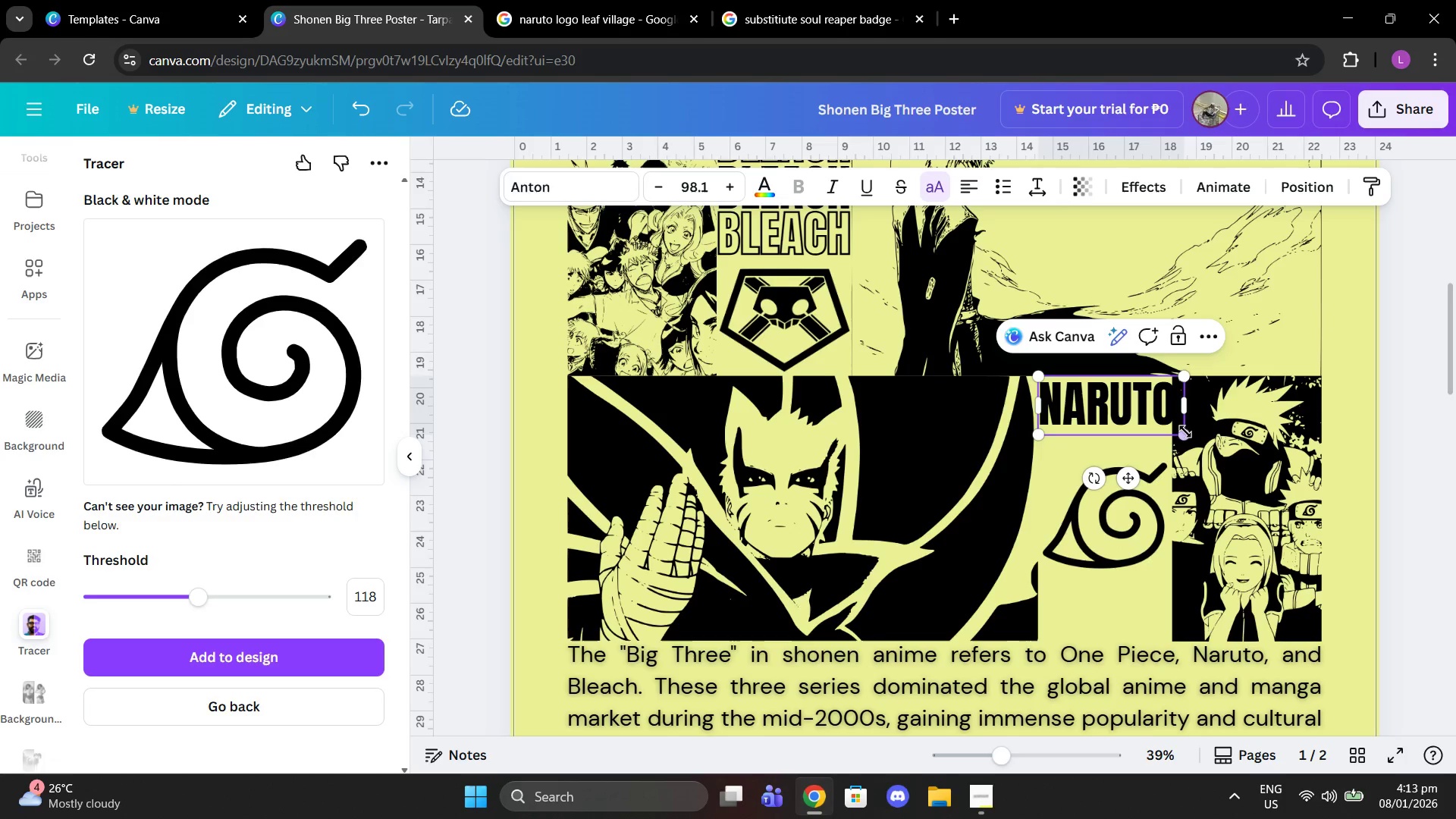 
left_click_drag(start_coordinate=[1189, 431], to_coordinate=[1175, 429])
 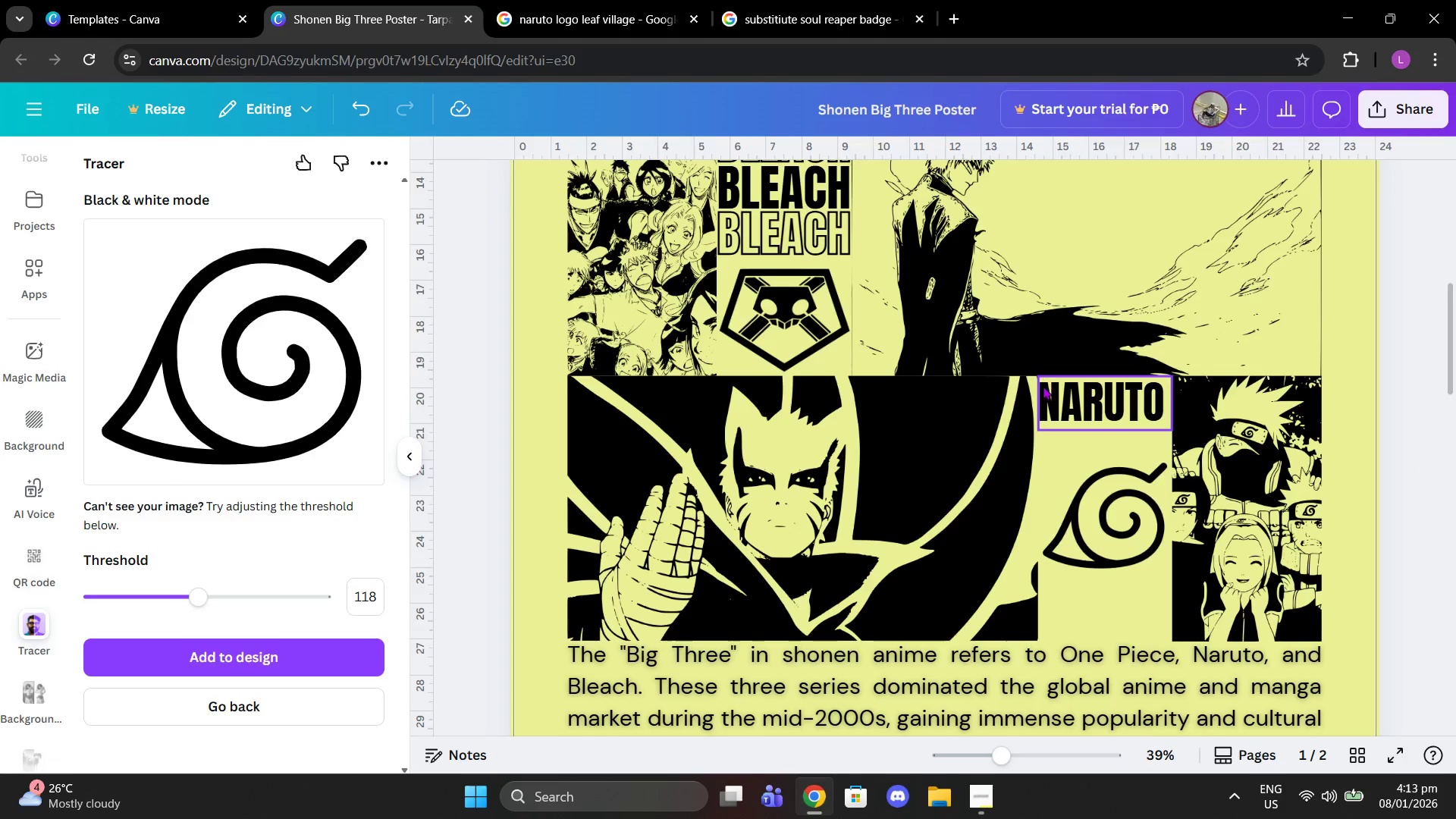 
left_click([1054, 393])
 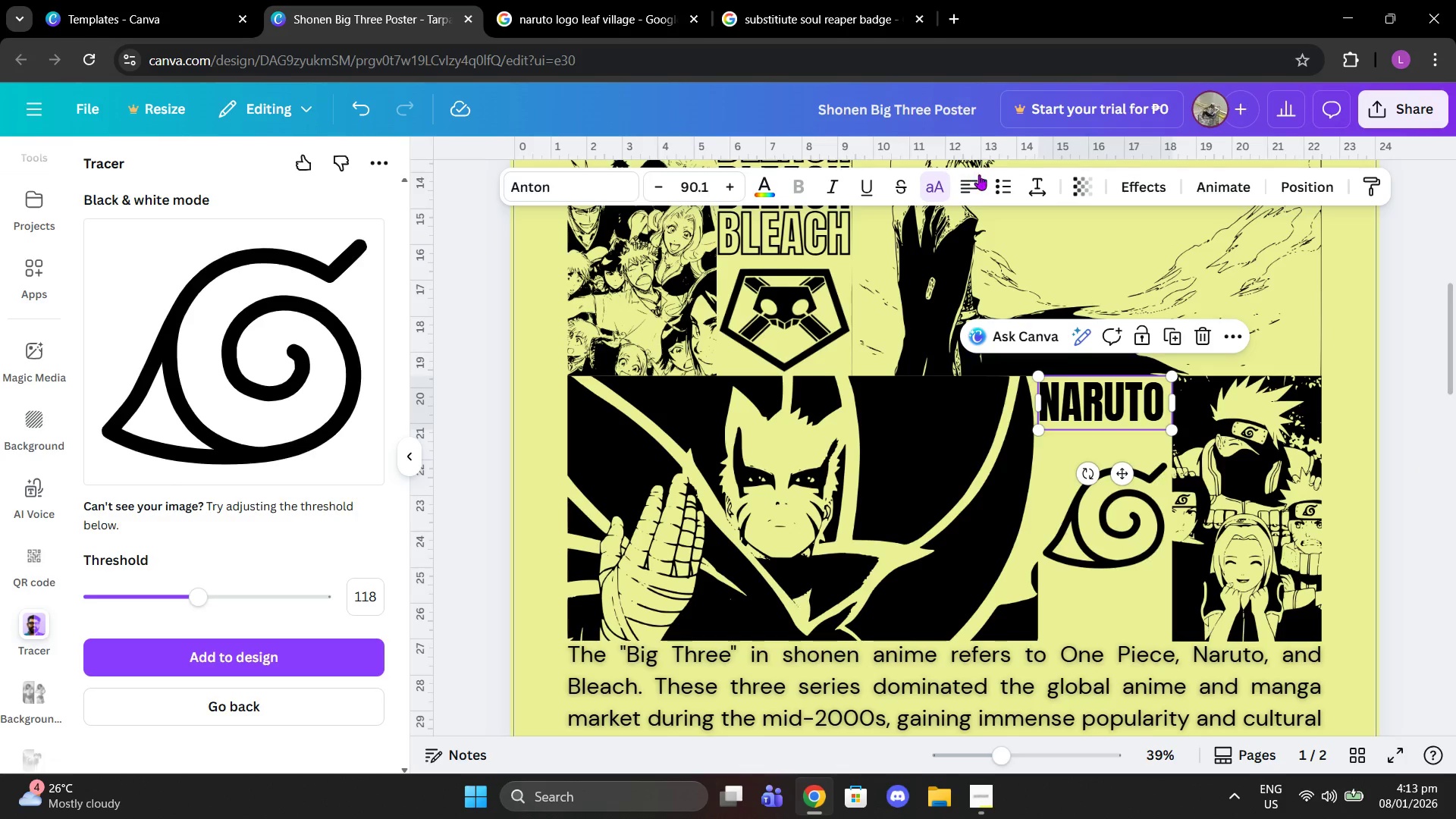 
left_click([980, 175])
 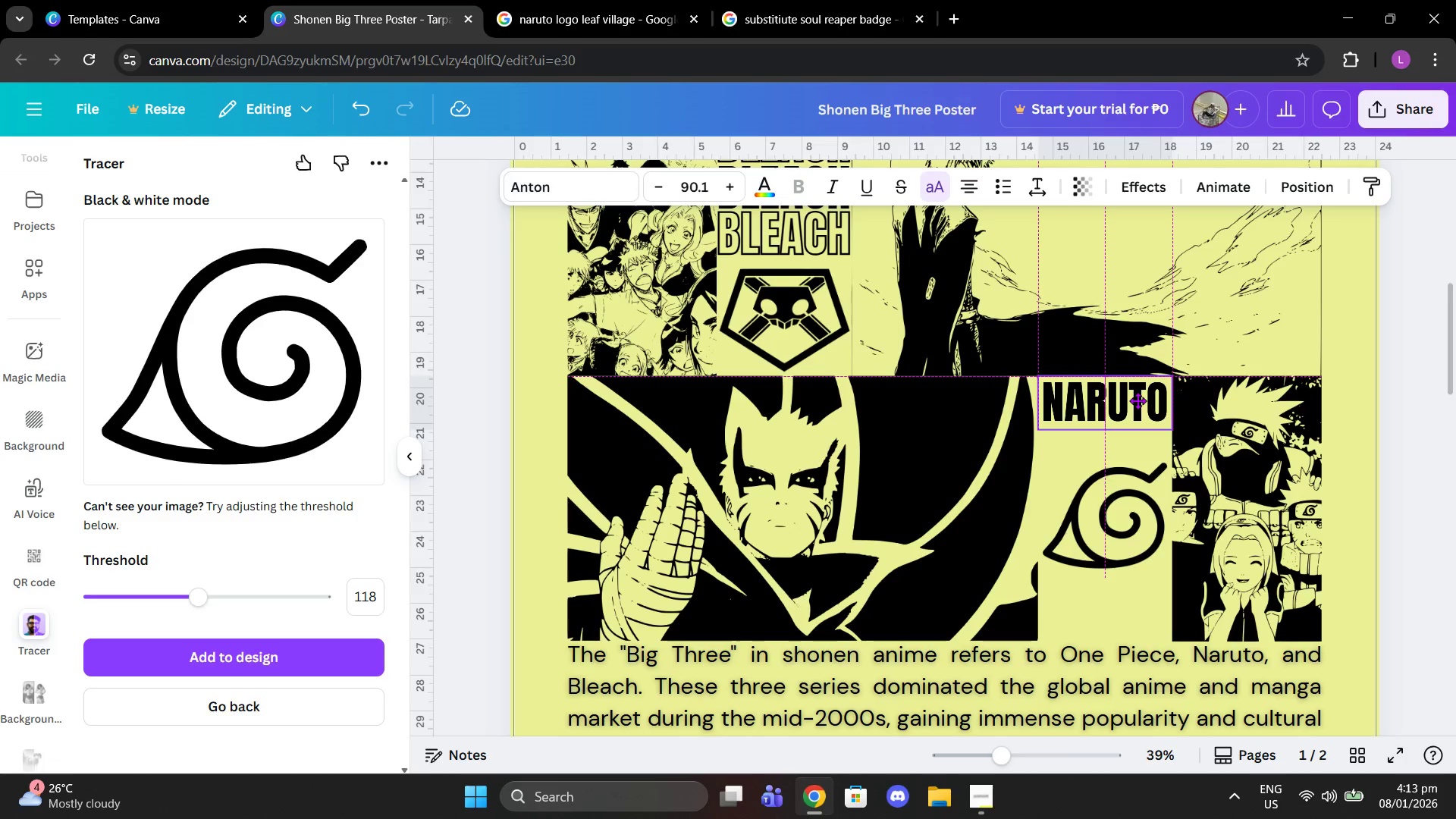 
left_click_drag(start_coordinate=[1141, 484], to_coordinate=[1141, 472])
 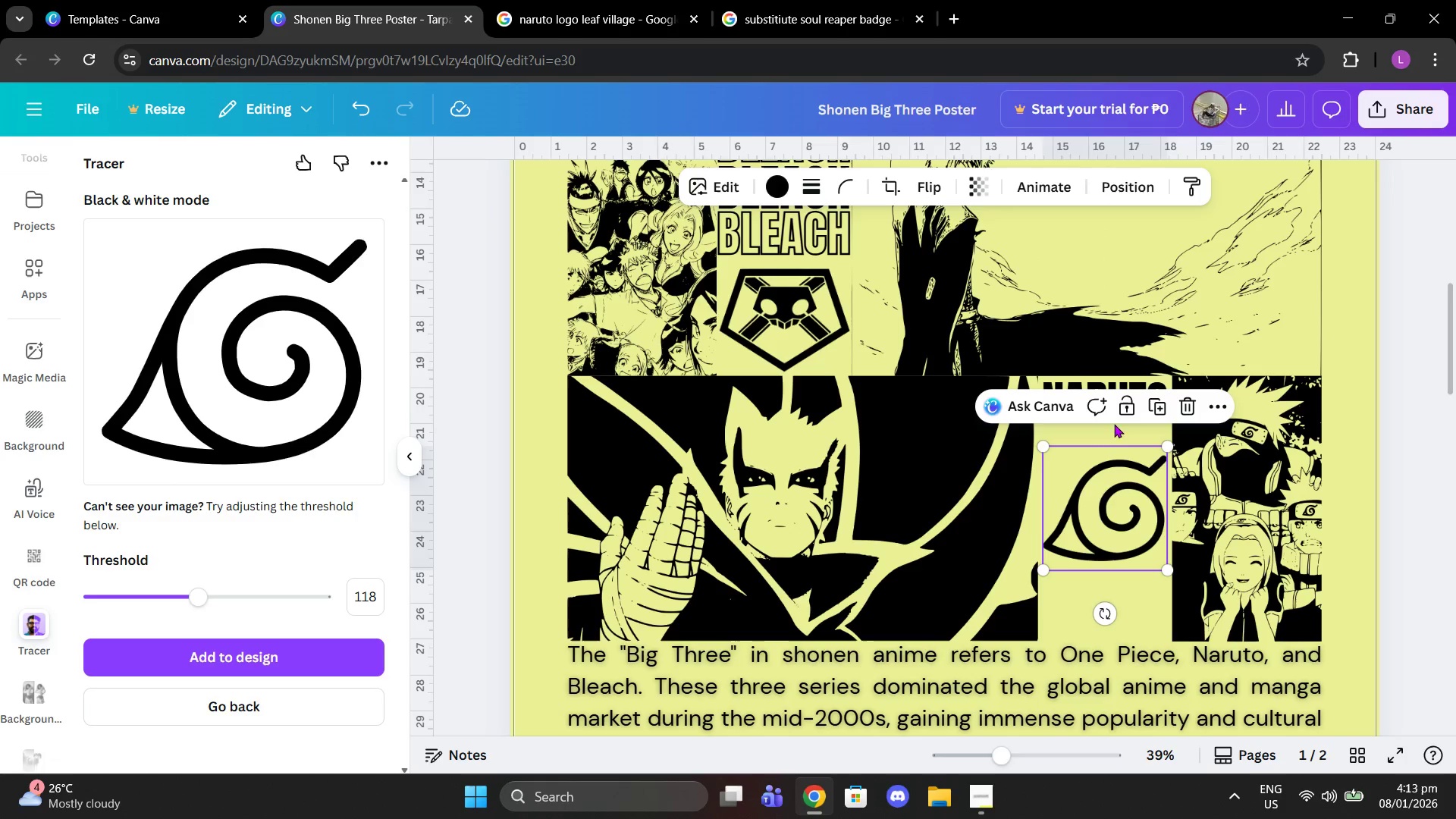 
left_click([1116, 429])
 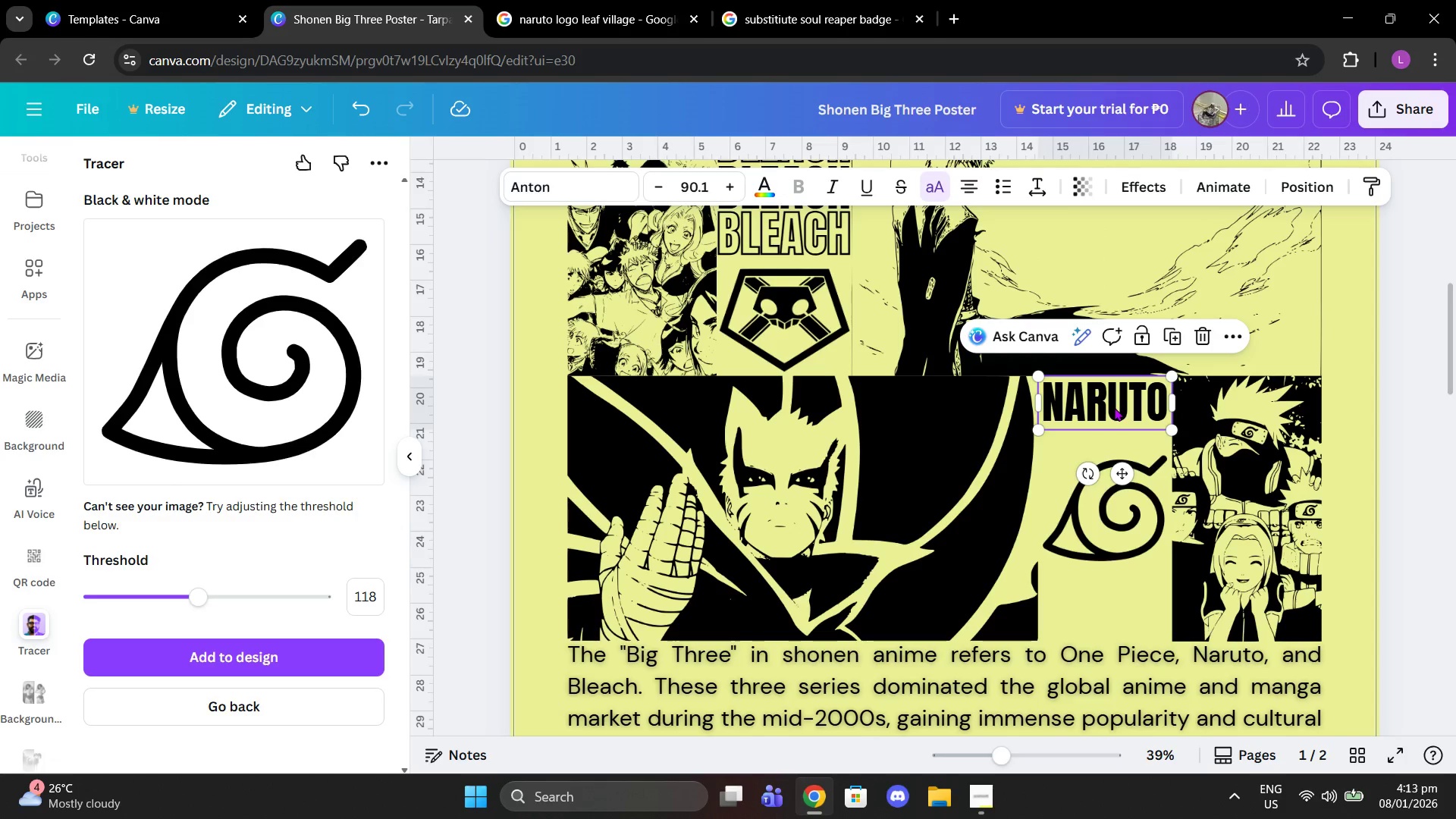 
left_click([1114, 407])
 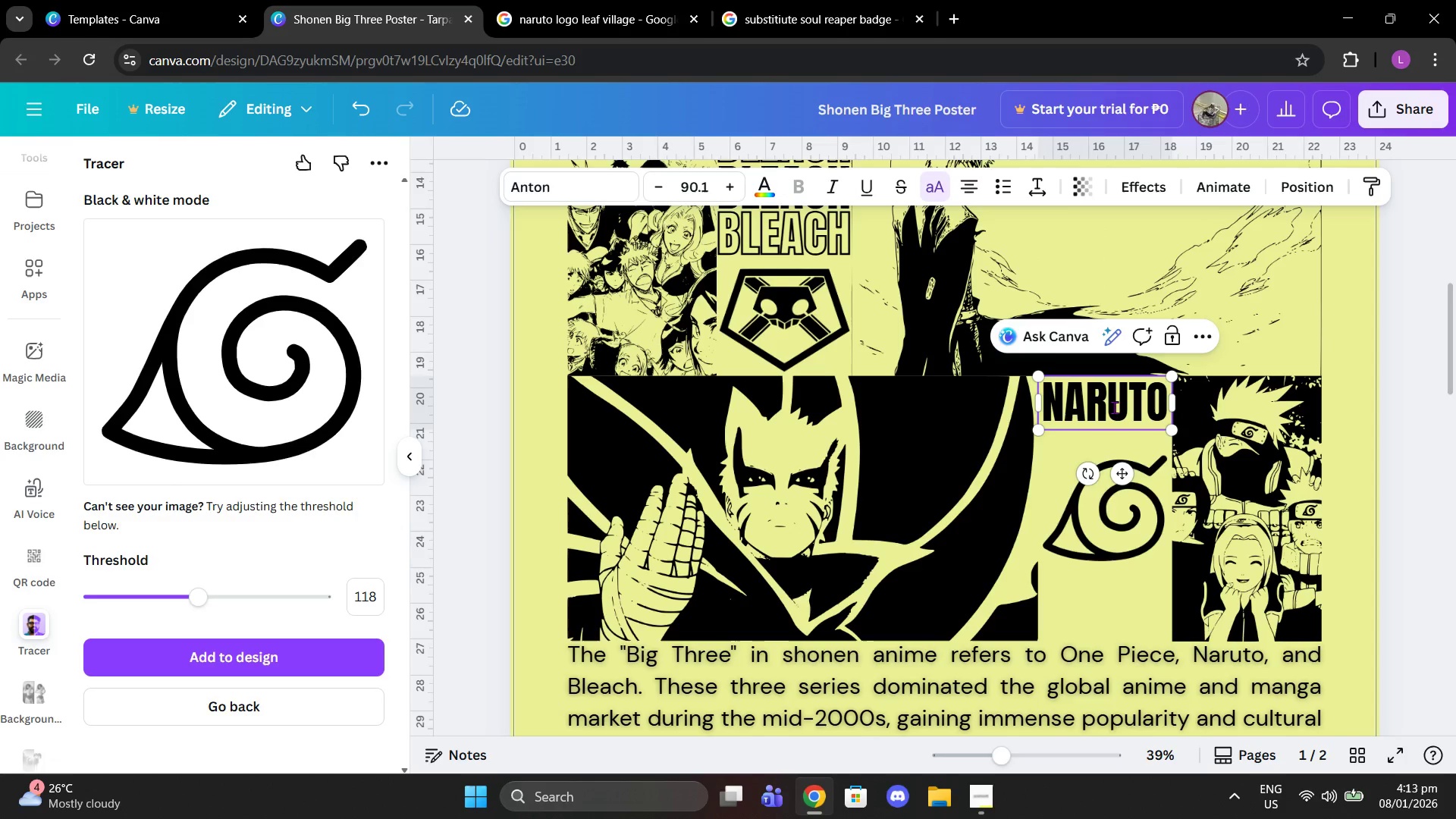 
key(Control+ControlLeft)
 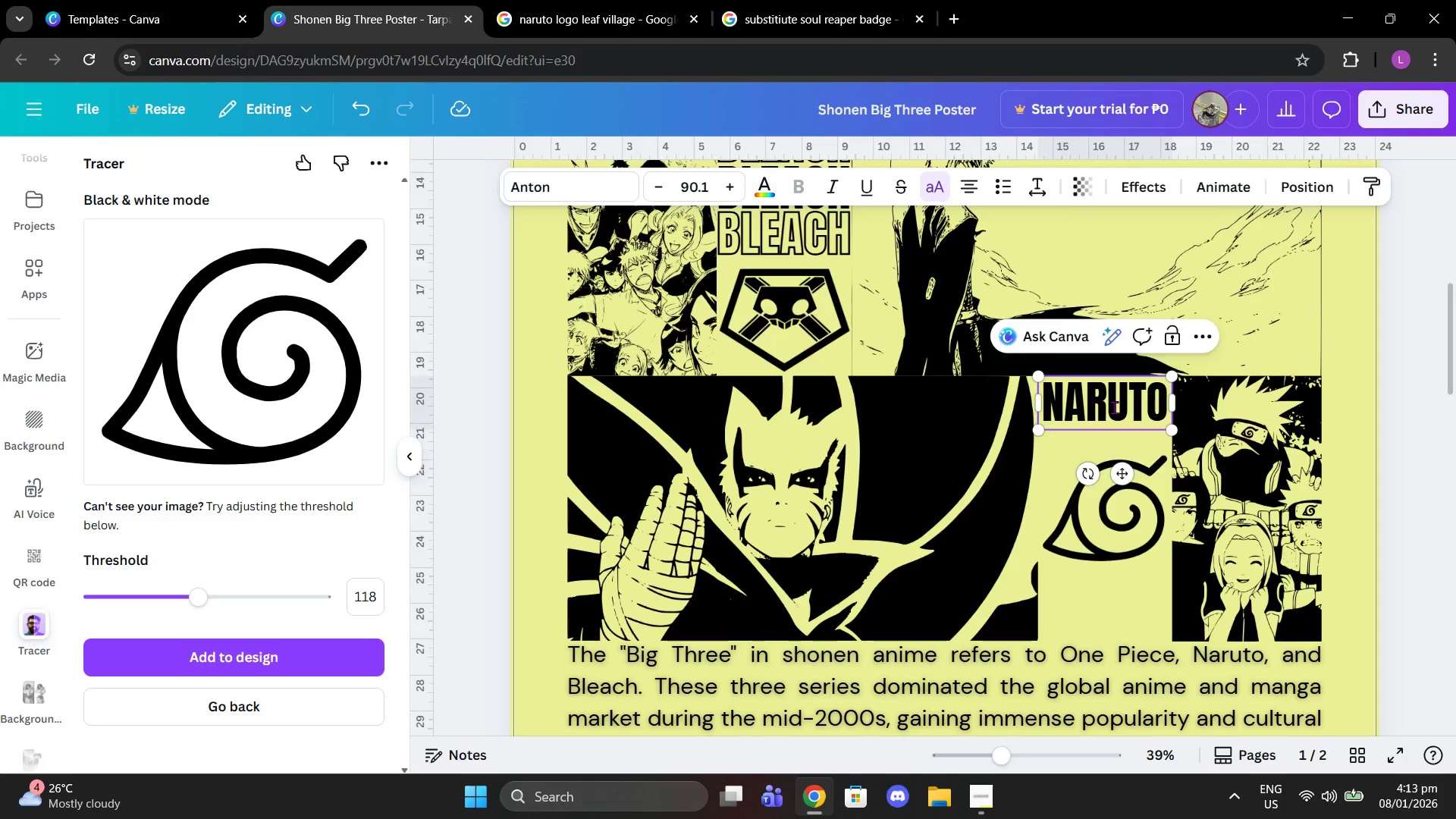 
key(Control+C)
 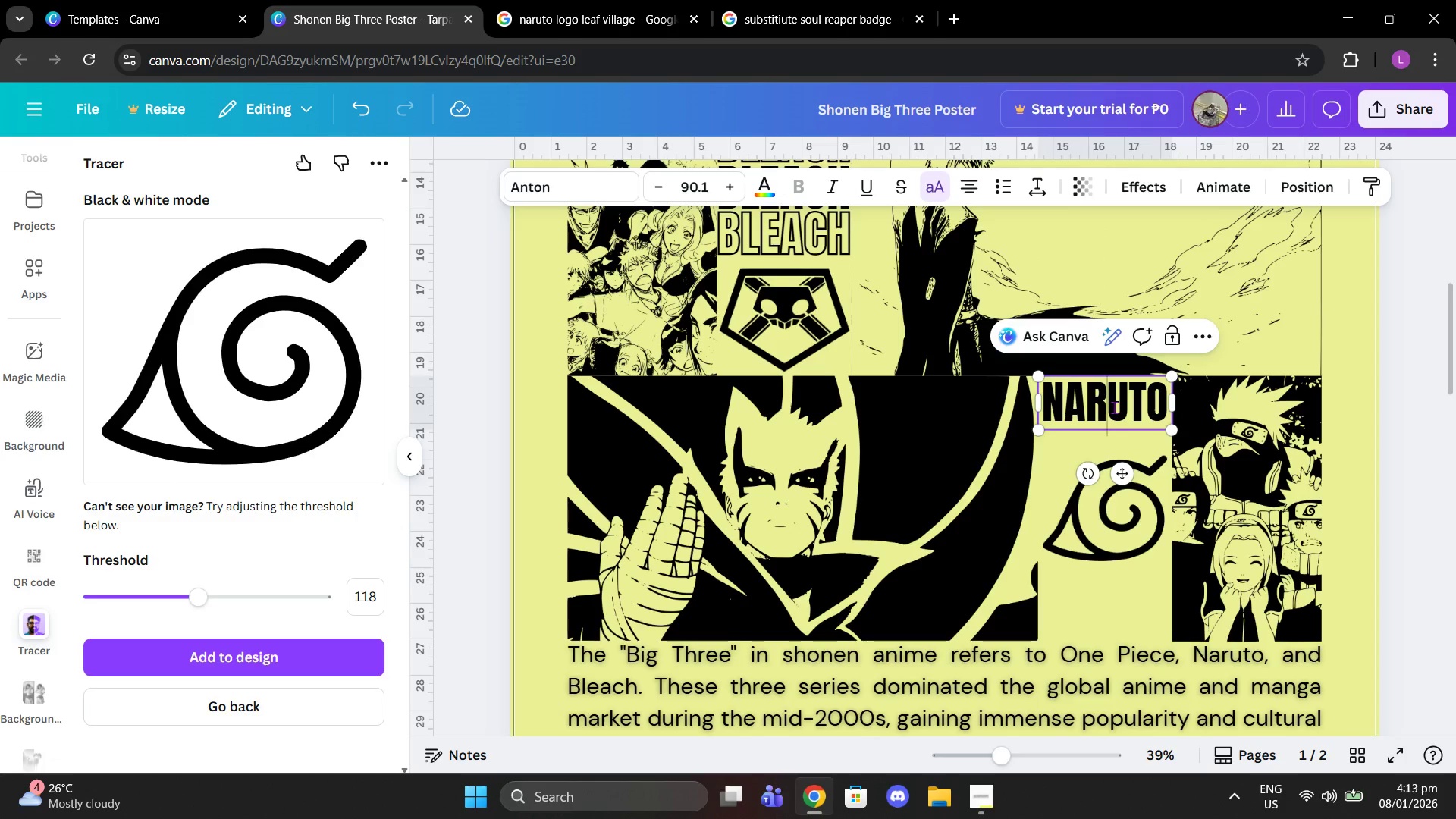 
key(Control+ControlLeft)
 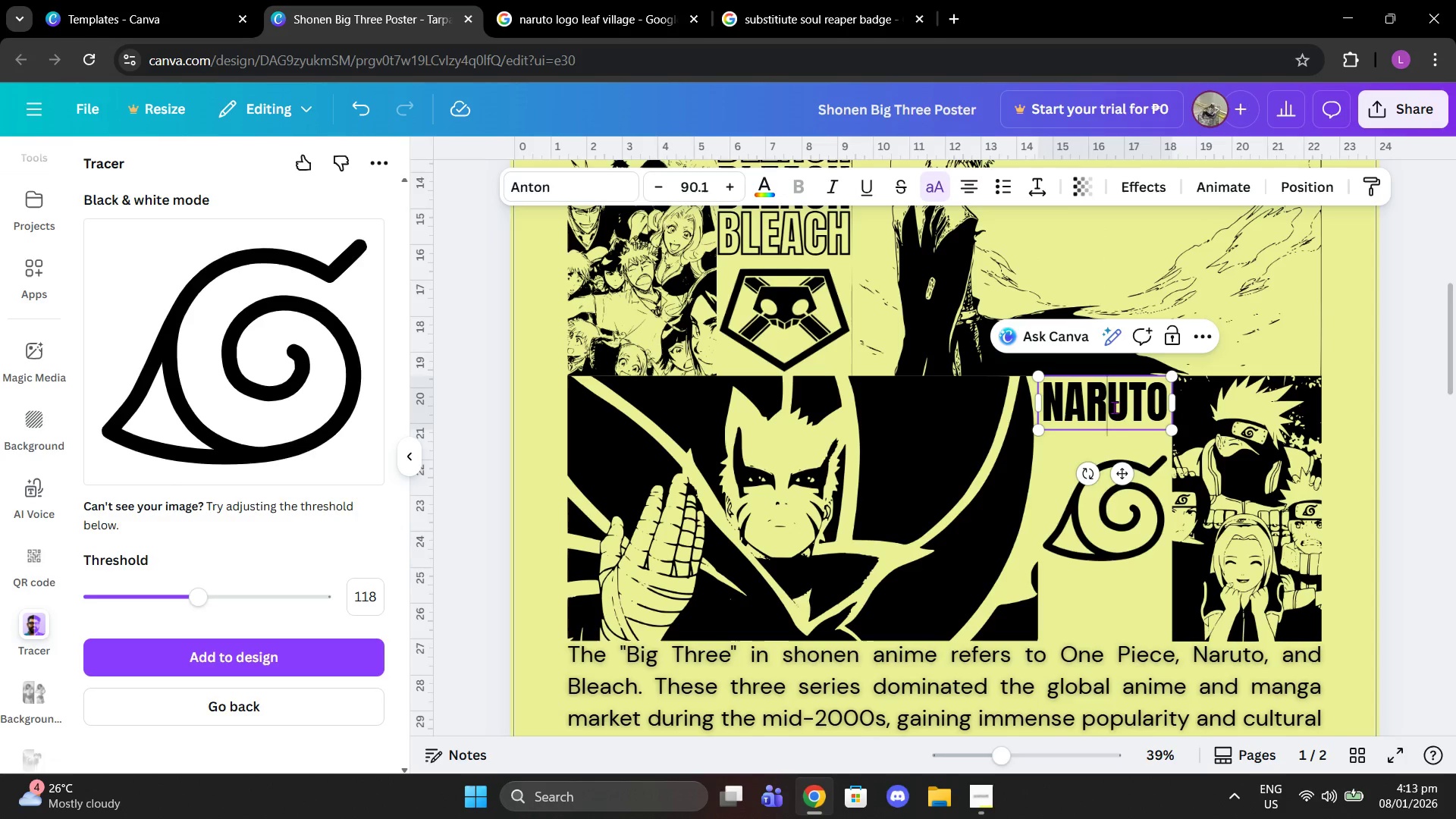 
key(Control+V)
 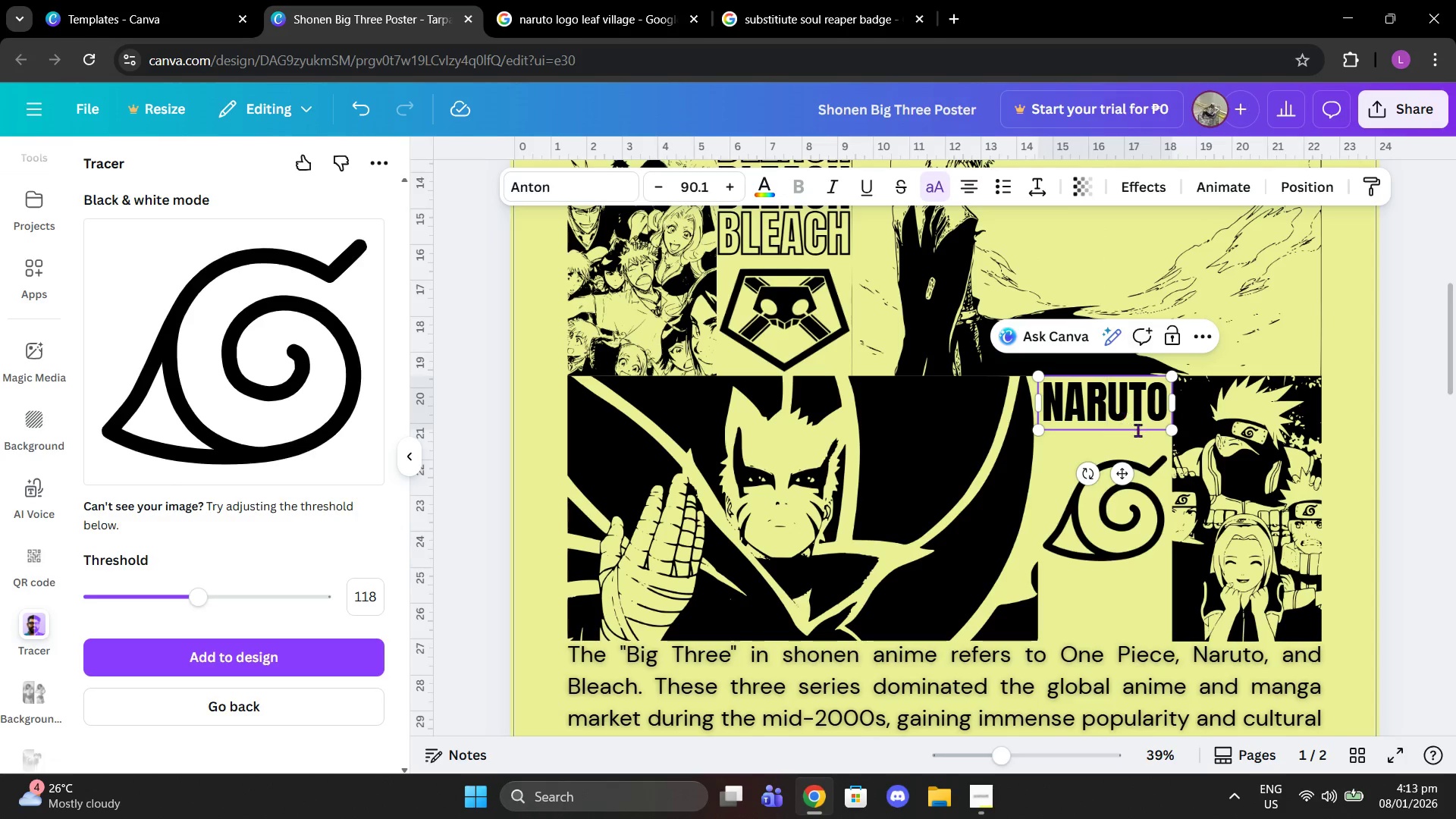 
left_click_drag(start_coordinate=[1453, 386], to_coordinate=[1448, 384])
 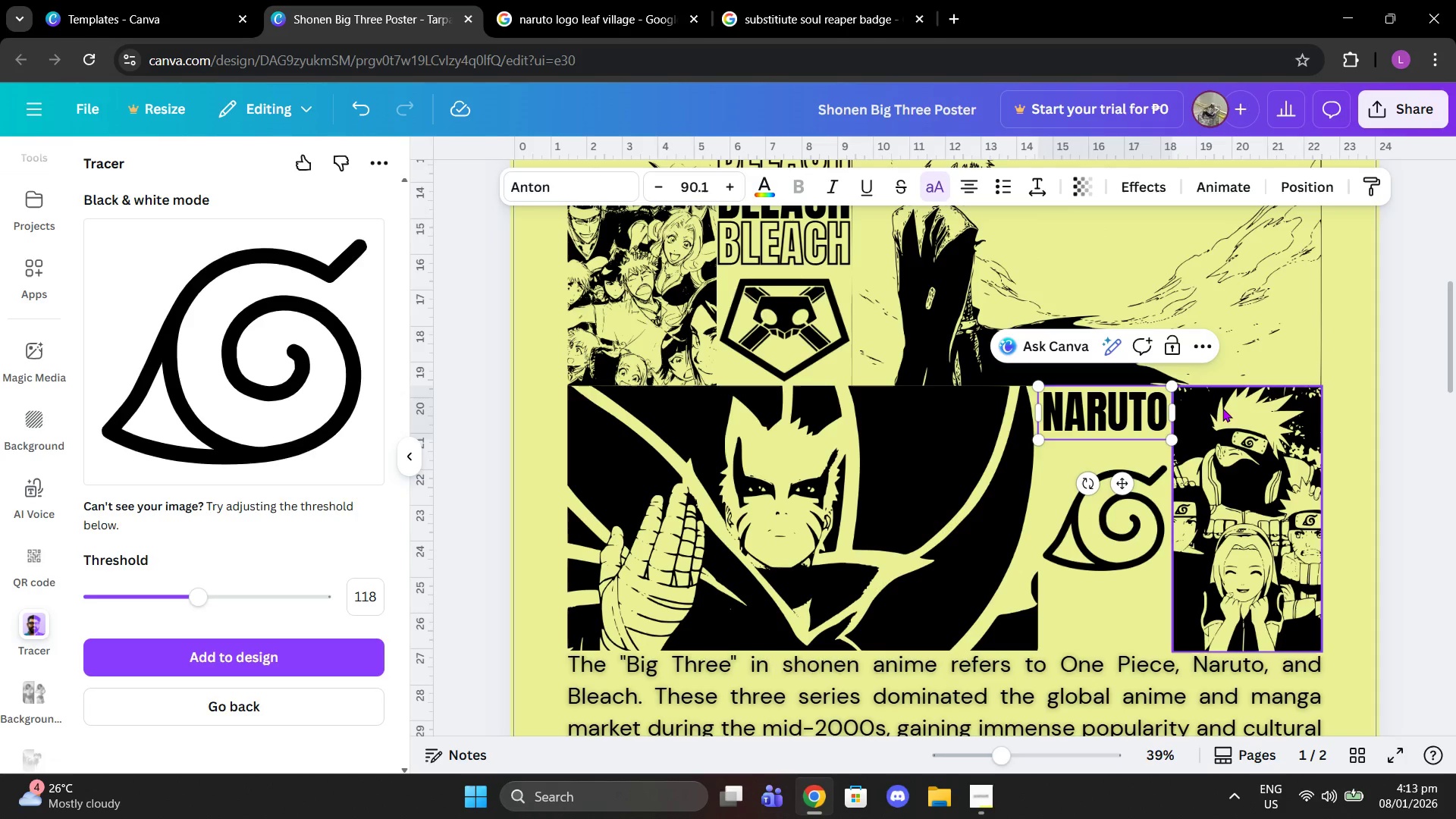 
left_click([1138, 403])
 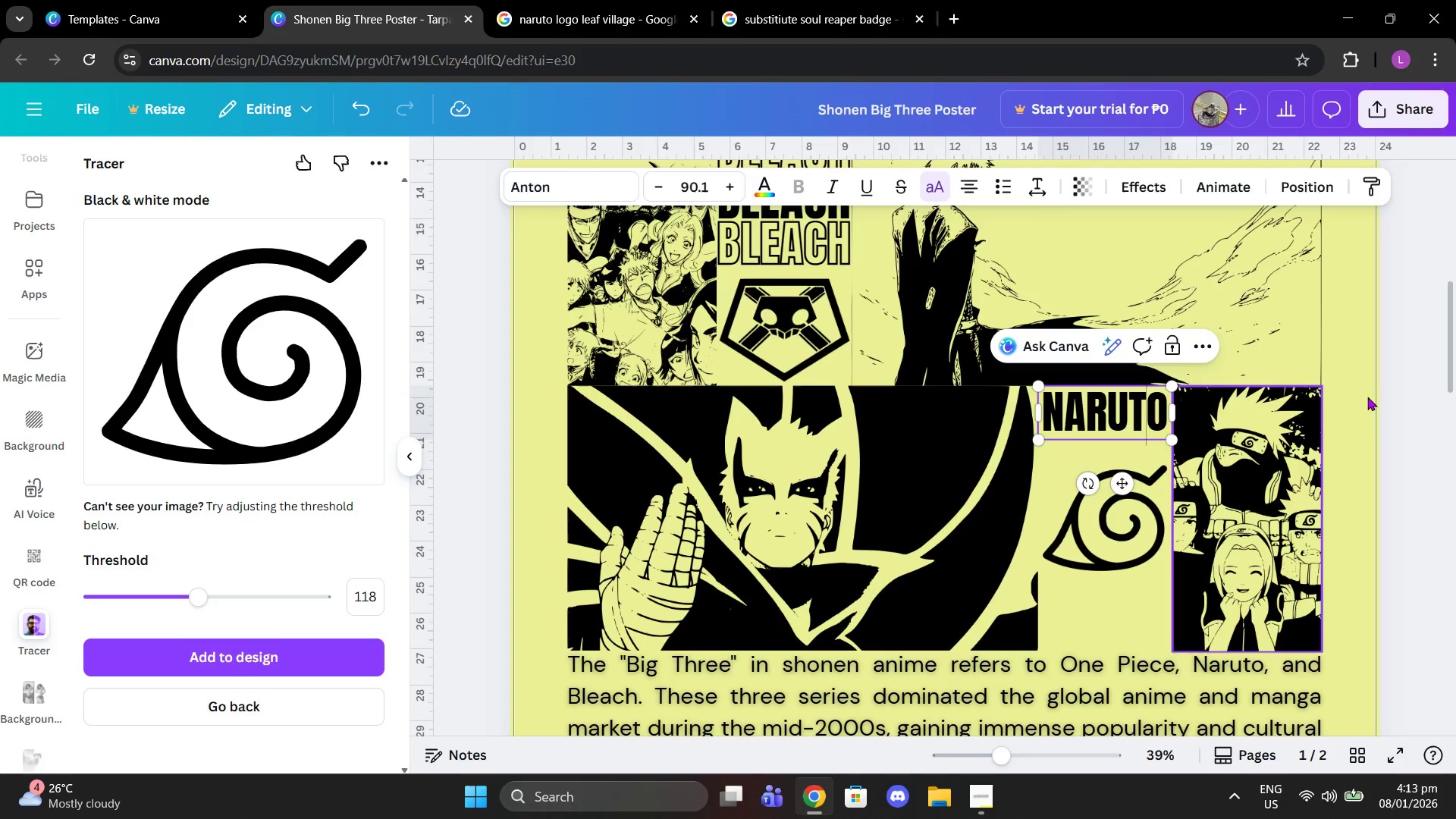 
left_click([1379, 391])
 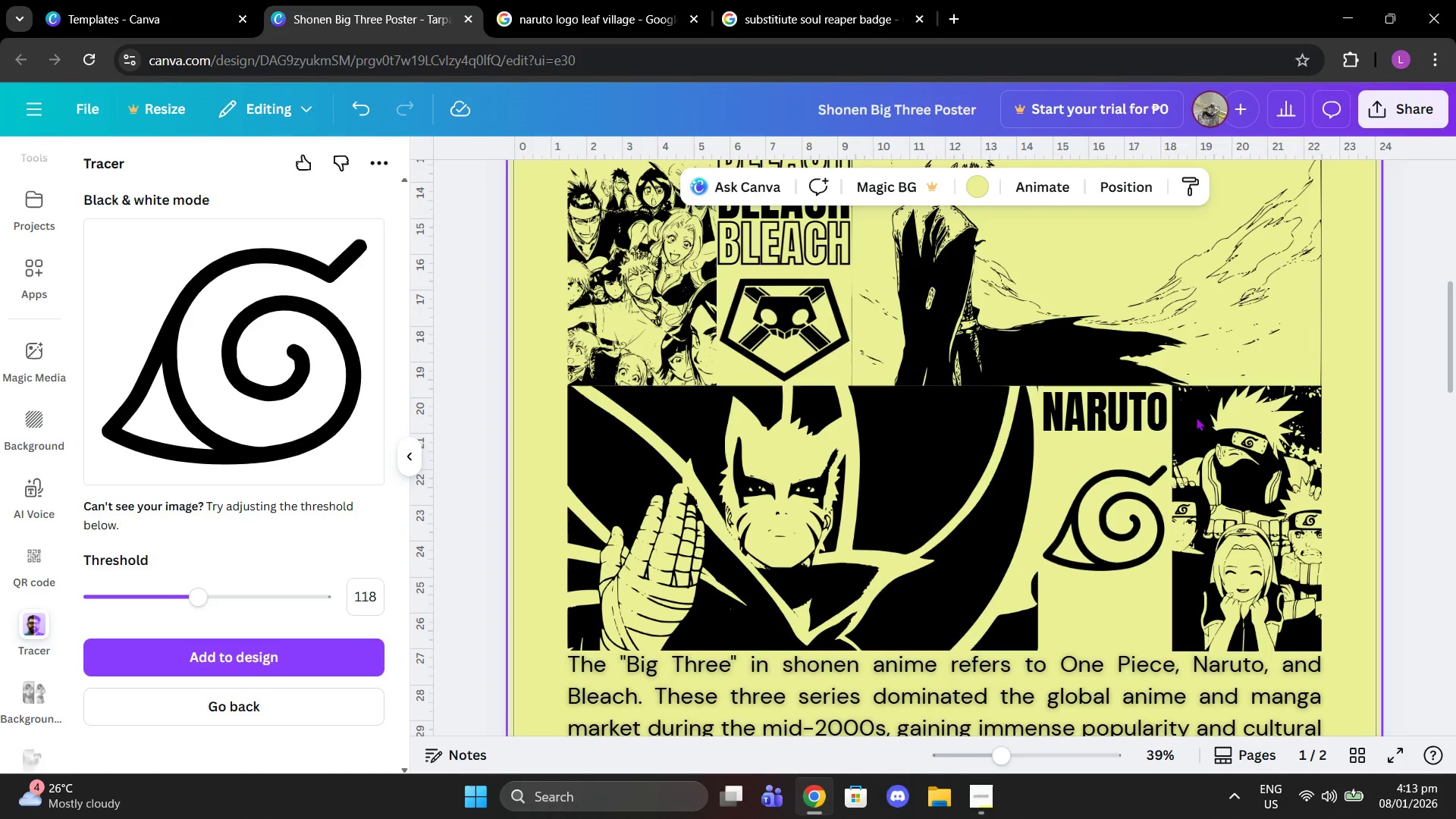 
left_click([1139, 420])
 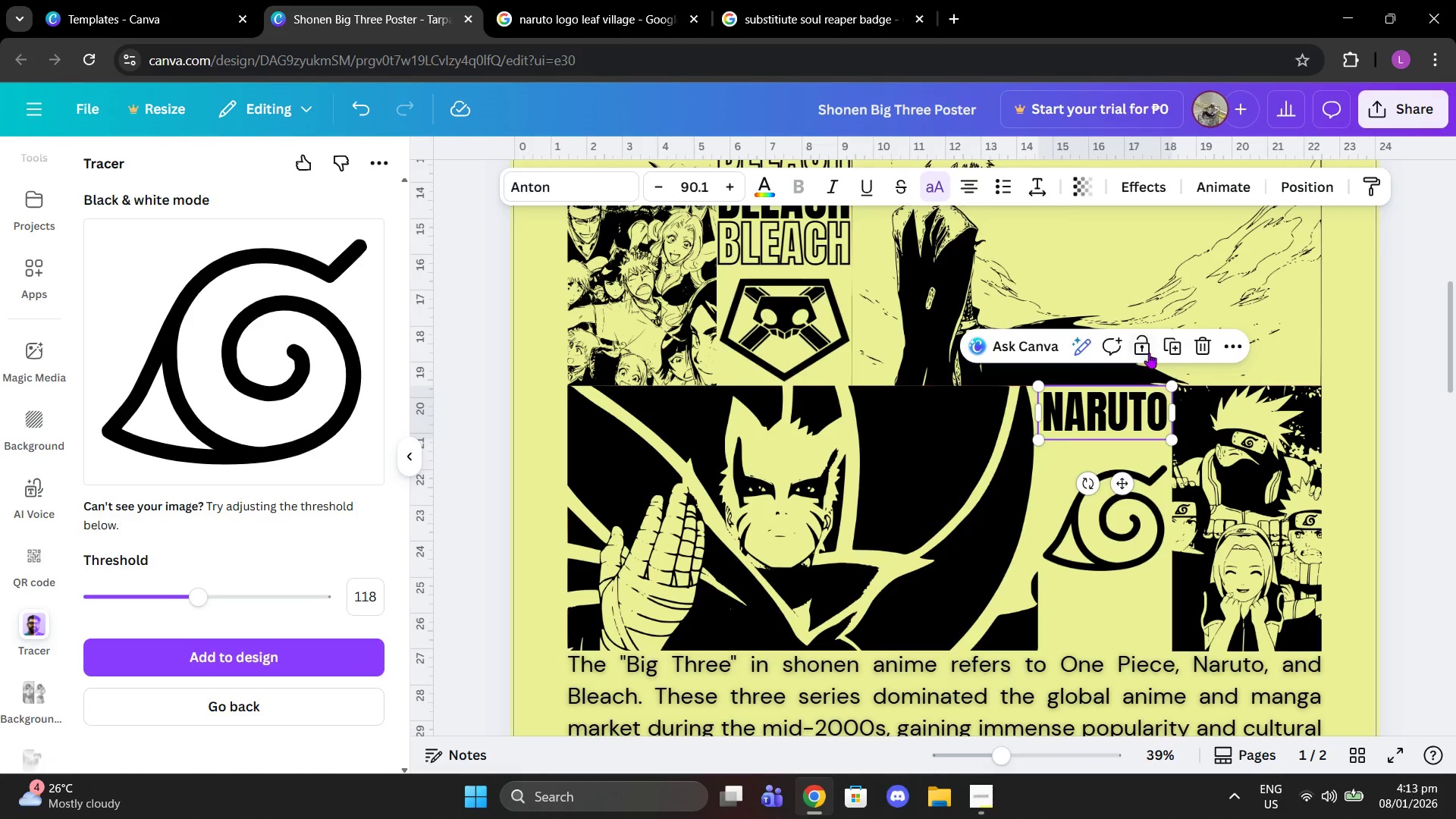 
left_click([1178, 344])
 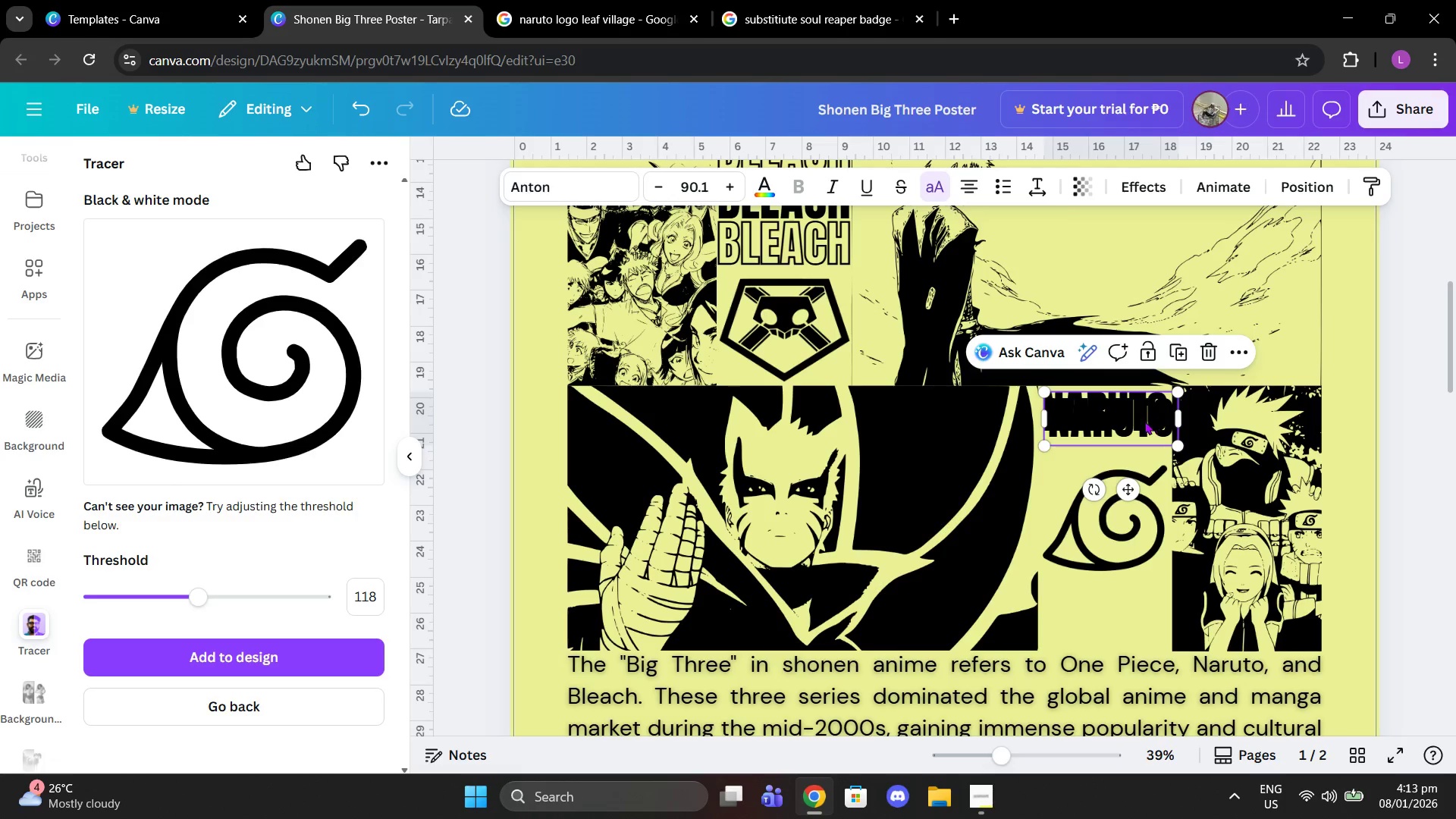 
left_click_drag(start_coordinate=[1134, 421], to_coordinate=[1128, 631])
 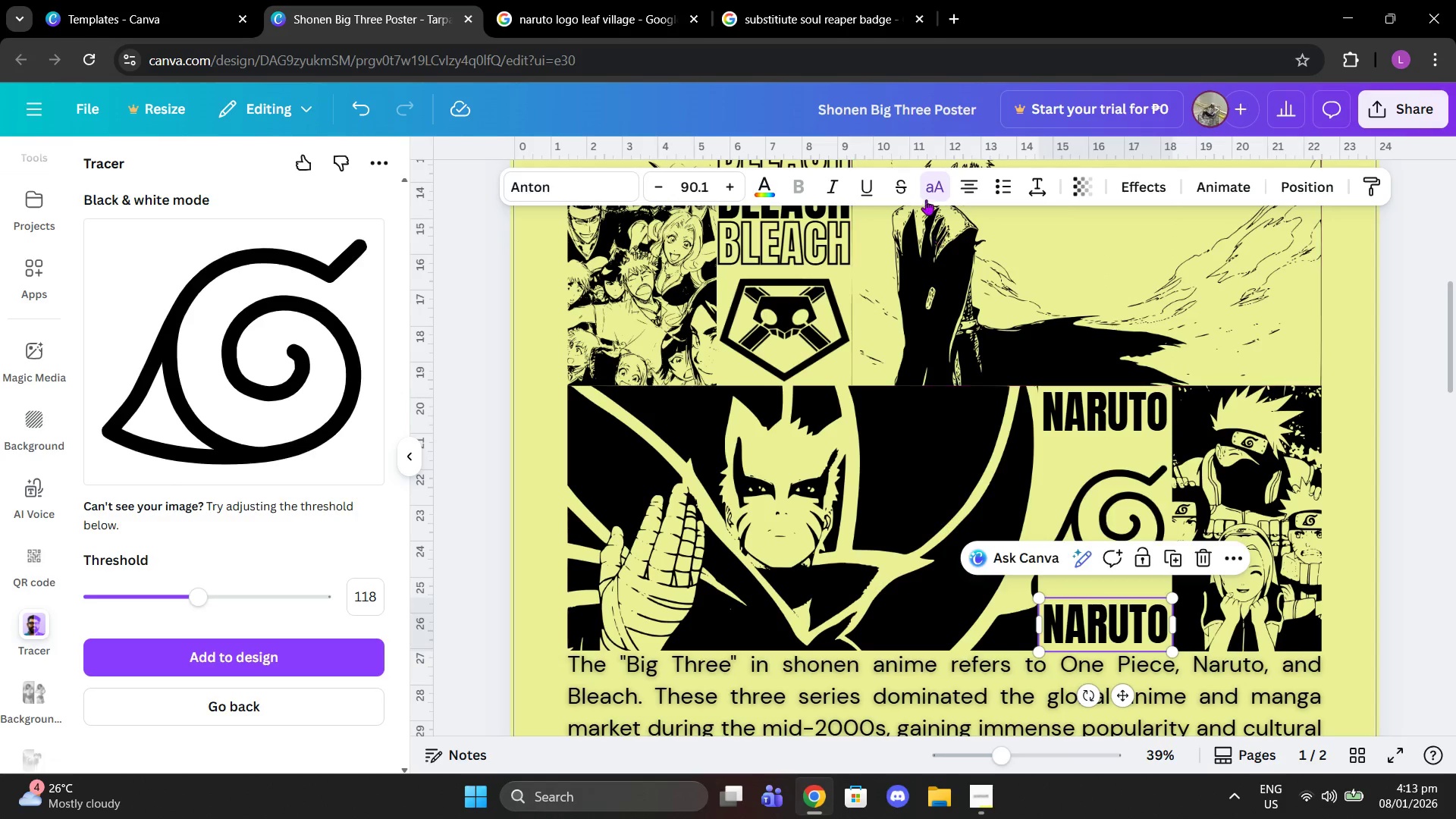 
left_click([1144, 193])
 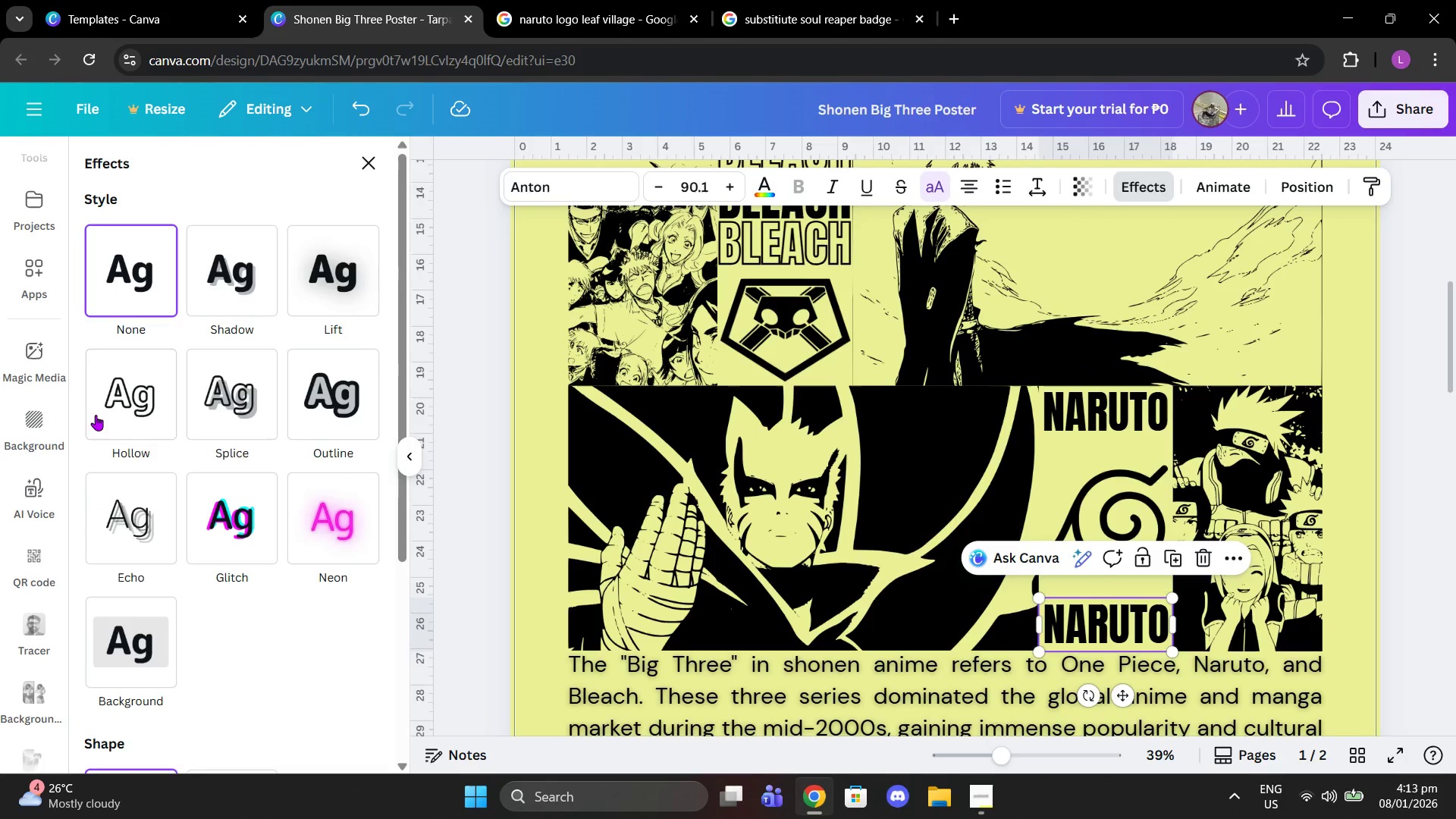 
left_click([149, 410])
 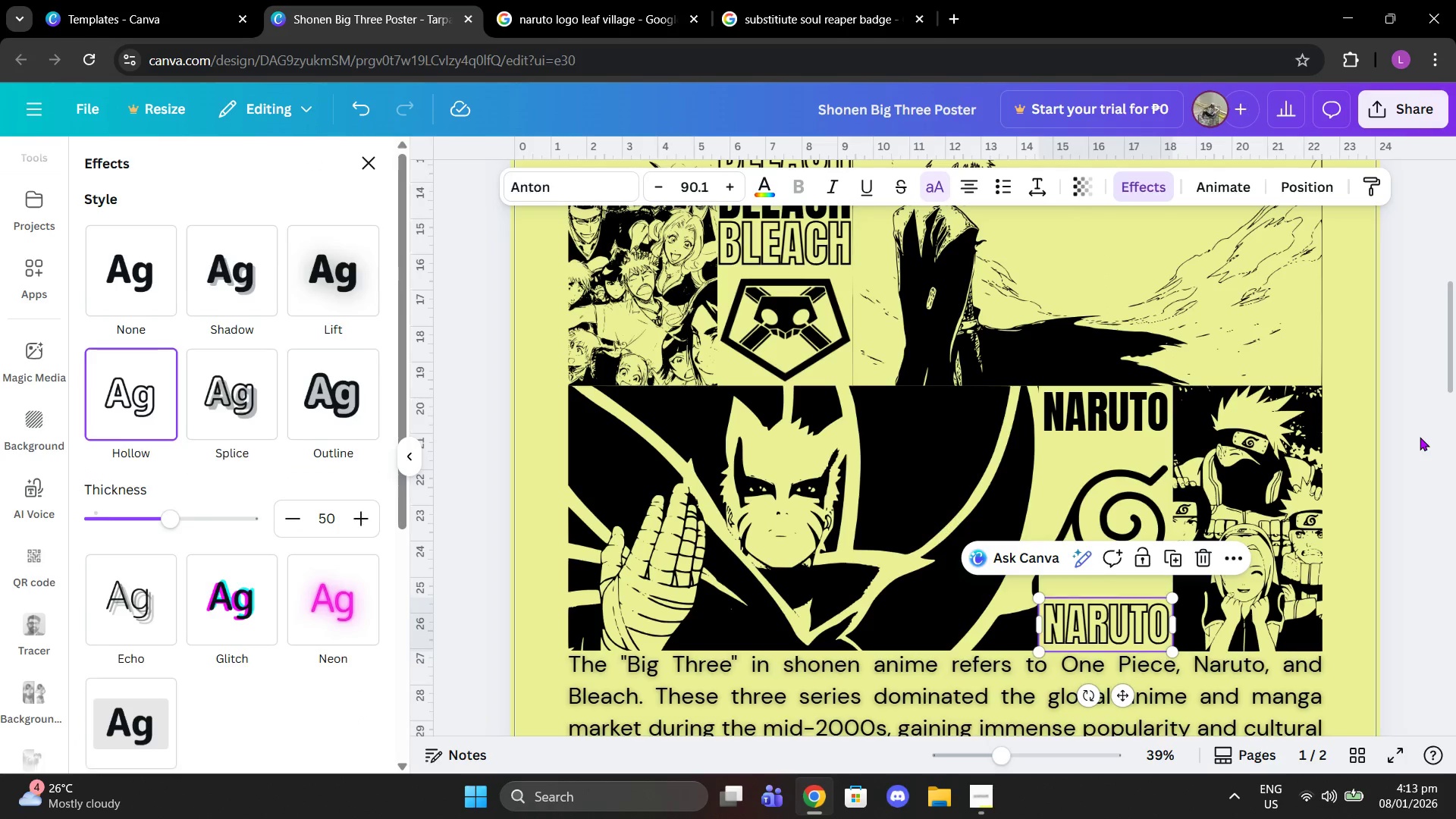 
double_click([1407, 435])
 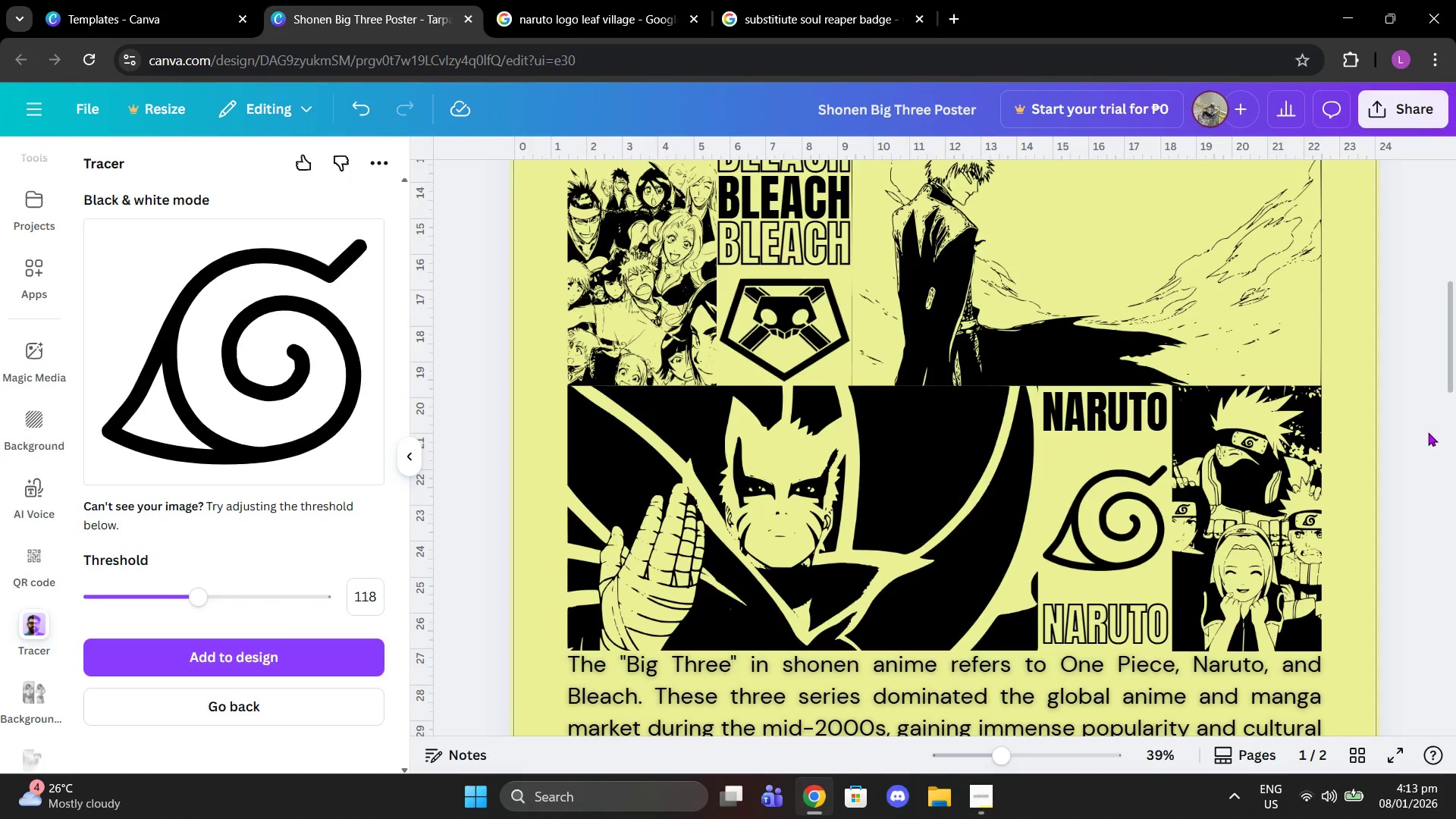 
scroll: coordinate [1429, 432], scroll_direction: down, amount: 3.0
 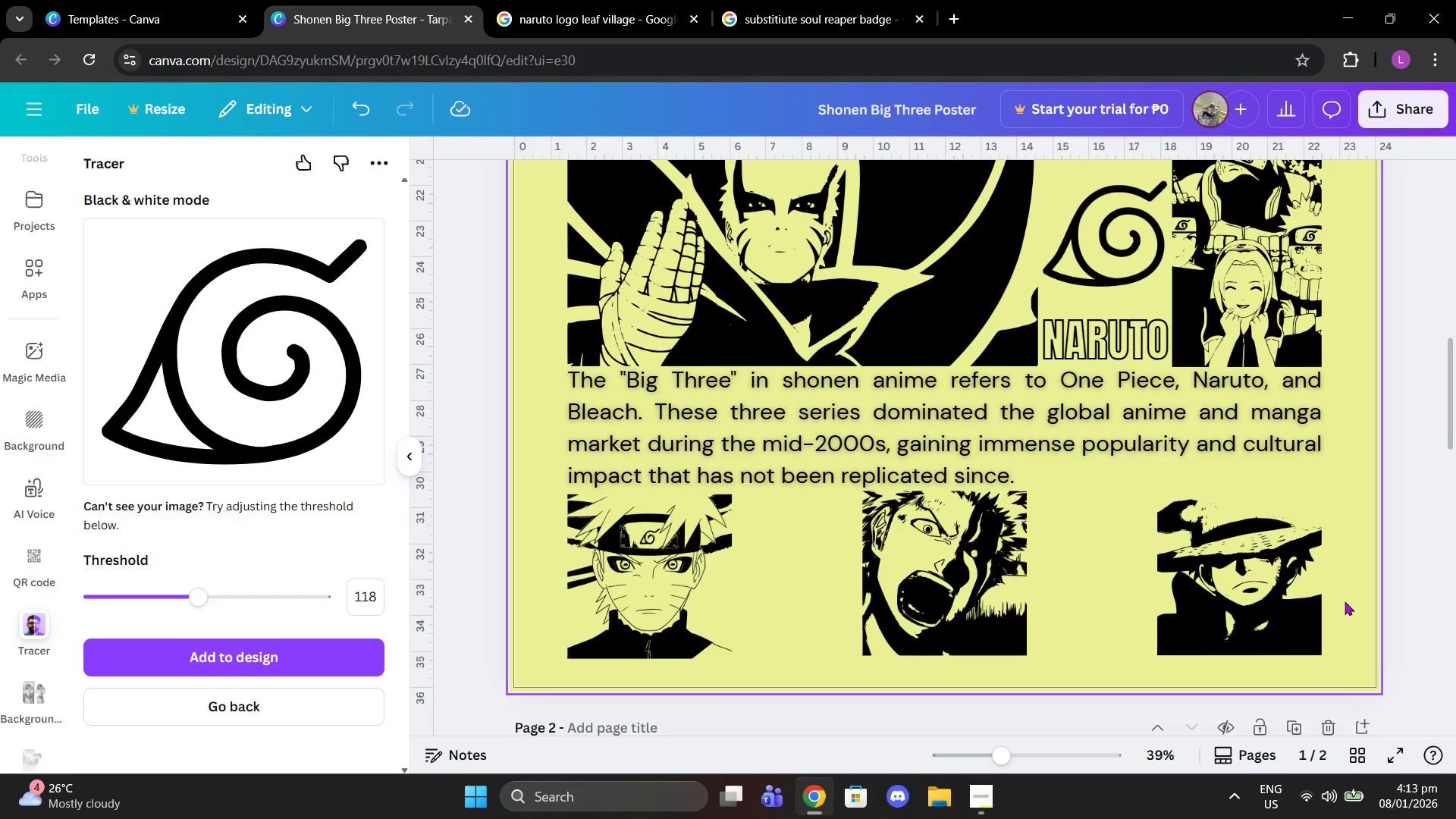 
scroll: coordinate [25, 442], scroll_direction: up, amount: 7.0
 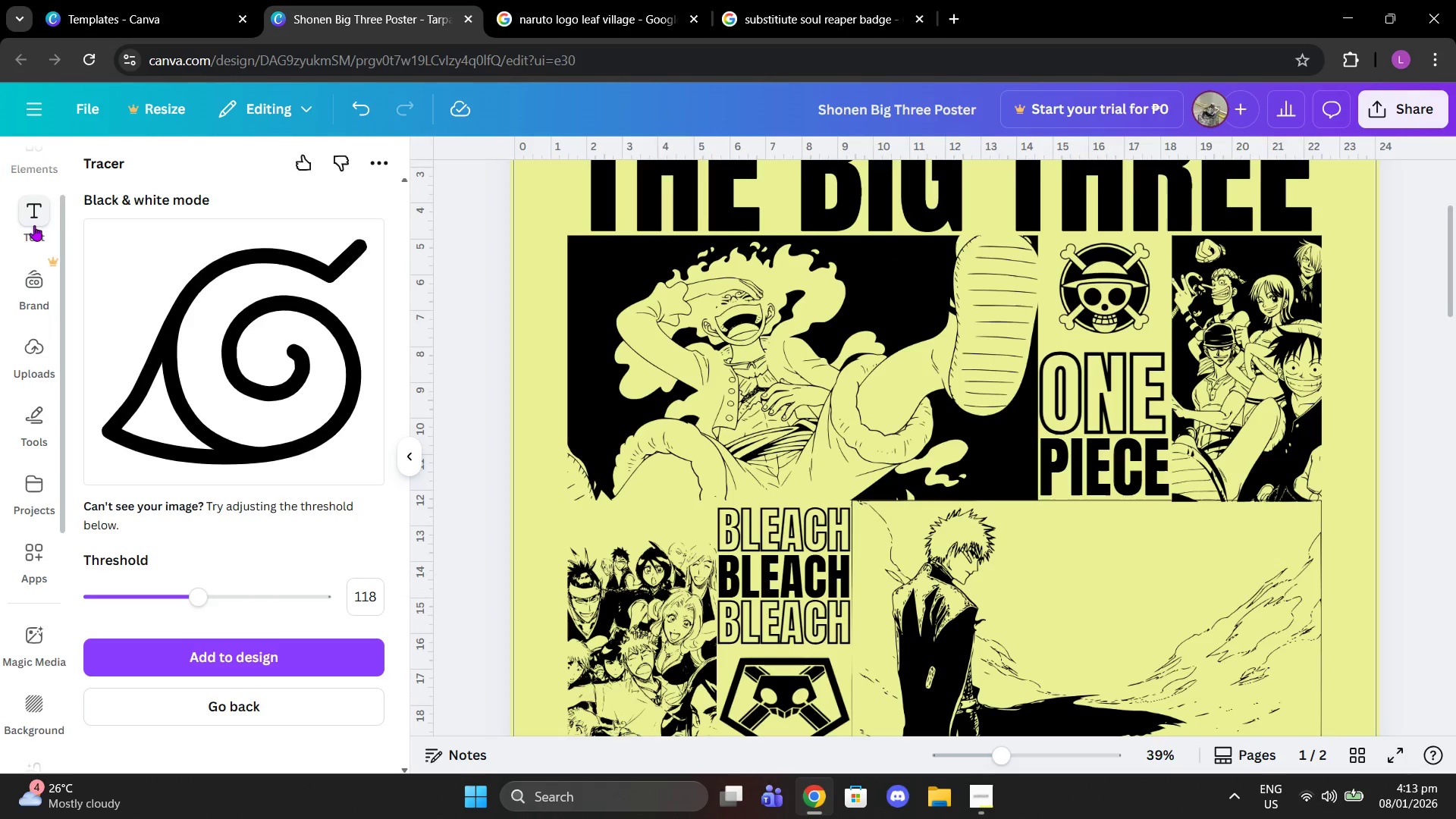 
scroll: coordinate [898, 497], scroll_direction: down, amount: 17.0
 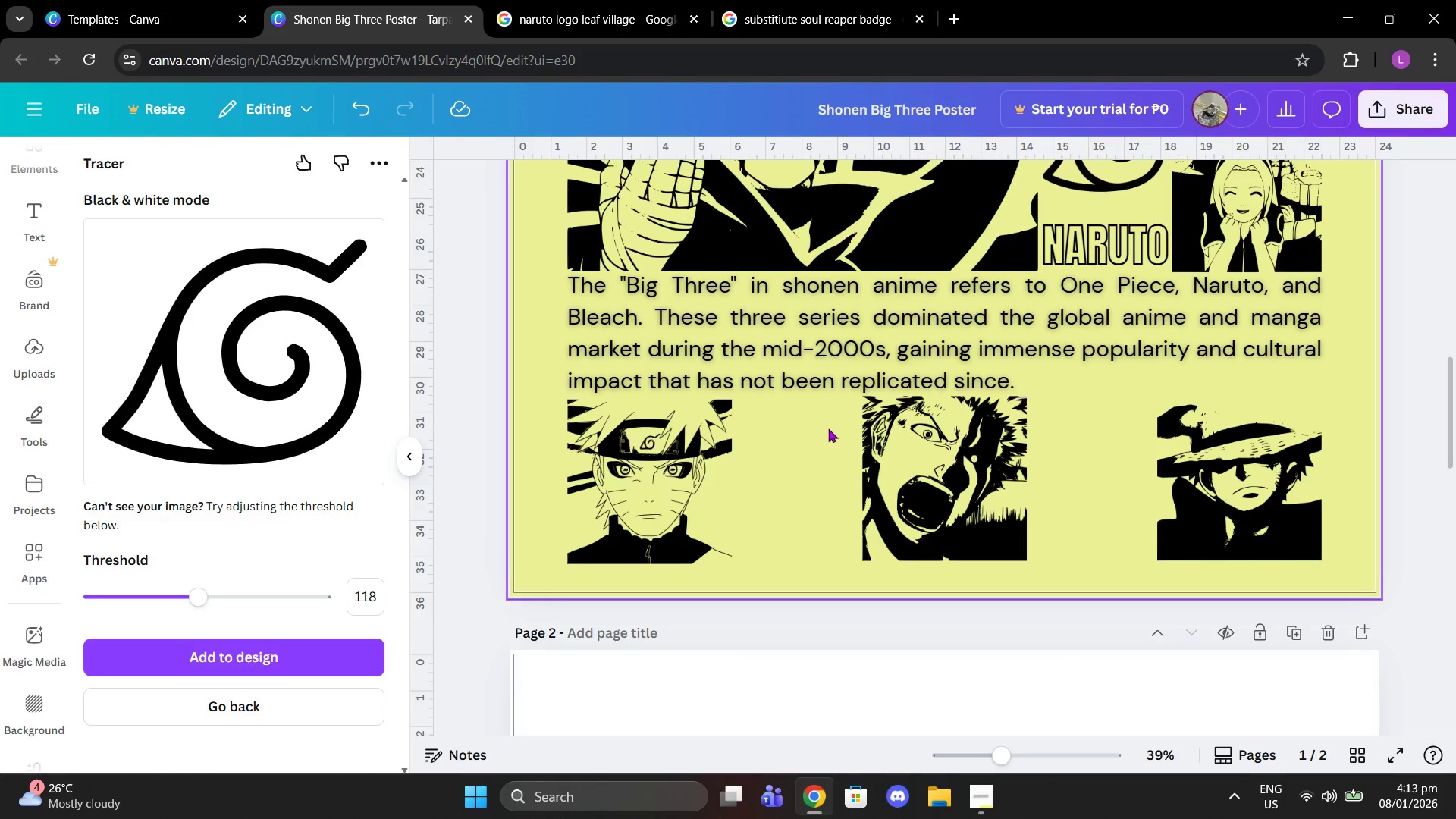 
wait(5.66)
 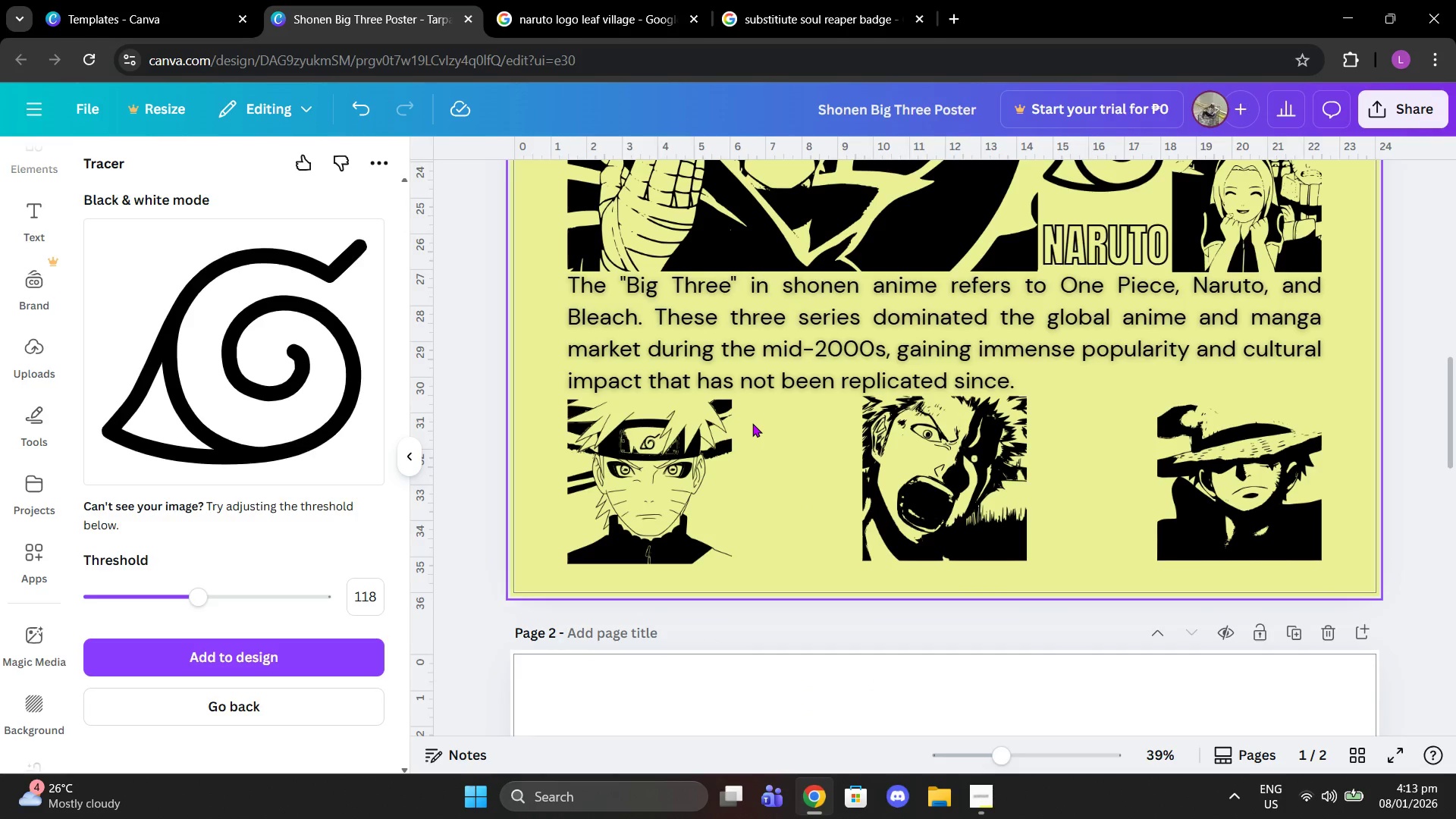 
scroll: coordinate [830, 428], scroll_direction: up, amount: 10.0
 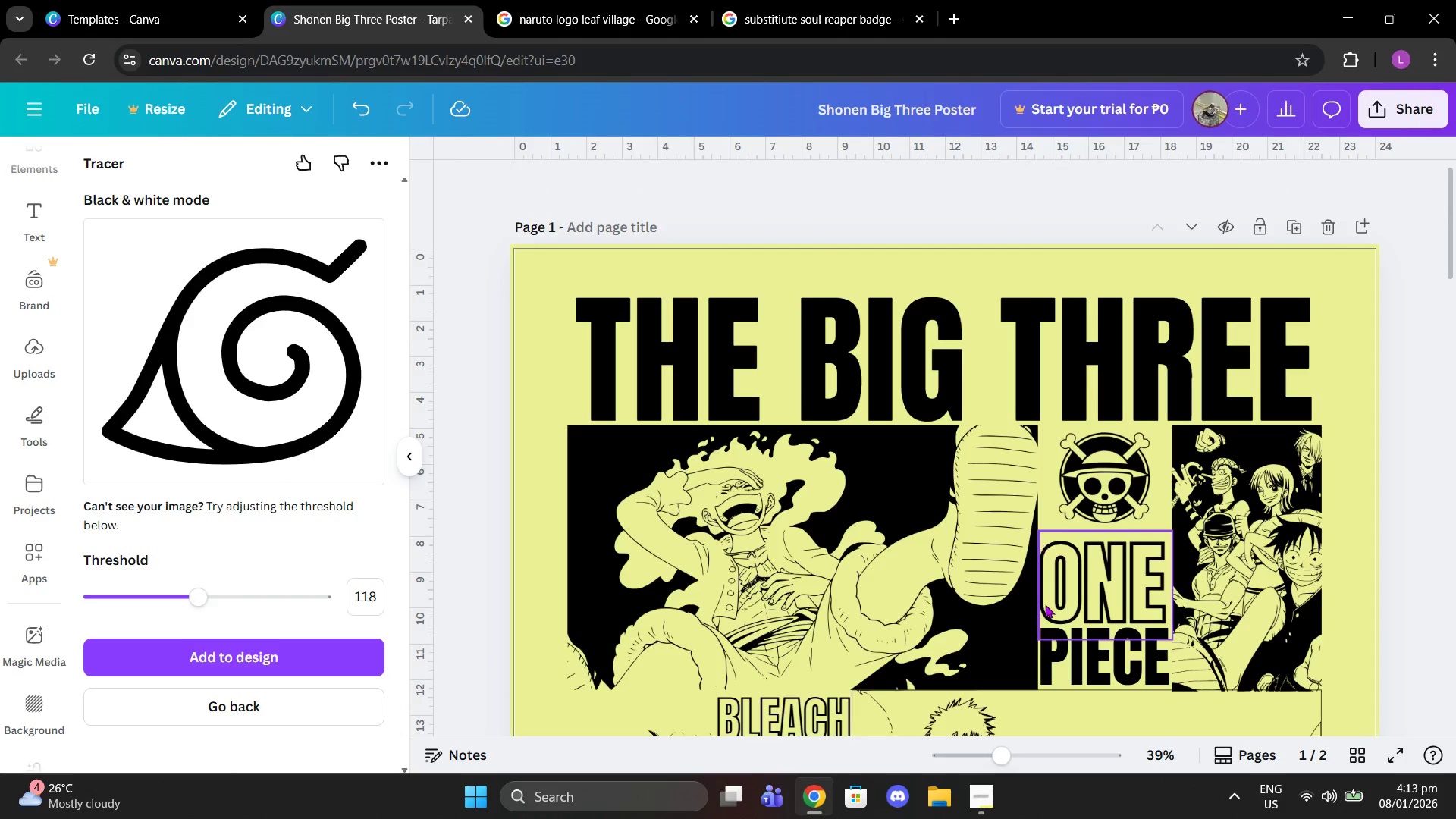 
left_click([1054, 620])
 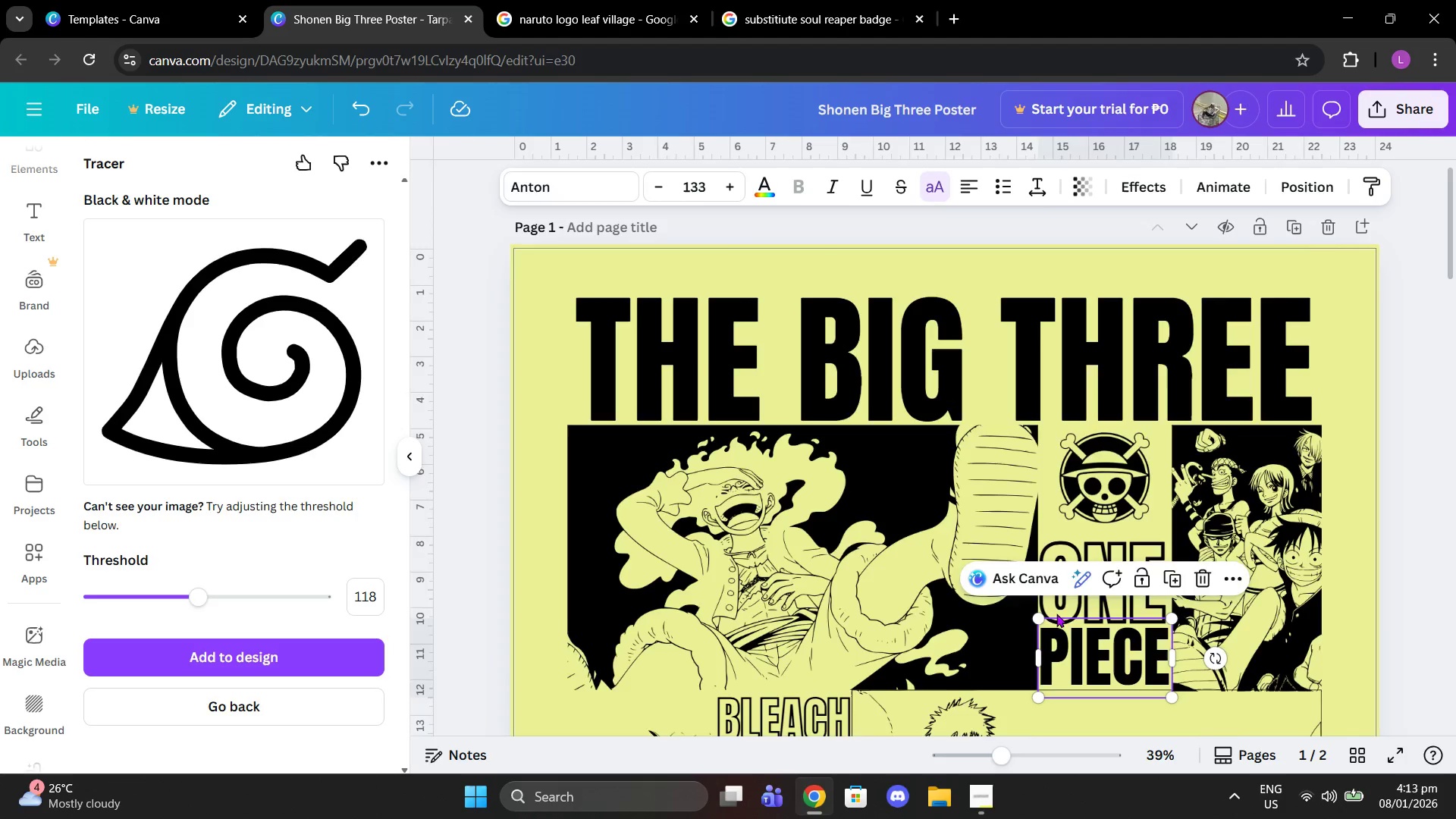 
scroll: coordinate [1066, 600], scroll_direction: down, amount: 6.0
 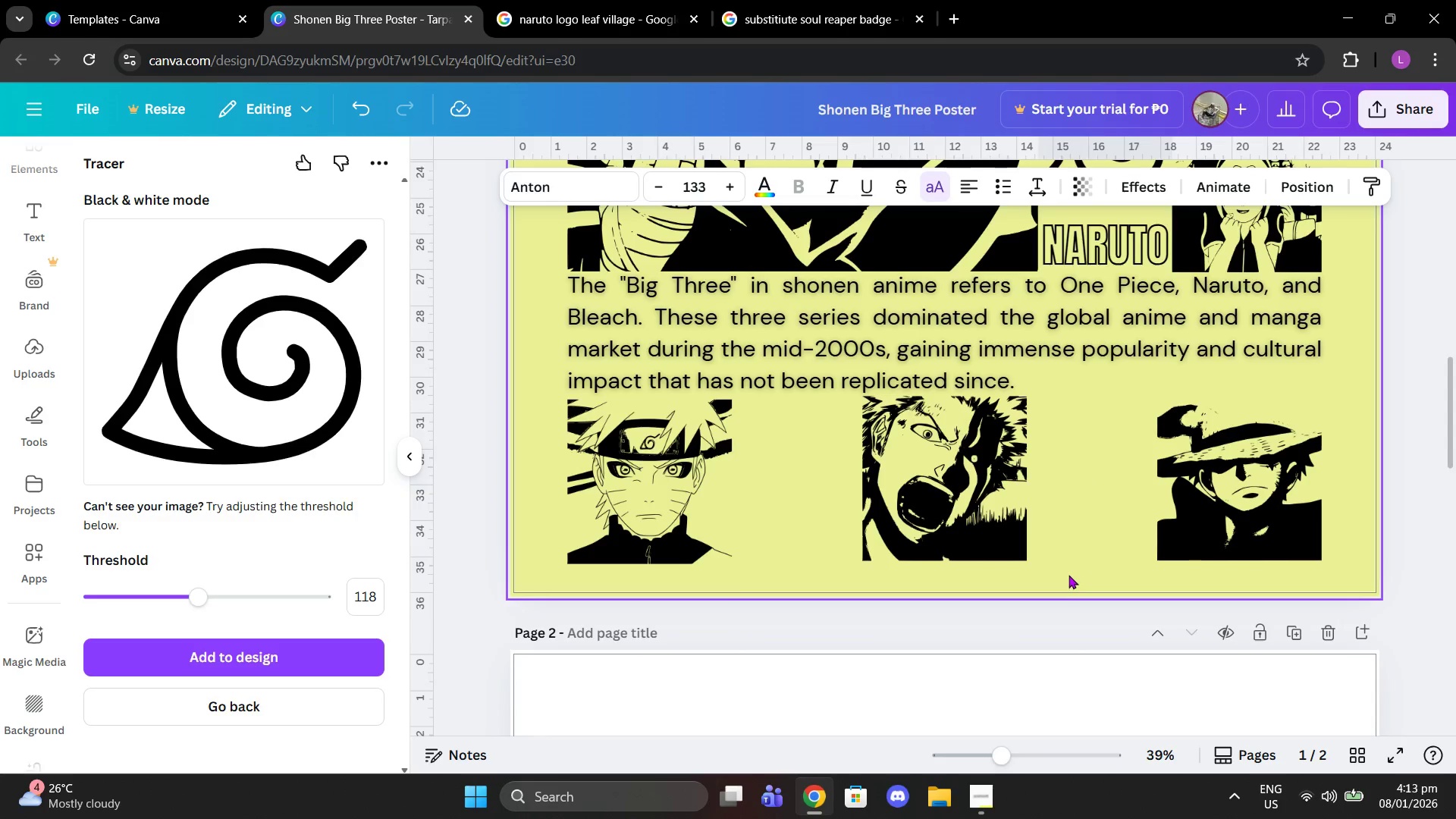 
key(Control+C)
 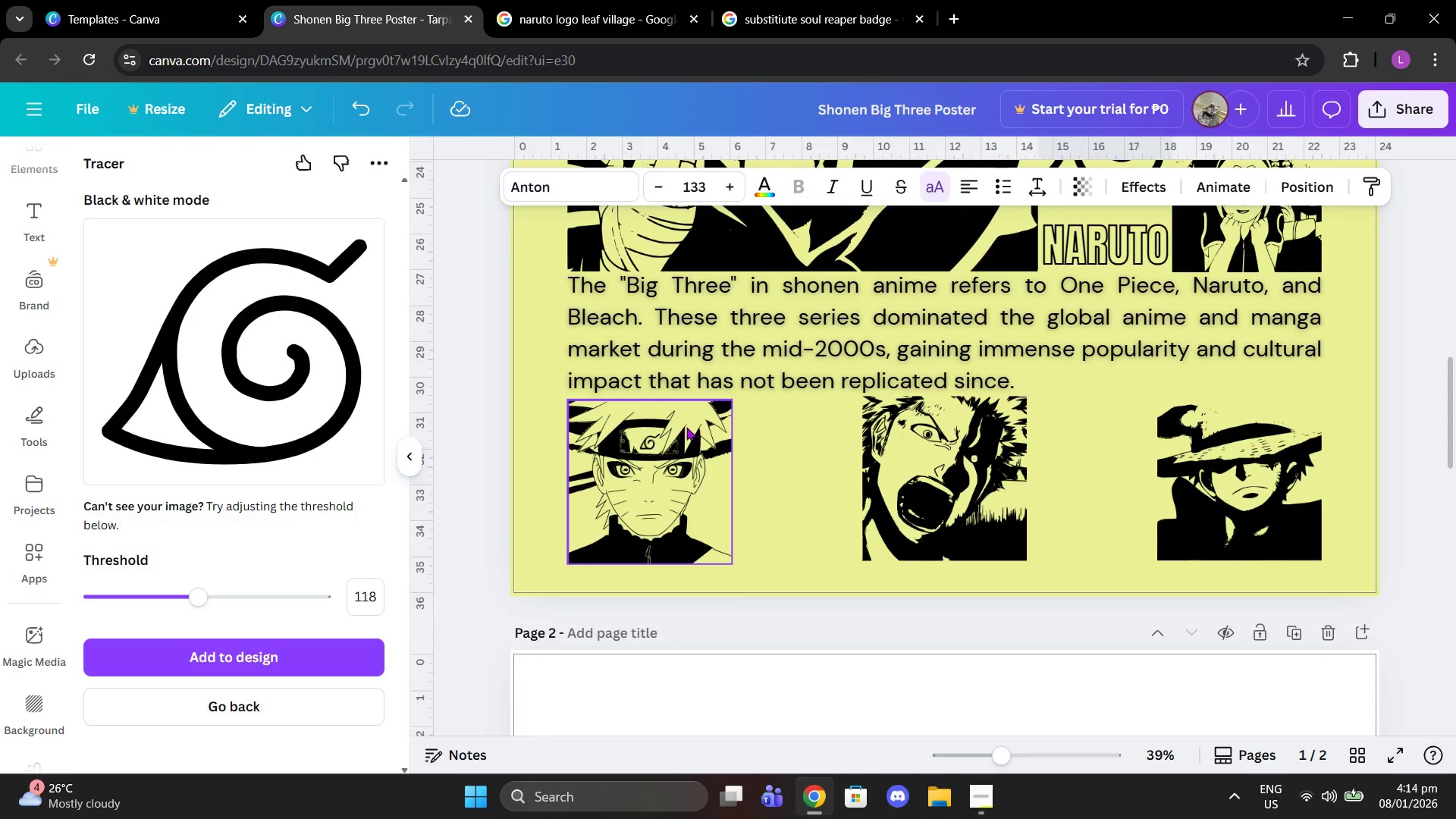 
left_click([769, 447])
 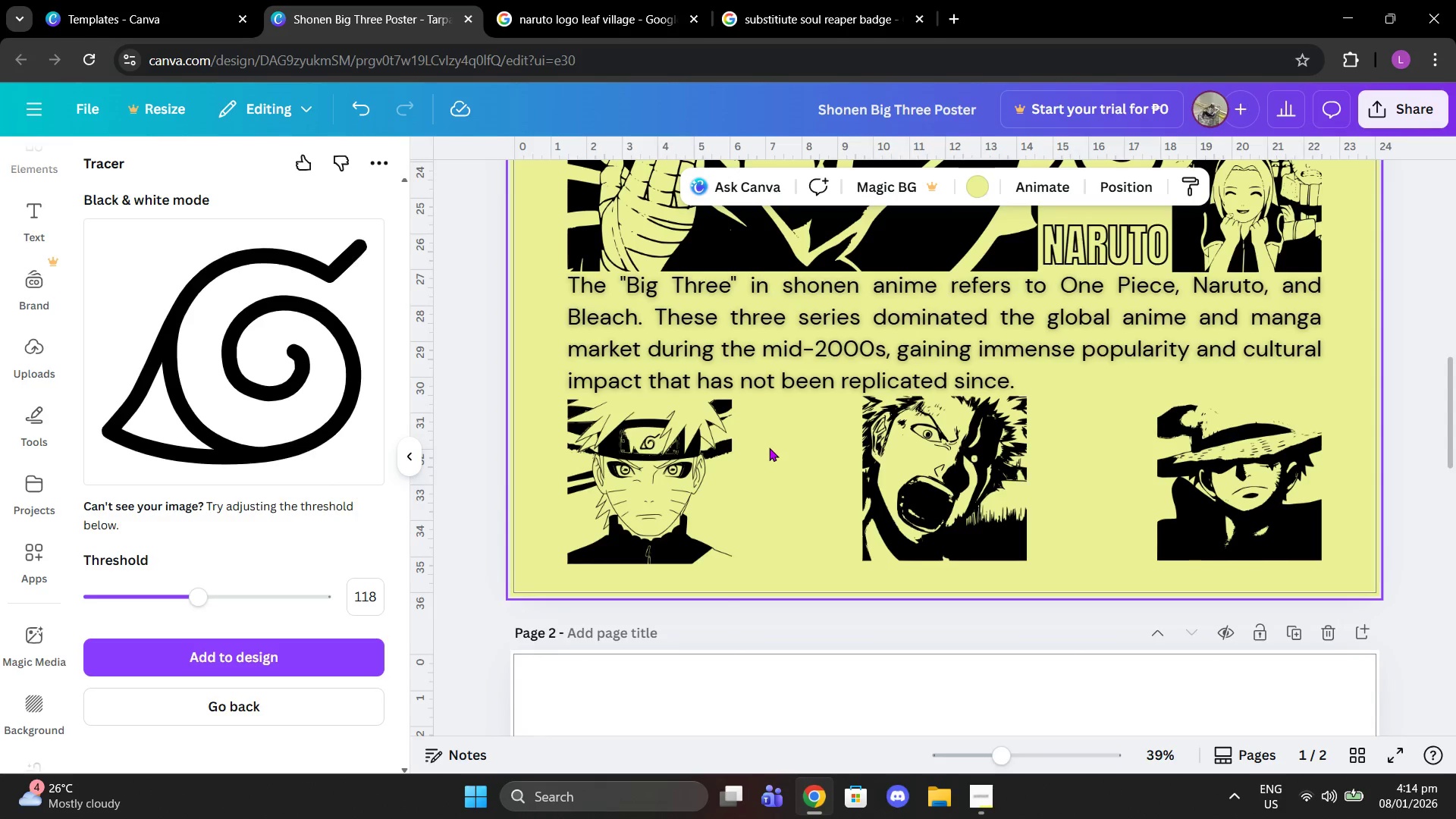 
key(Control+V)
 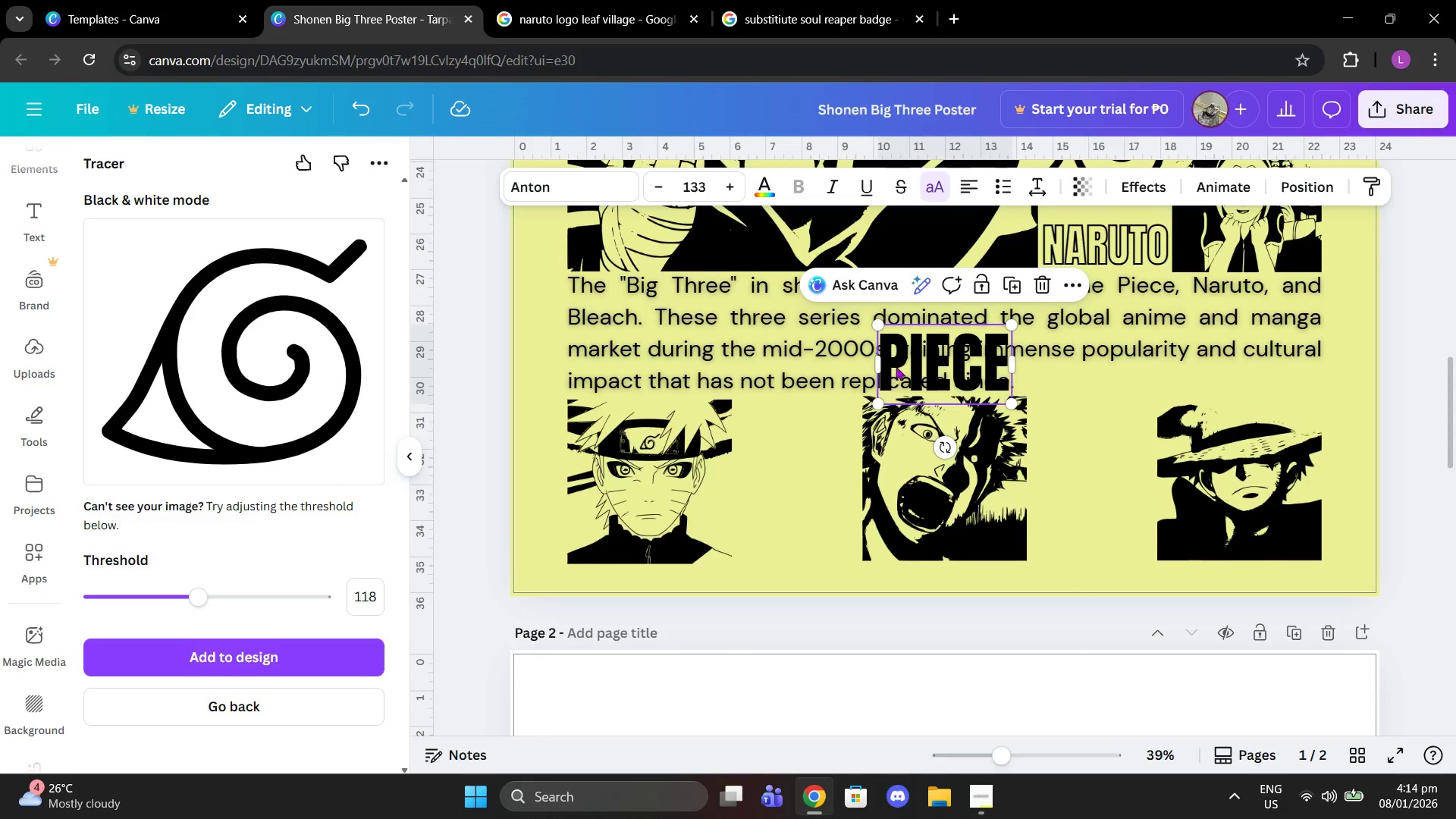 
left_click_drag(start_coordinate=[904, 373], to_coordinate=[761, 441])
 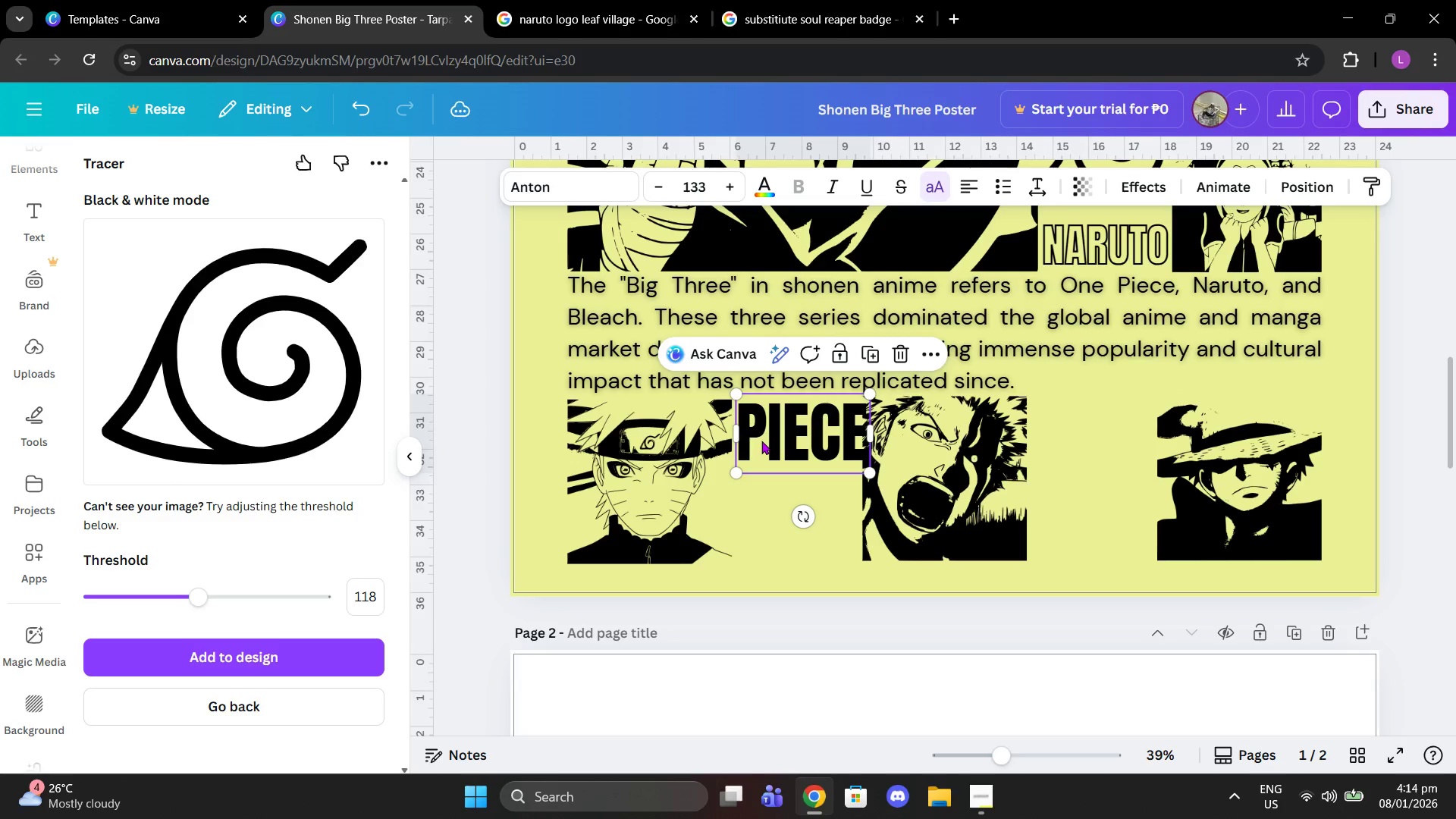 
left_click([761, 441])
 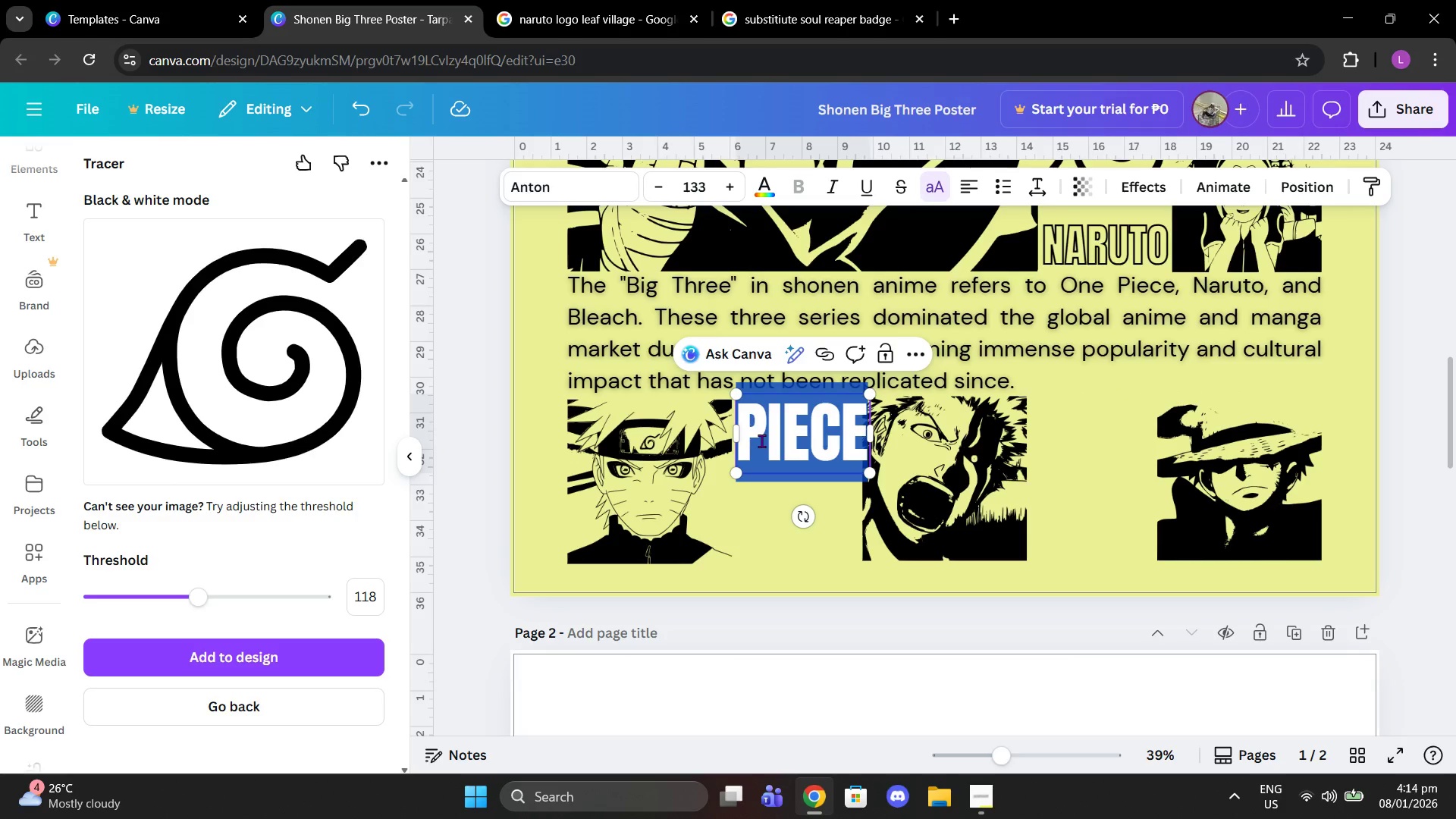 
type(big )
key(Backspace)
 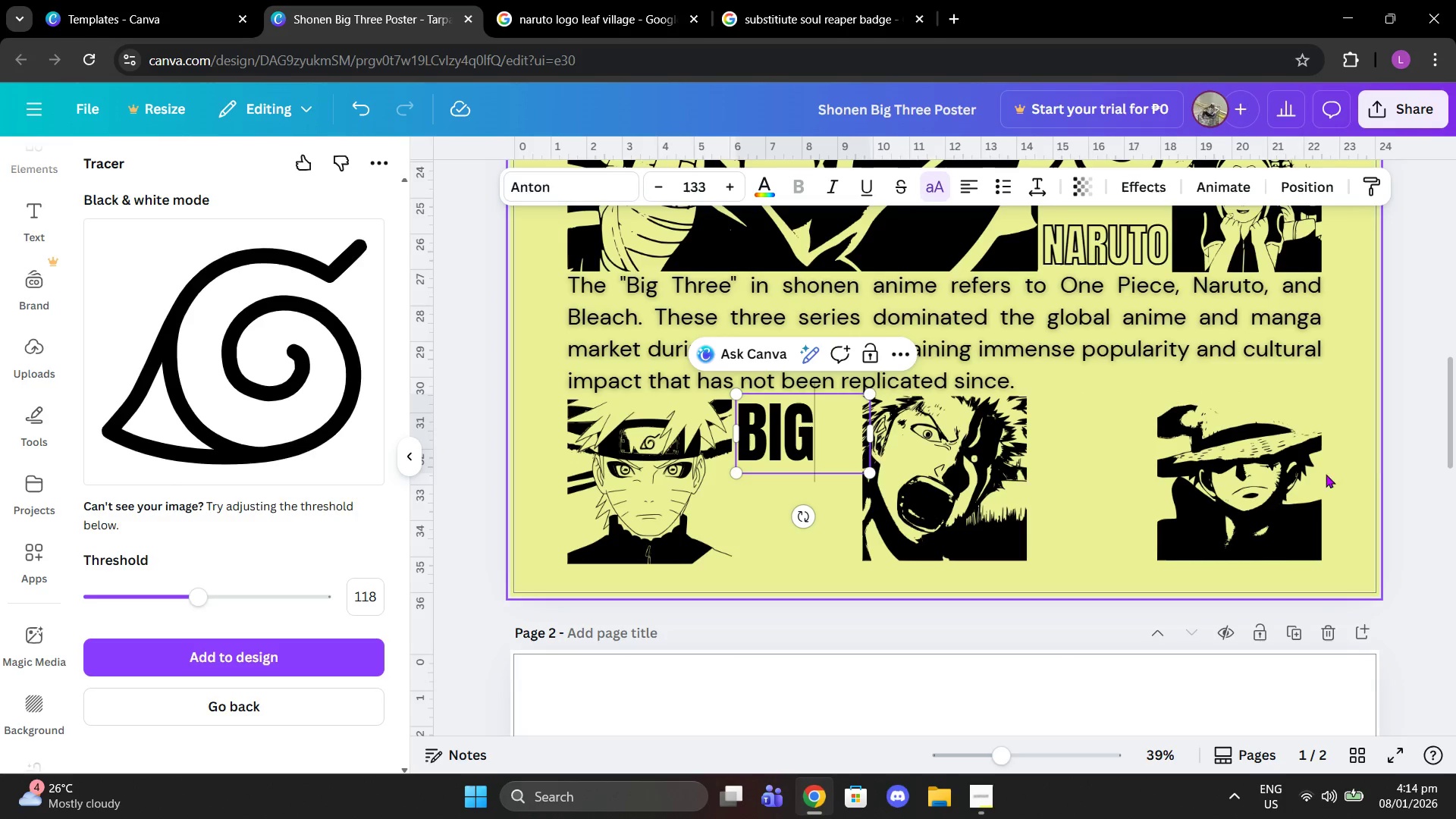 
left_click([1395, 457])
 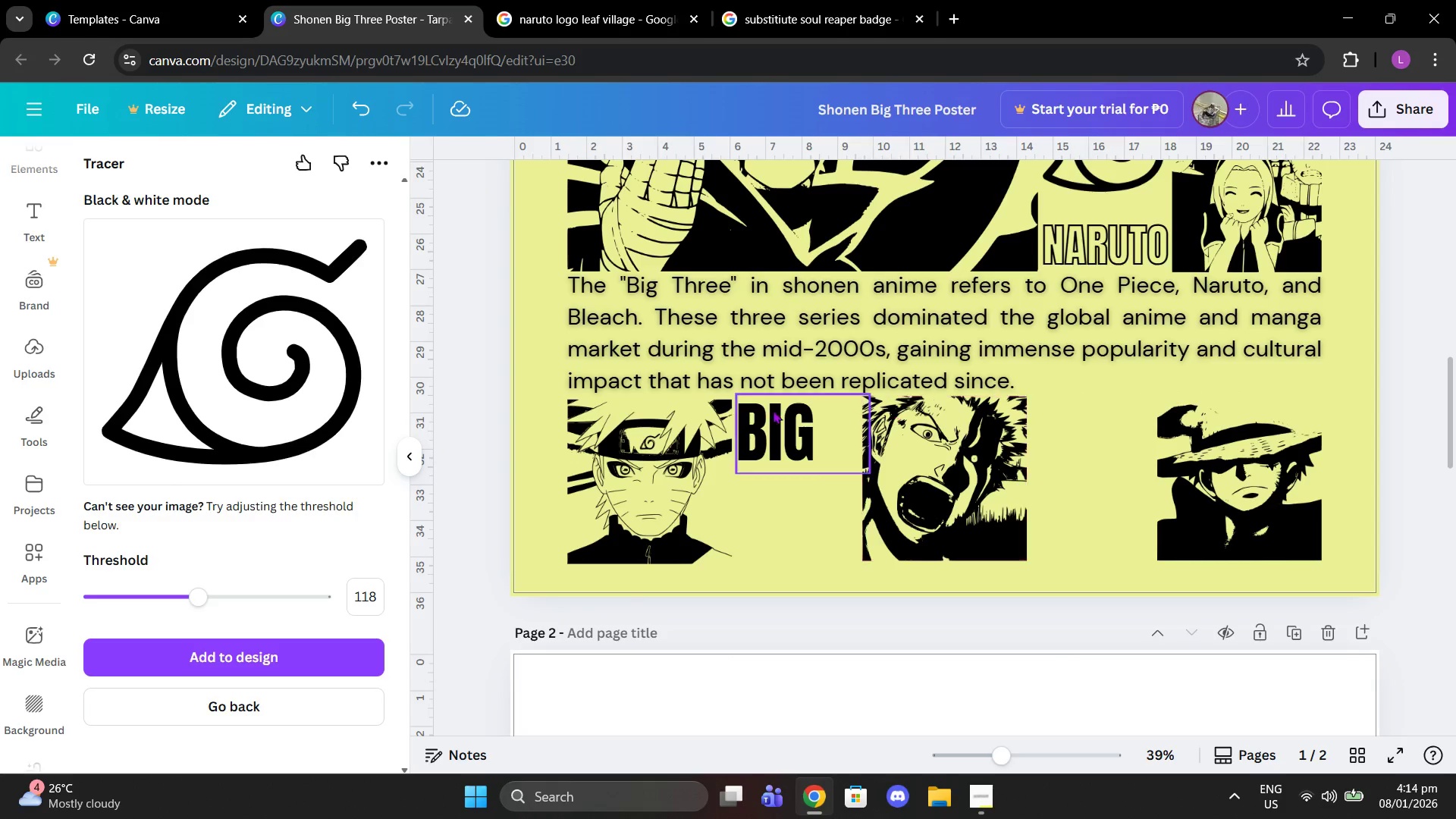 
left_click([741, 410])
 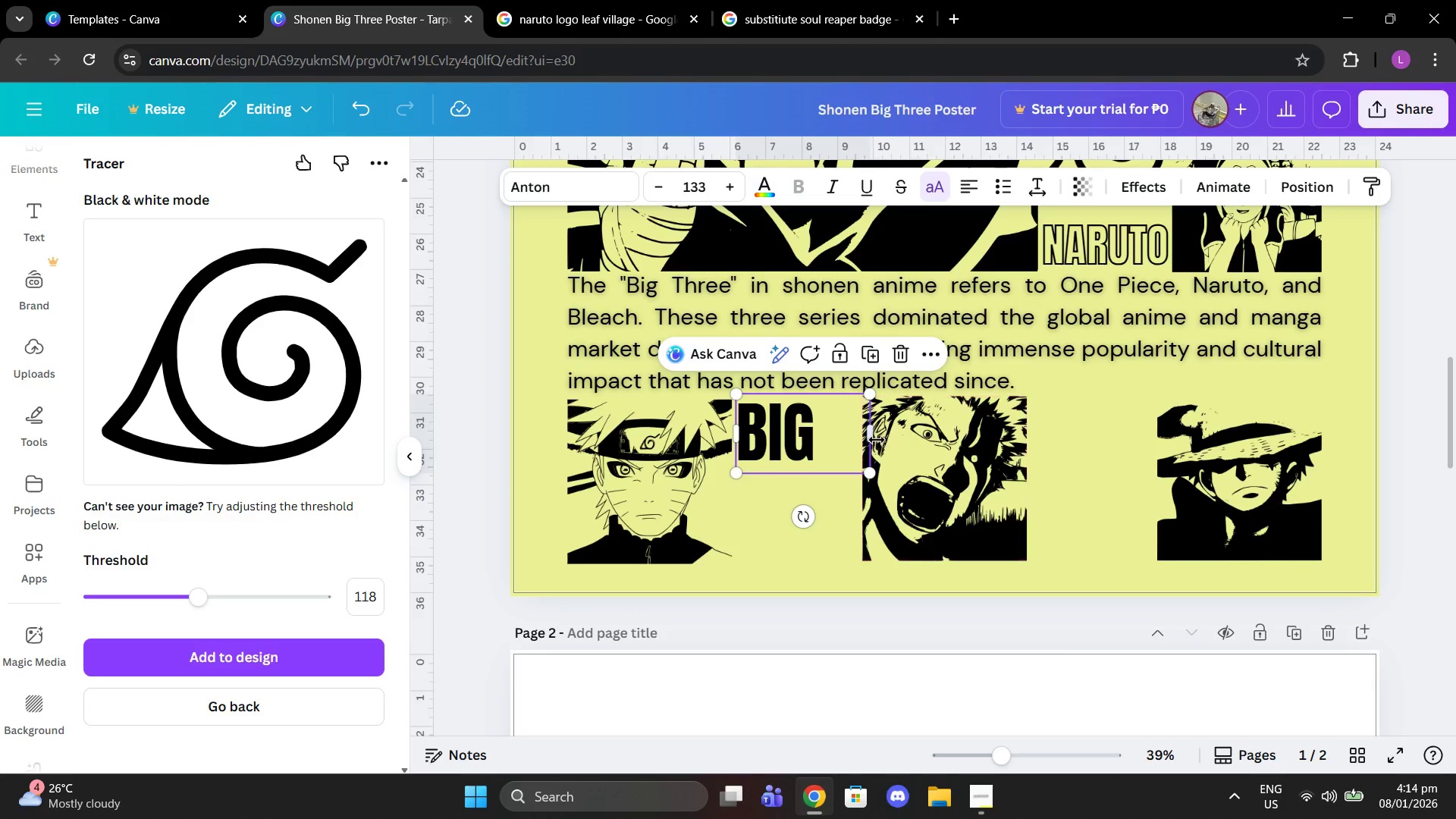 
left_click_drag(start_coordinate=[877, 440], to_coordinate=[820, 429])
 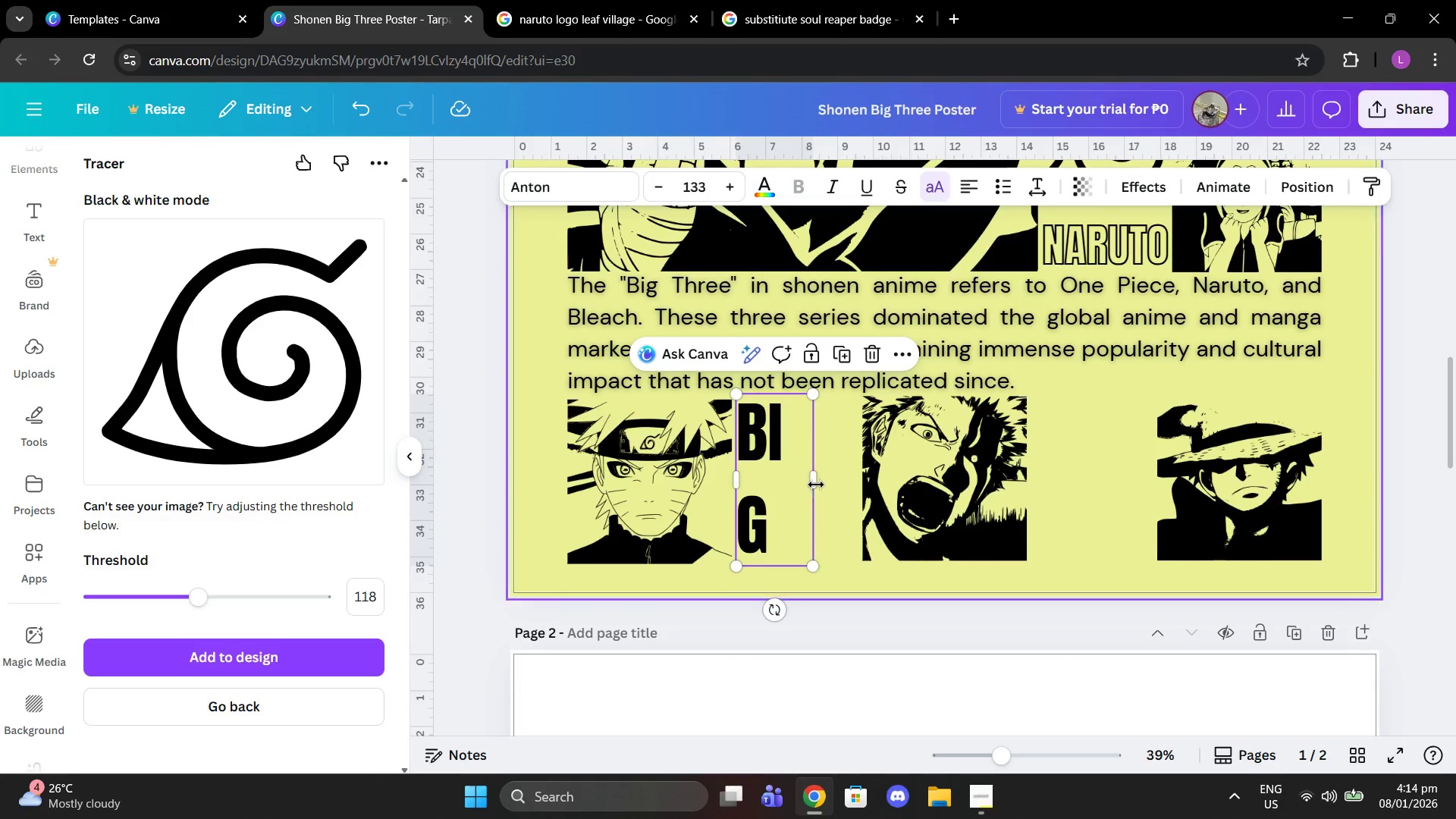 
left_click_drag(start_coordinate=[817, 484], to_coordinate=[825, 484])
 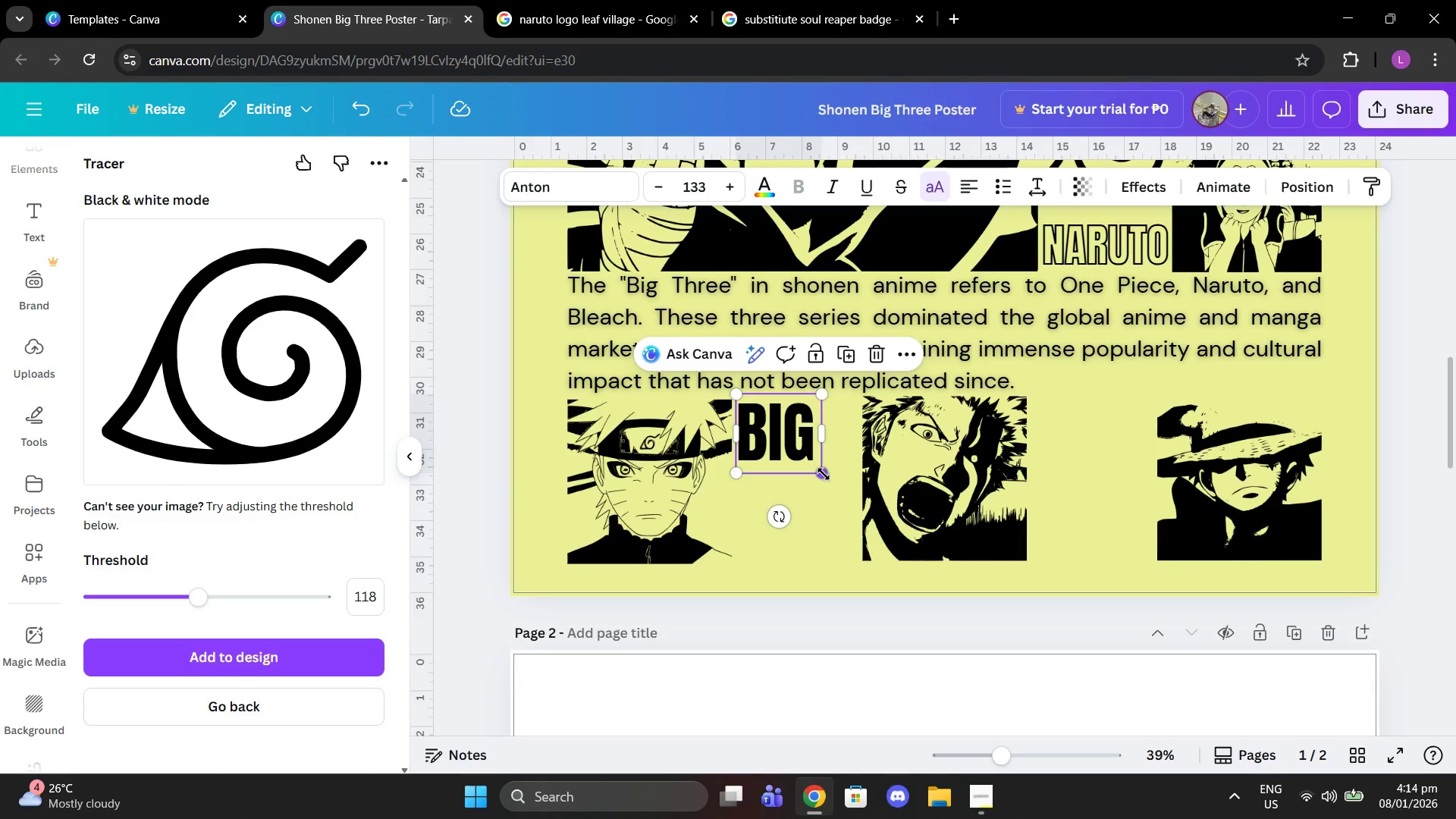 
left_click_drag(start_coordinate=[824, 474], to_coordinate=[810, 455])
 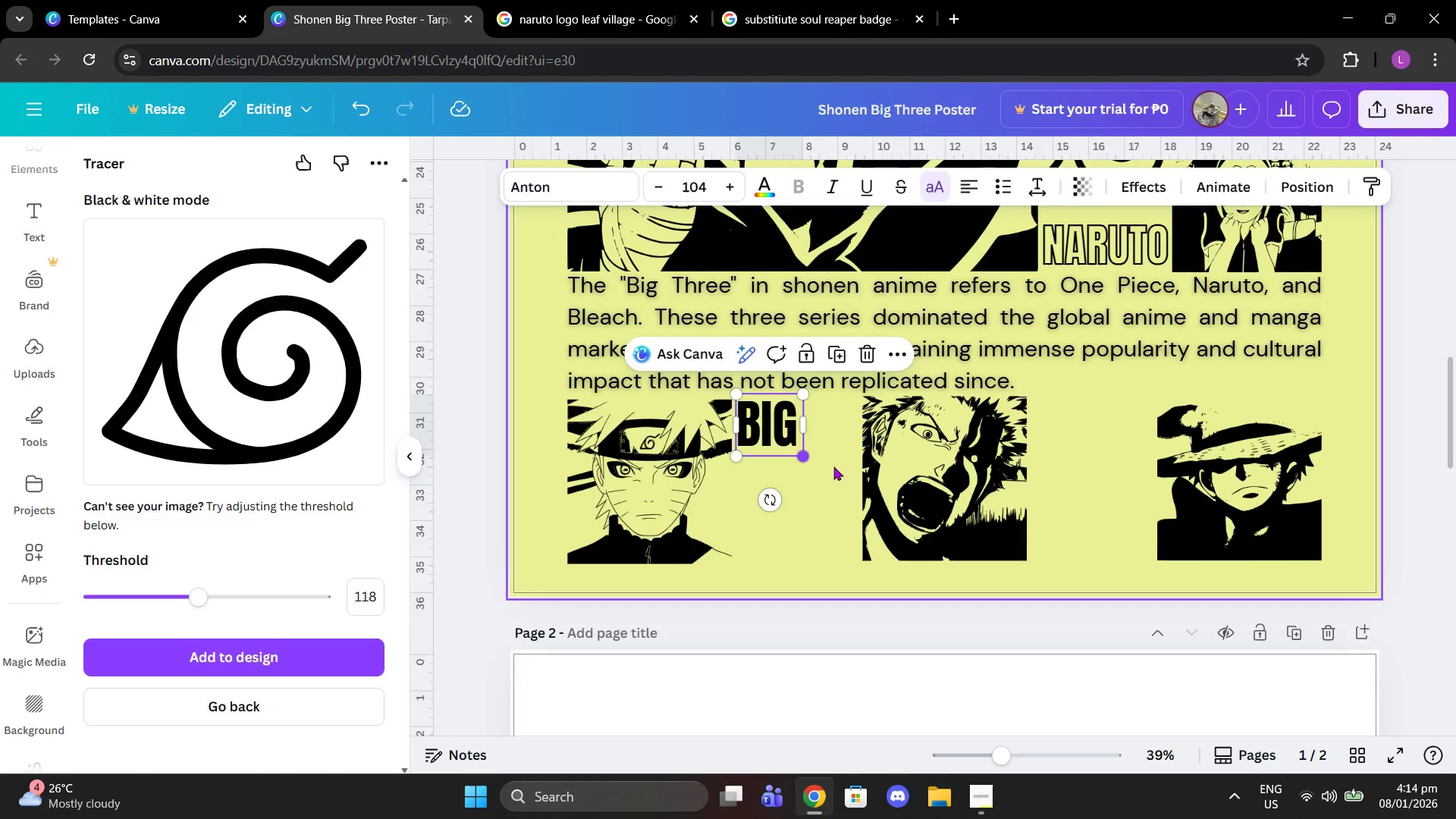 
left_click([836, 469])
 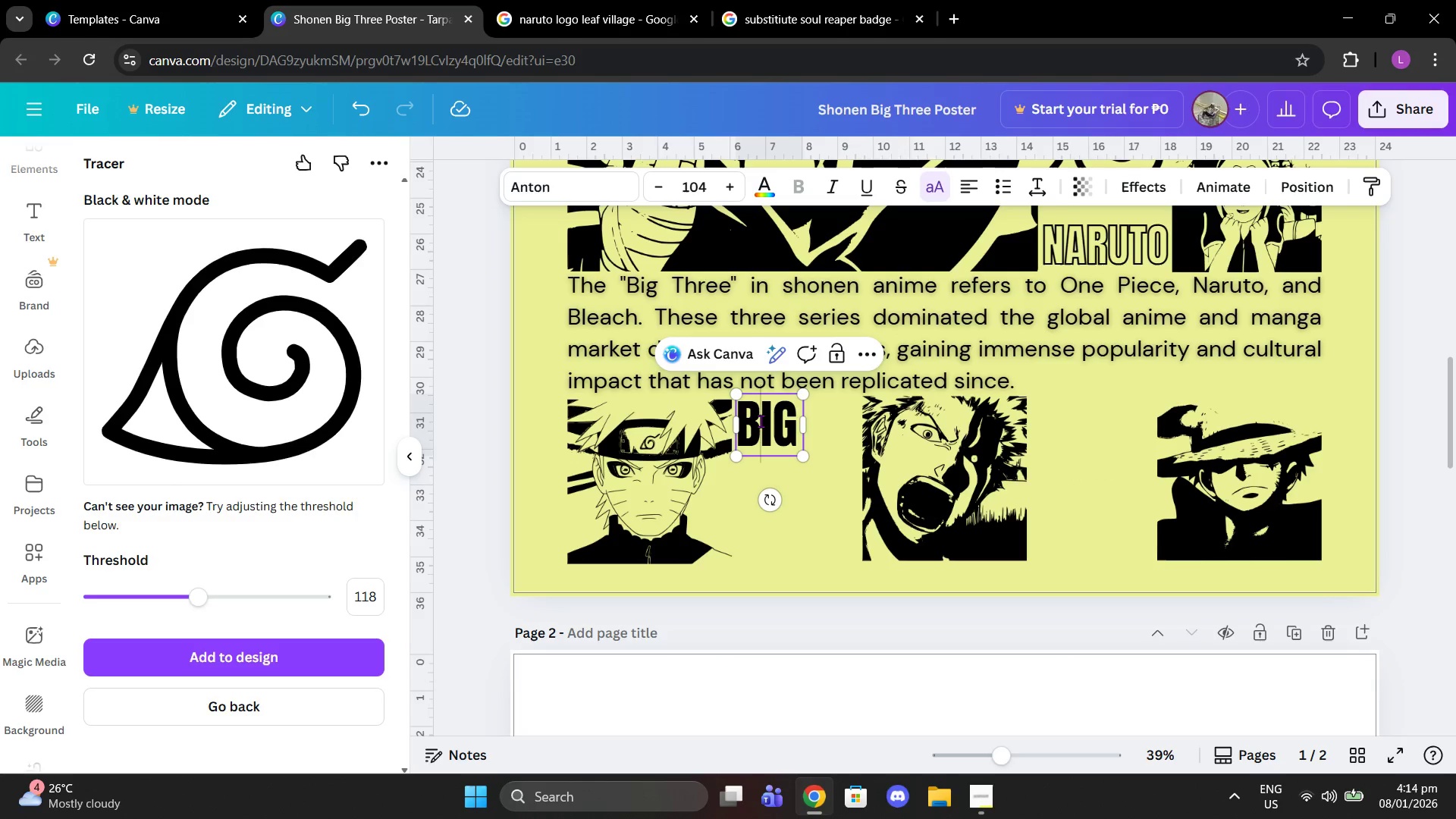 
double_click([761, 421])
 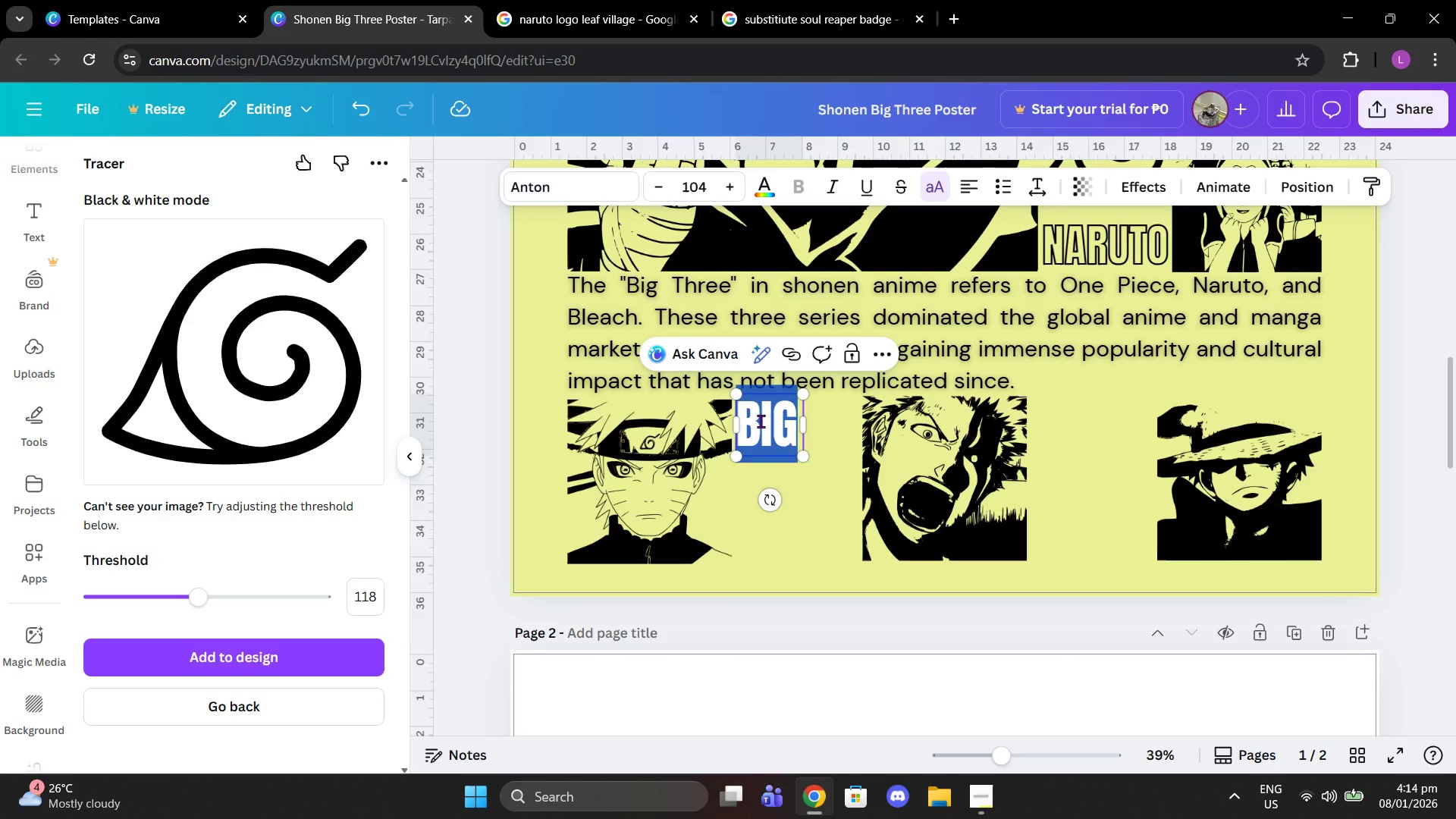 
key(Backspace)
 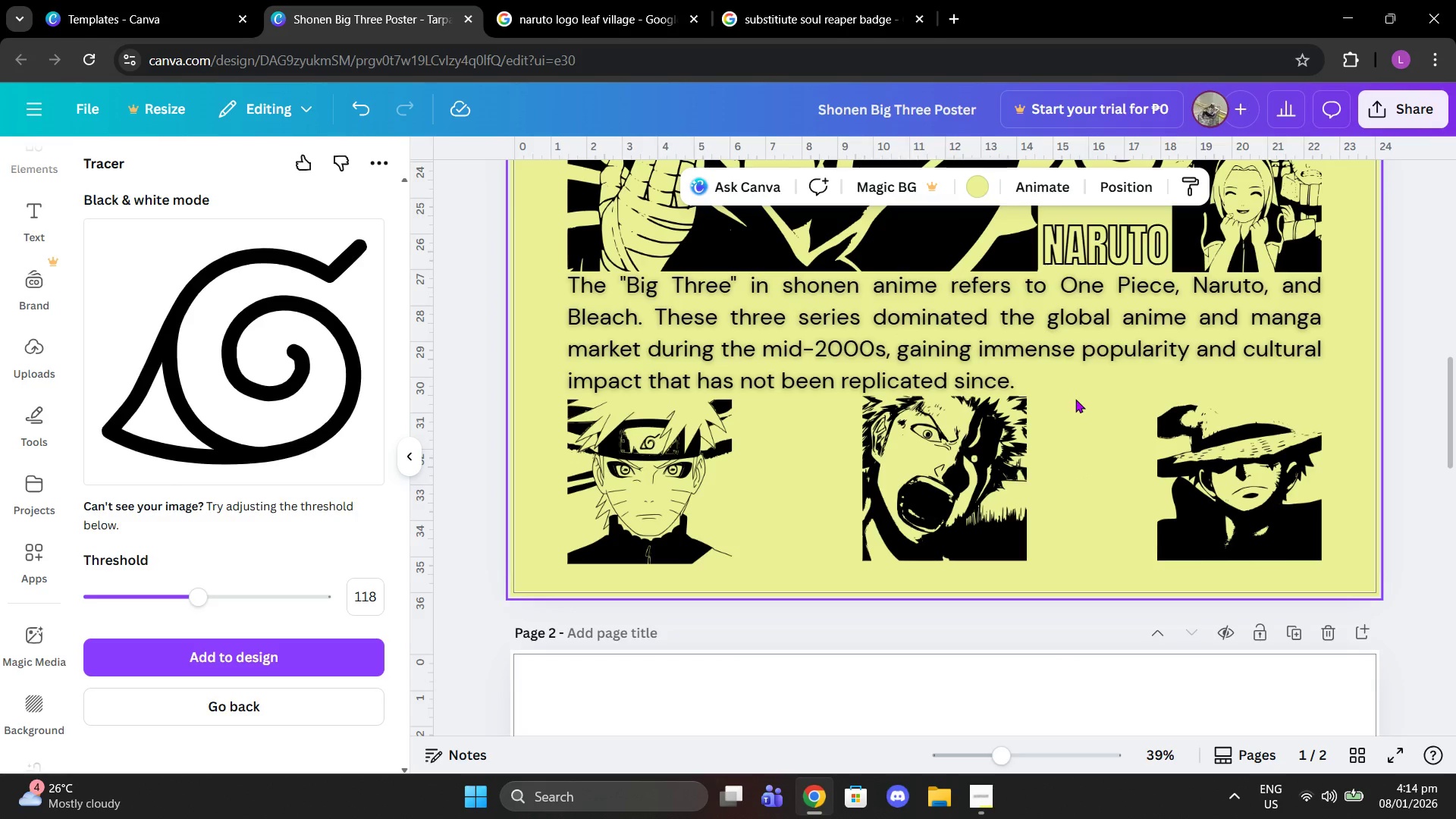 
wait(8.61)
 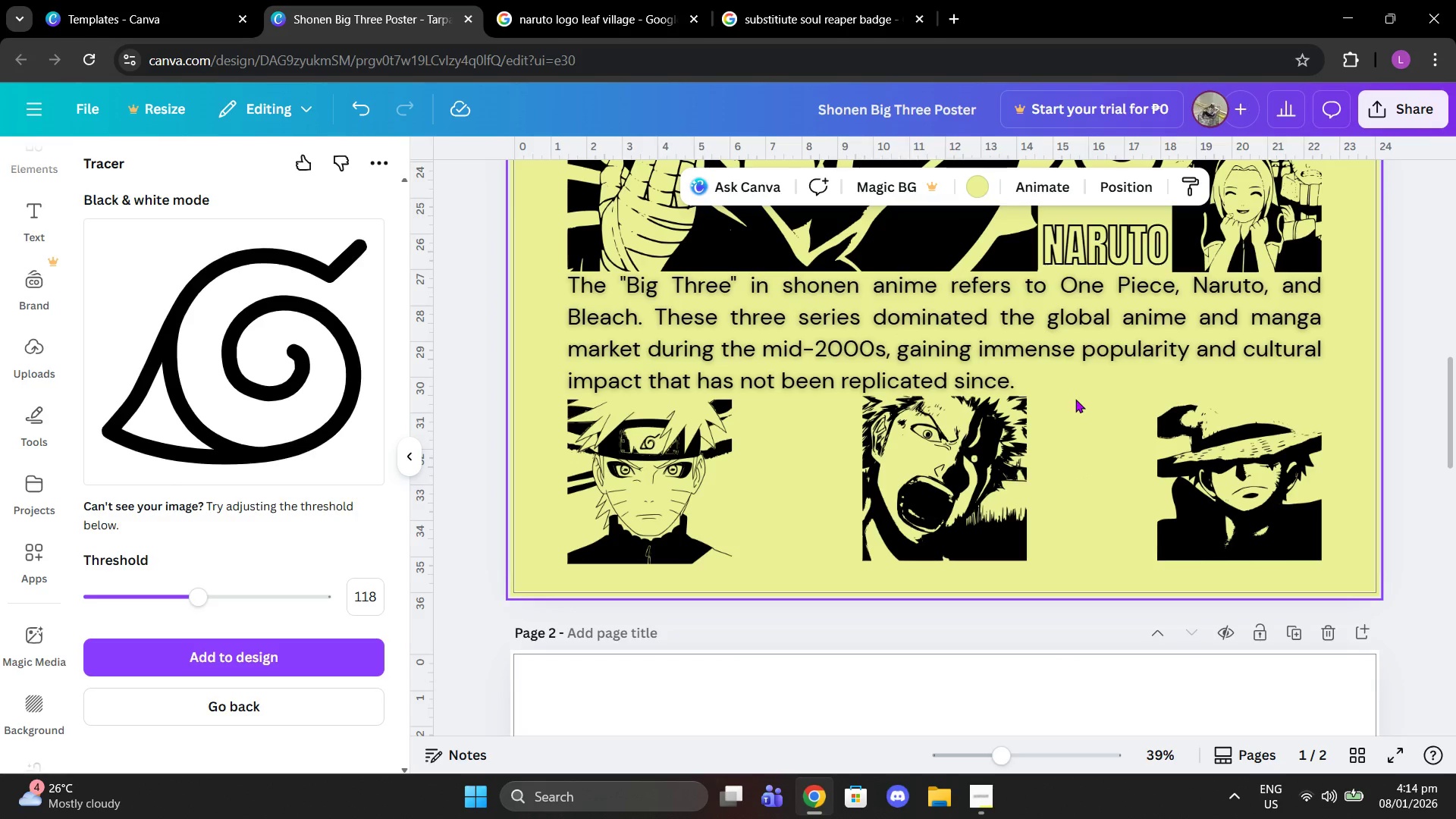 
scroll: coordinate [513, 207], scroll_direction: up, amount: 8.0
 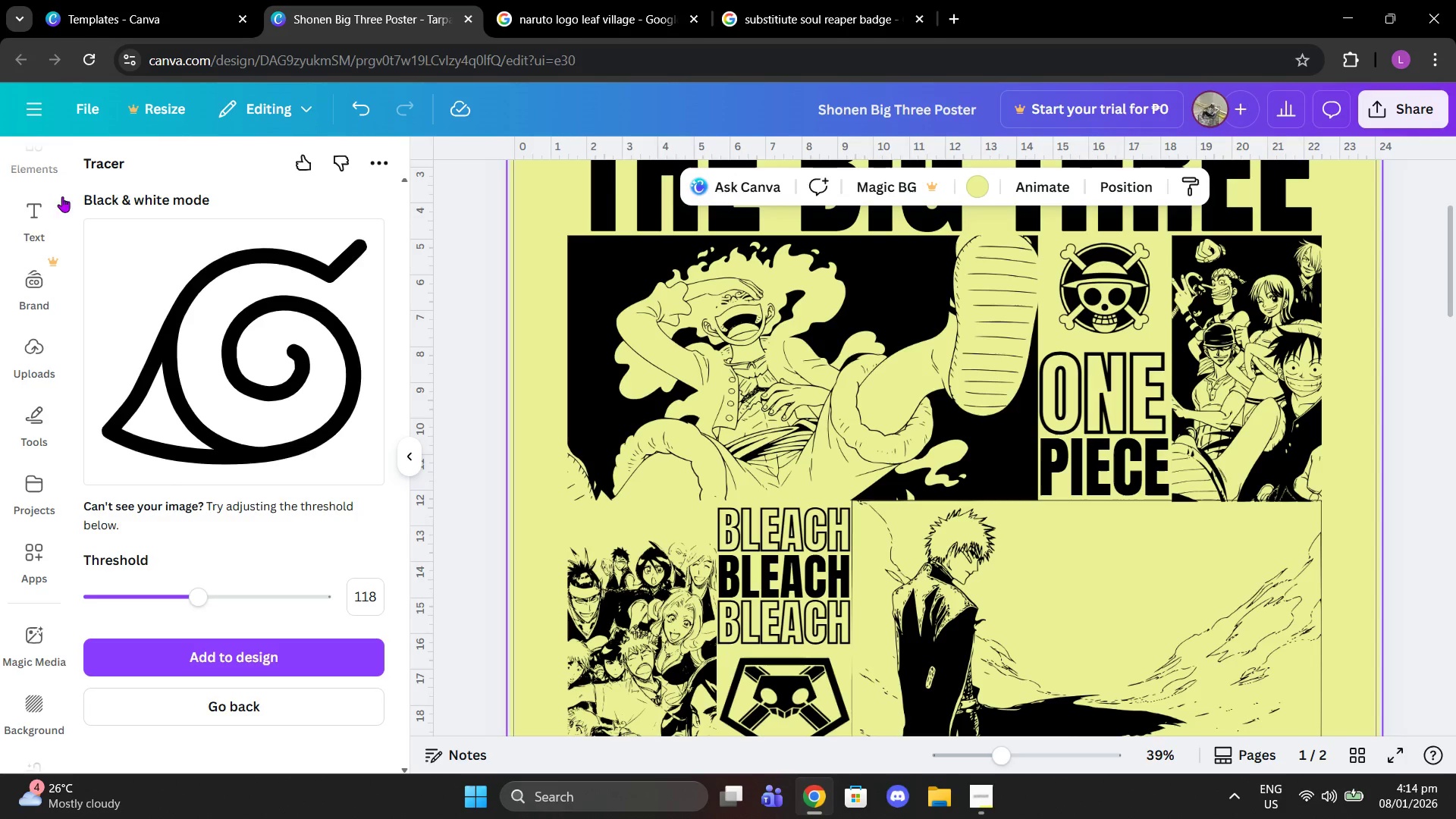 
left_click([36, 221])
 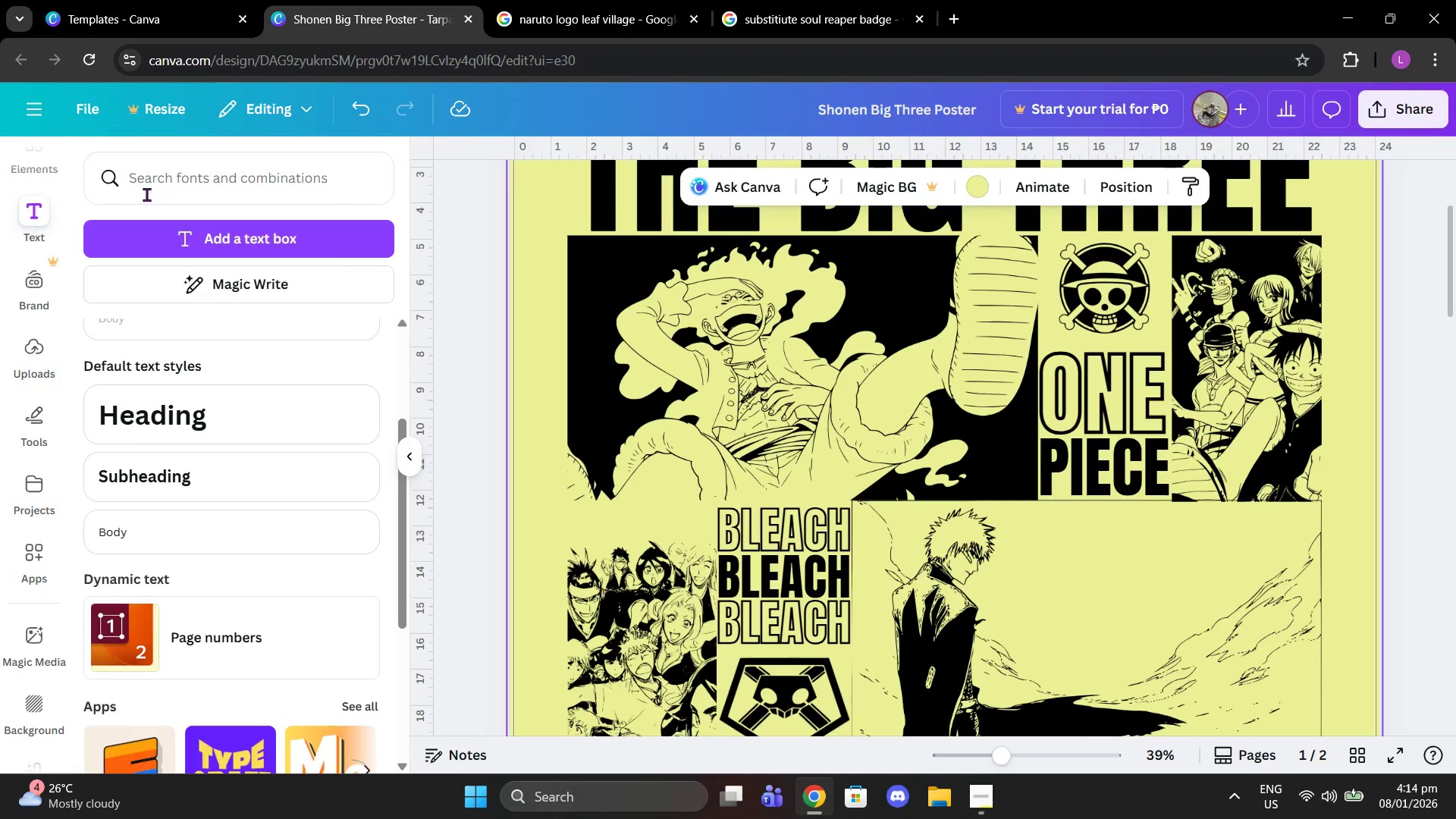 
left_click([176, 181])
 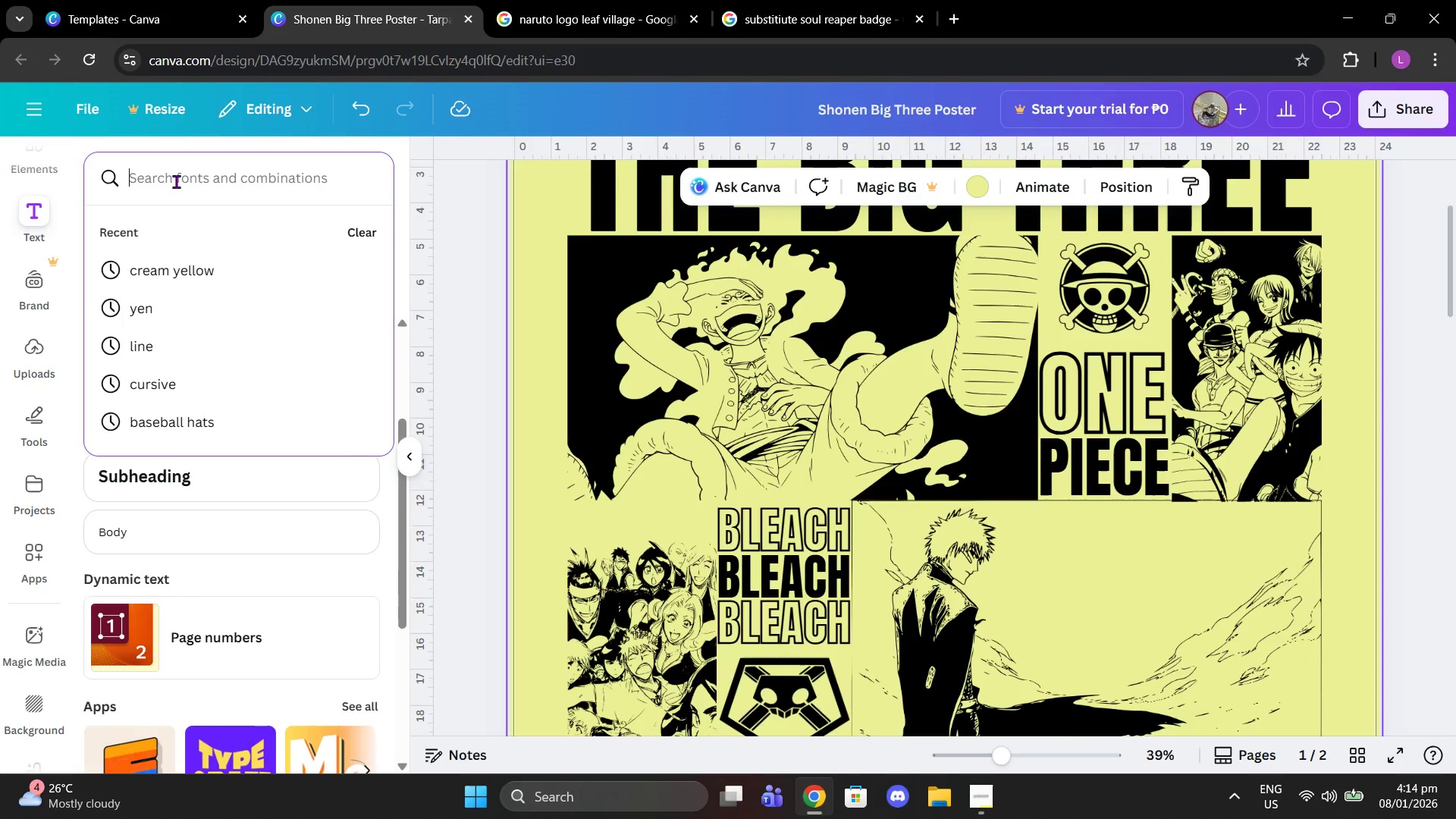 
type(liens)
 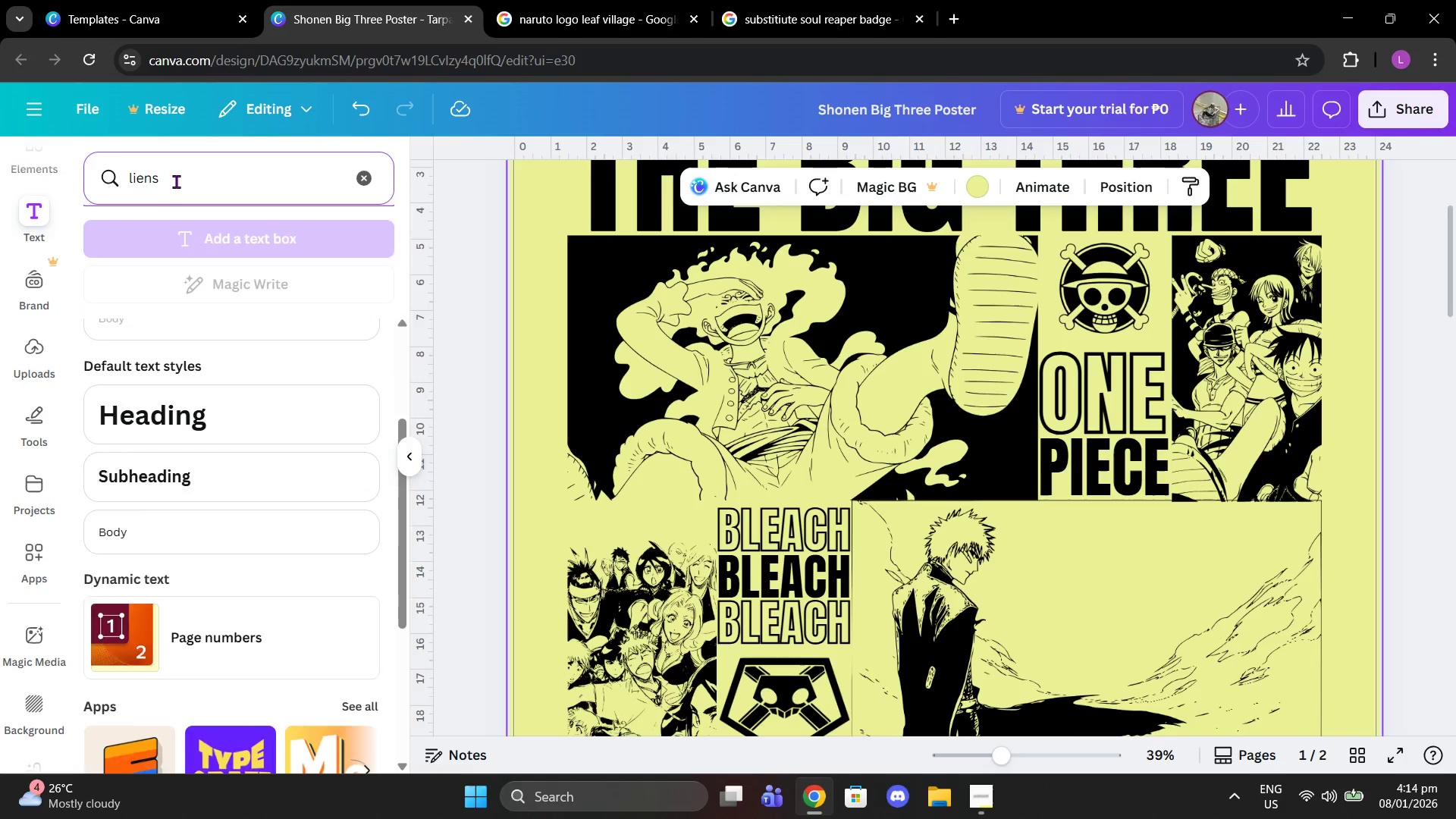 
key(Enter)
 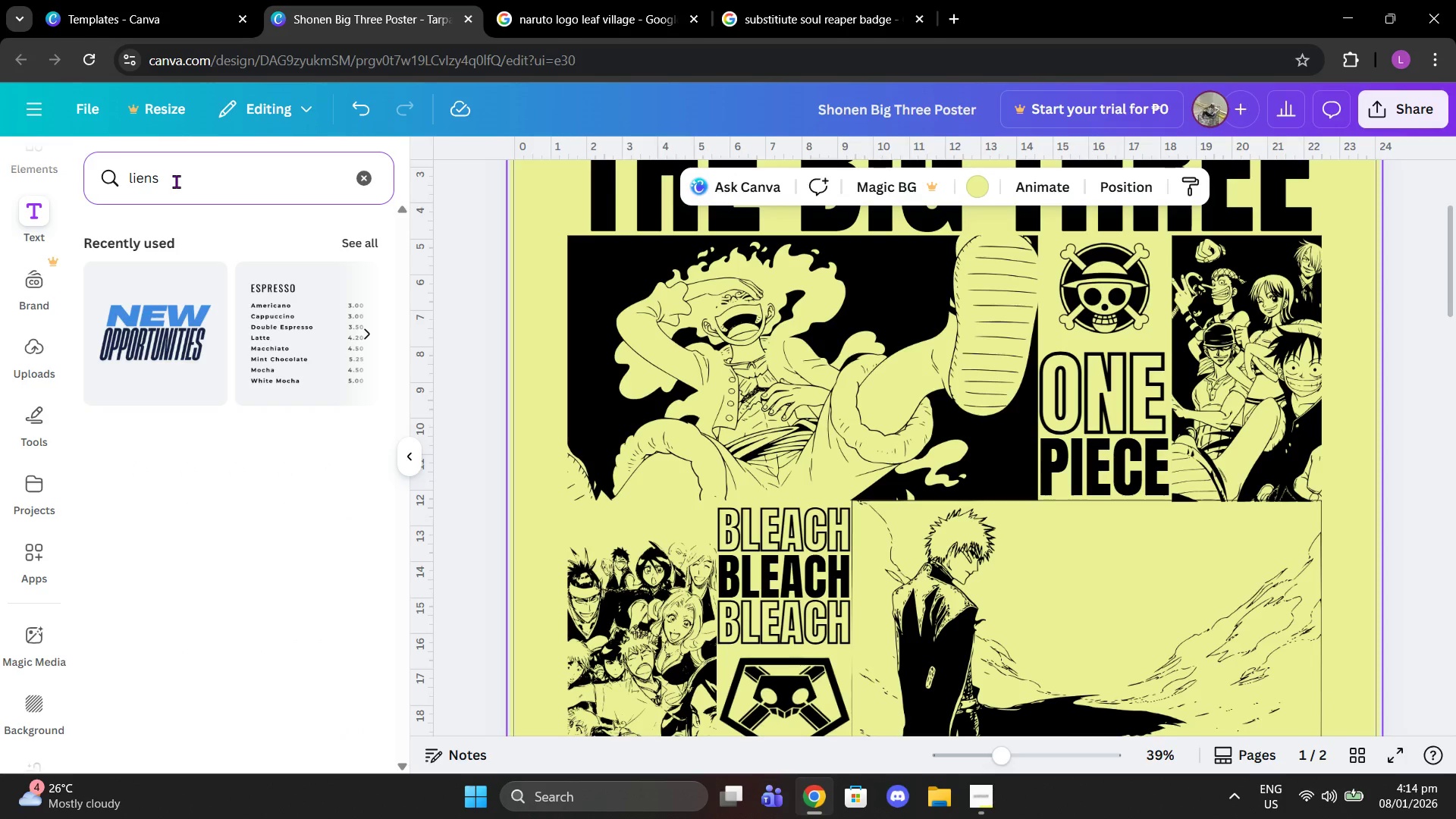 
left_click([176, 181])
 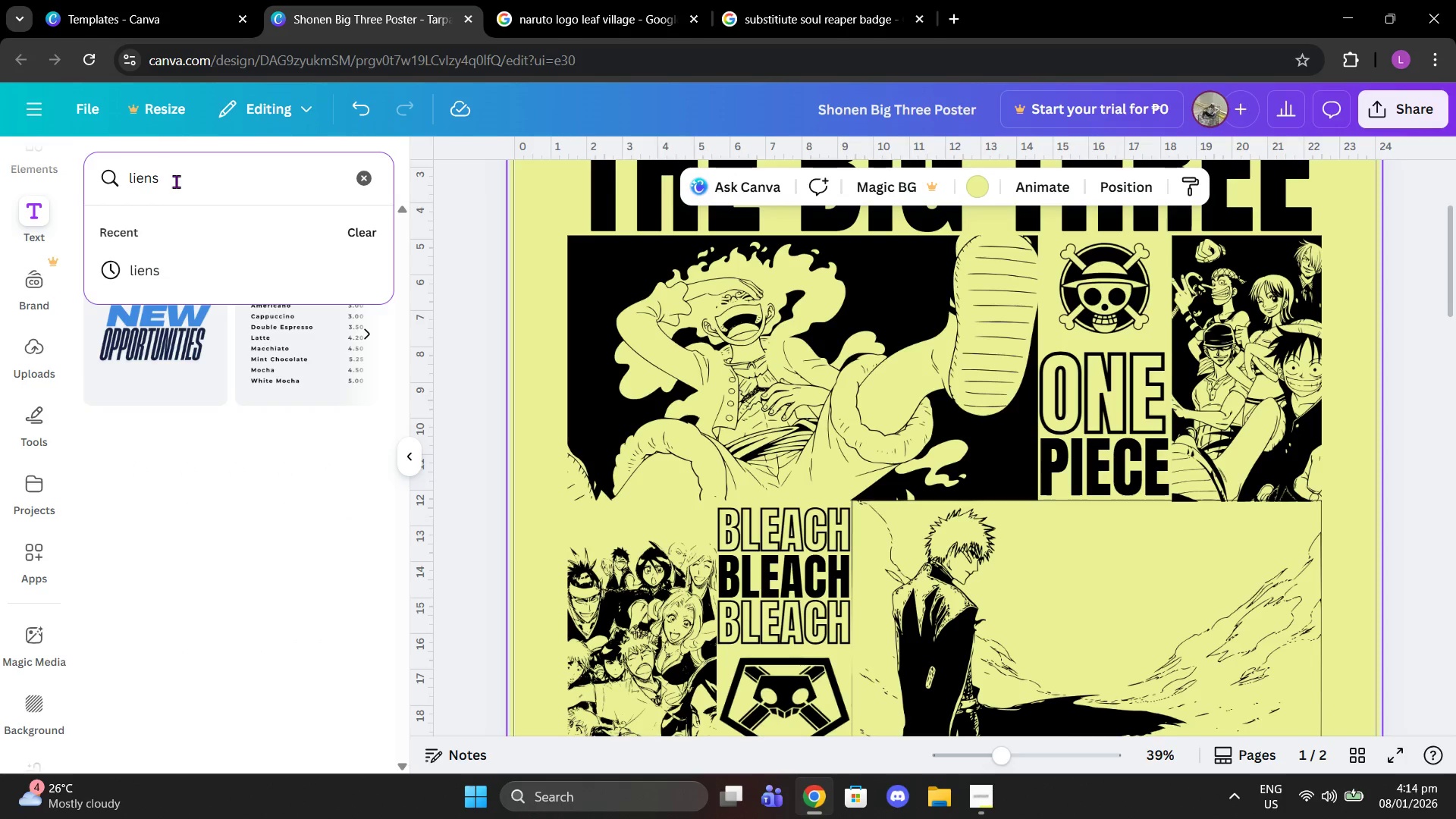 
key(Backspace)
key(Backspace)
key(Backspace)
type(nes)
 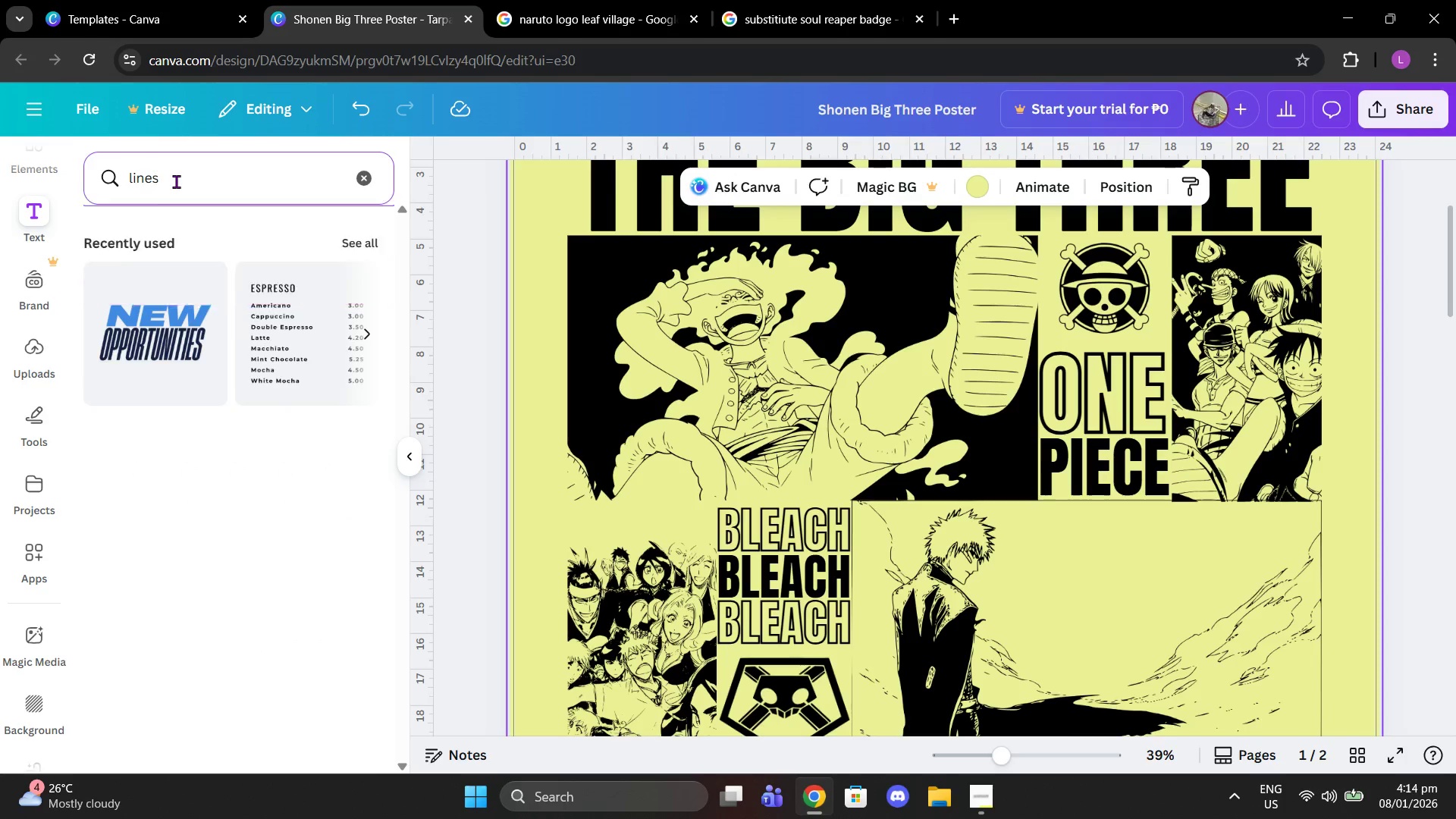 
key(Enter)
 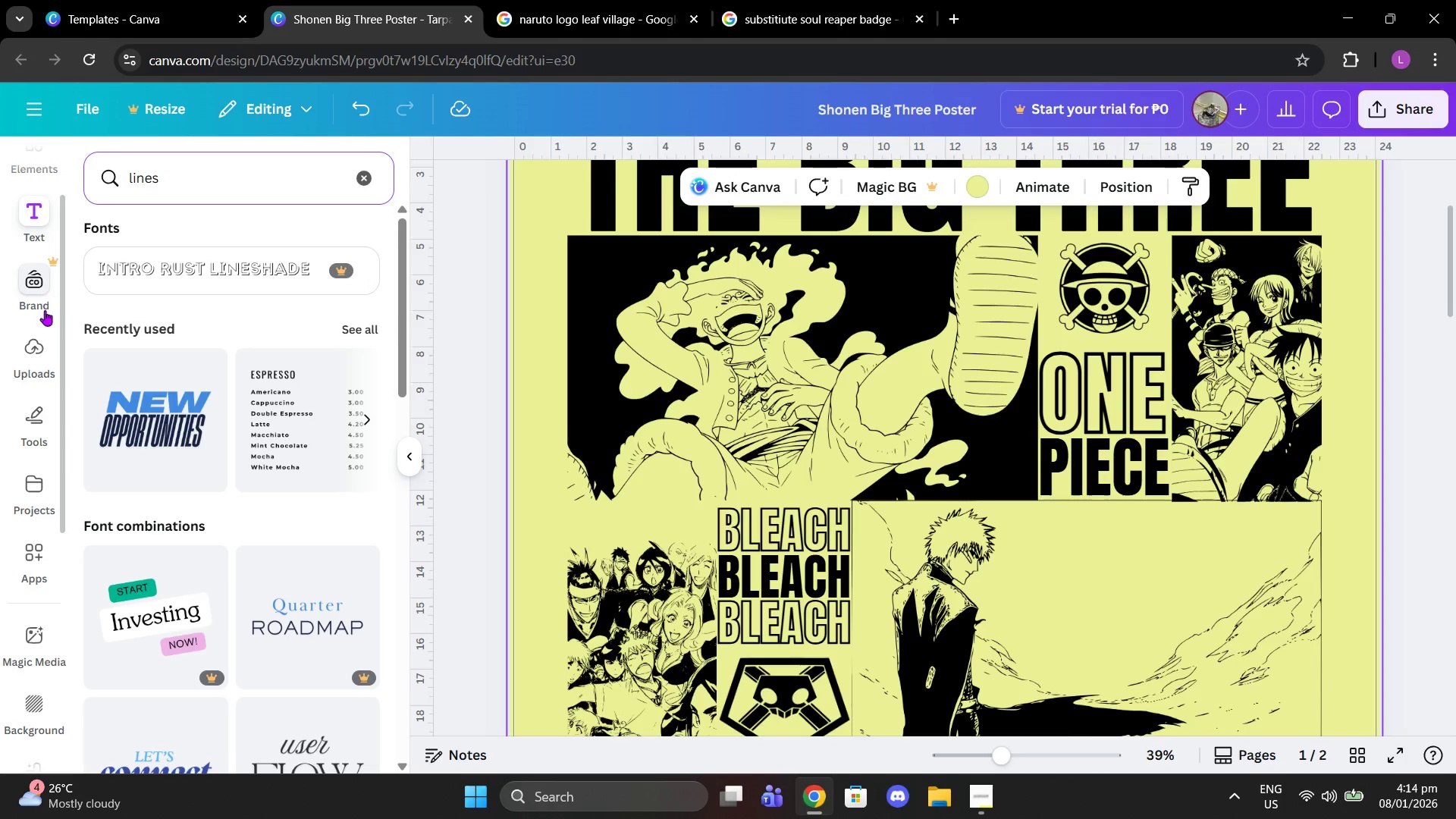 
scroll: coordinate [33, 346], scroll_direction: up, amount: 2.0
 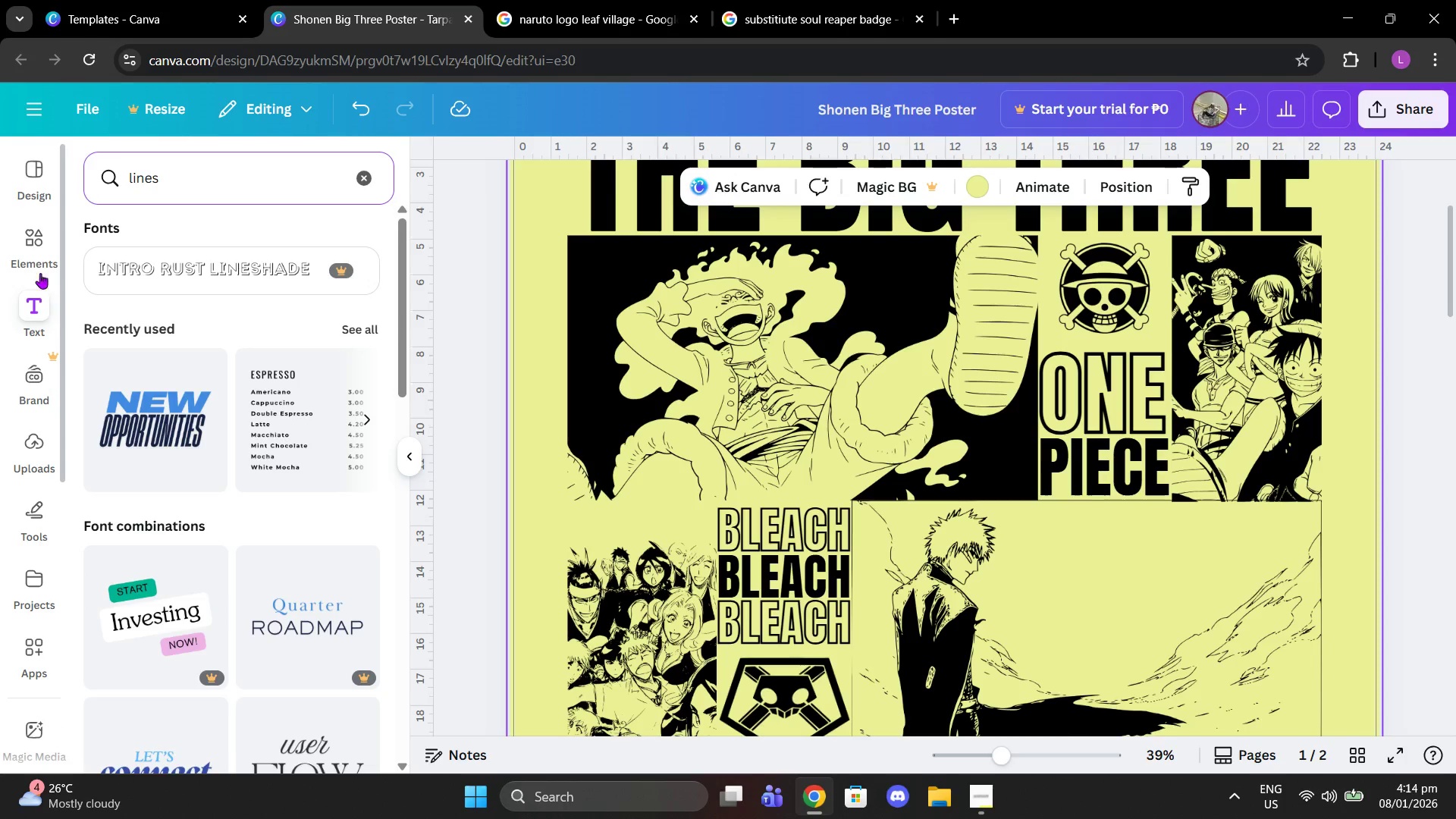 
left_click([30, 248])
 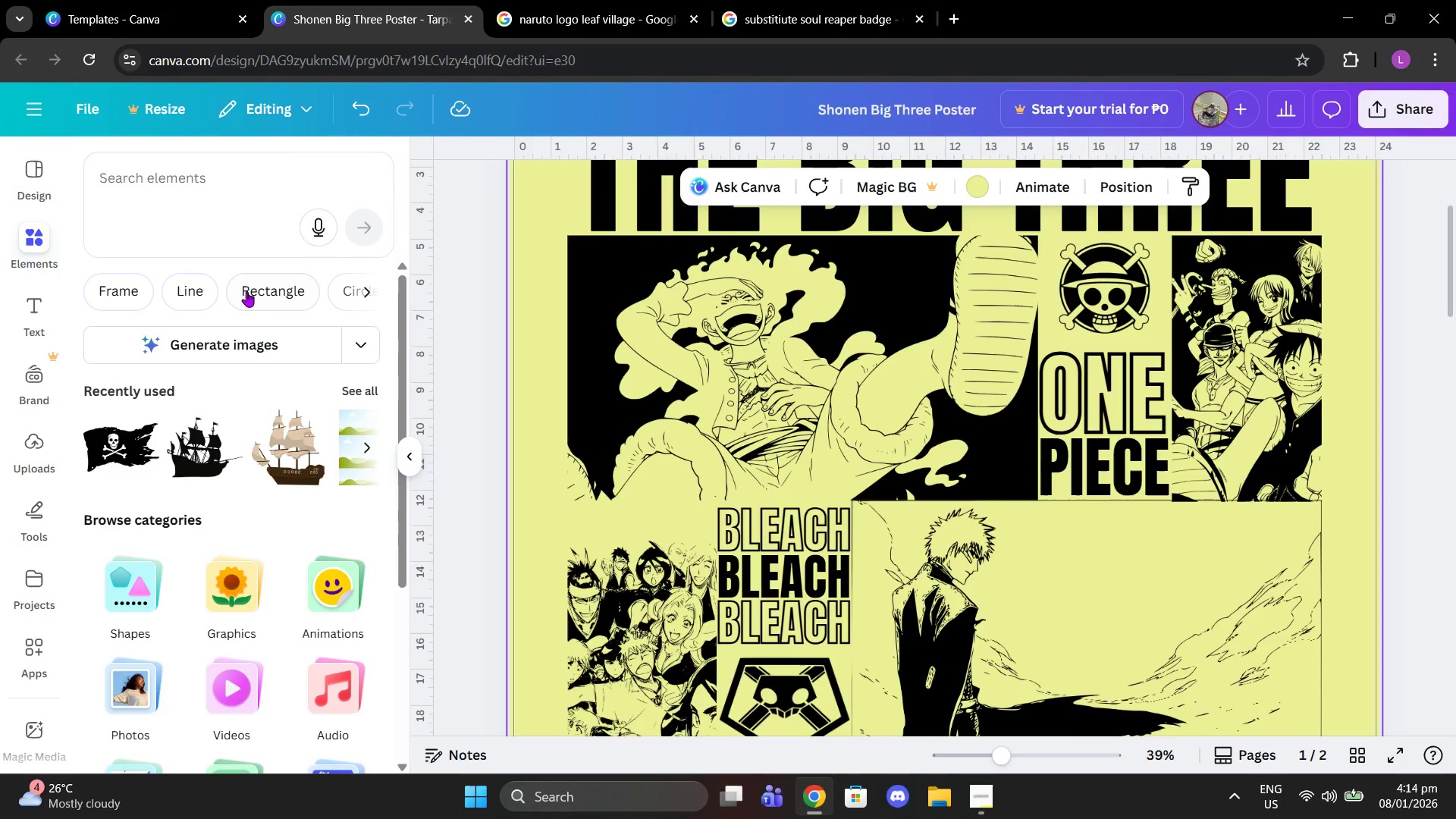 
left_click([207, 284])
 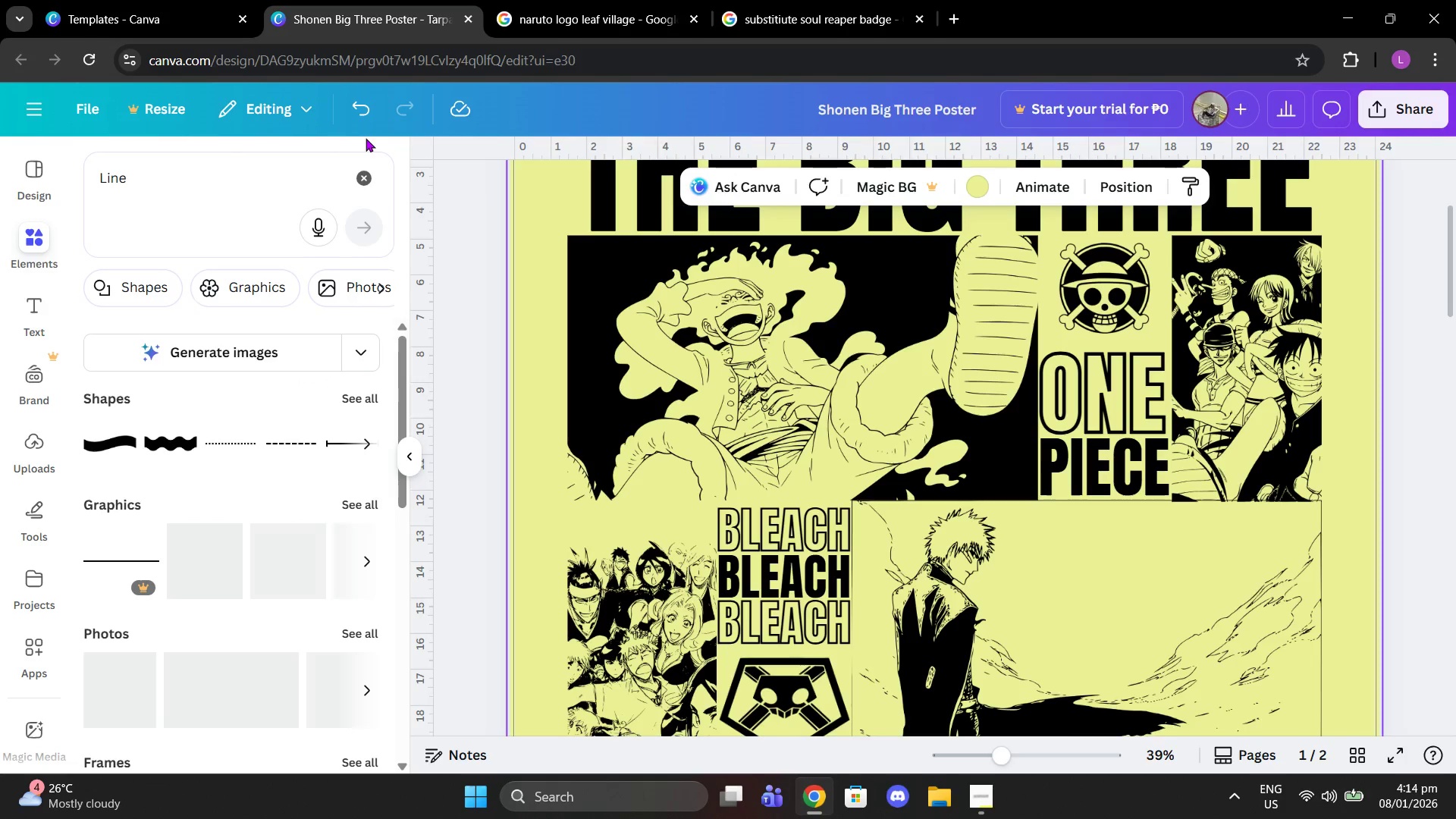 
left_click([340, 398])
 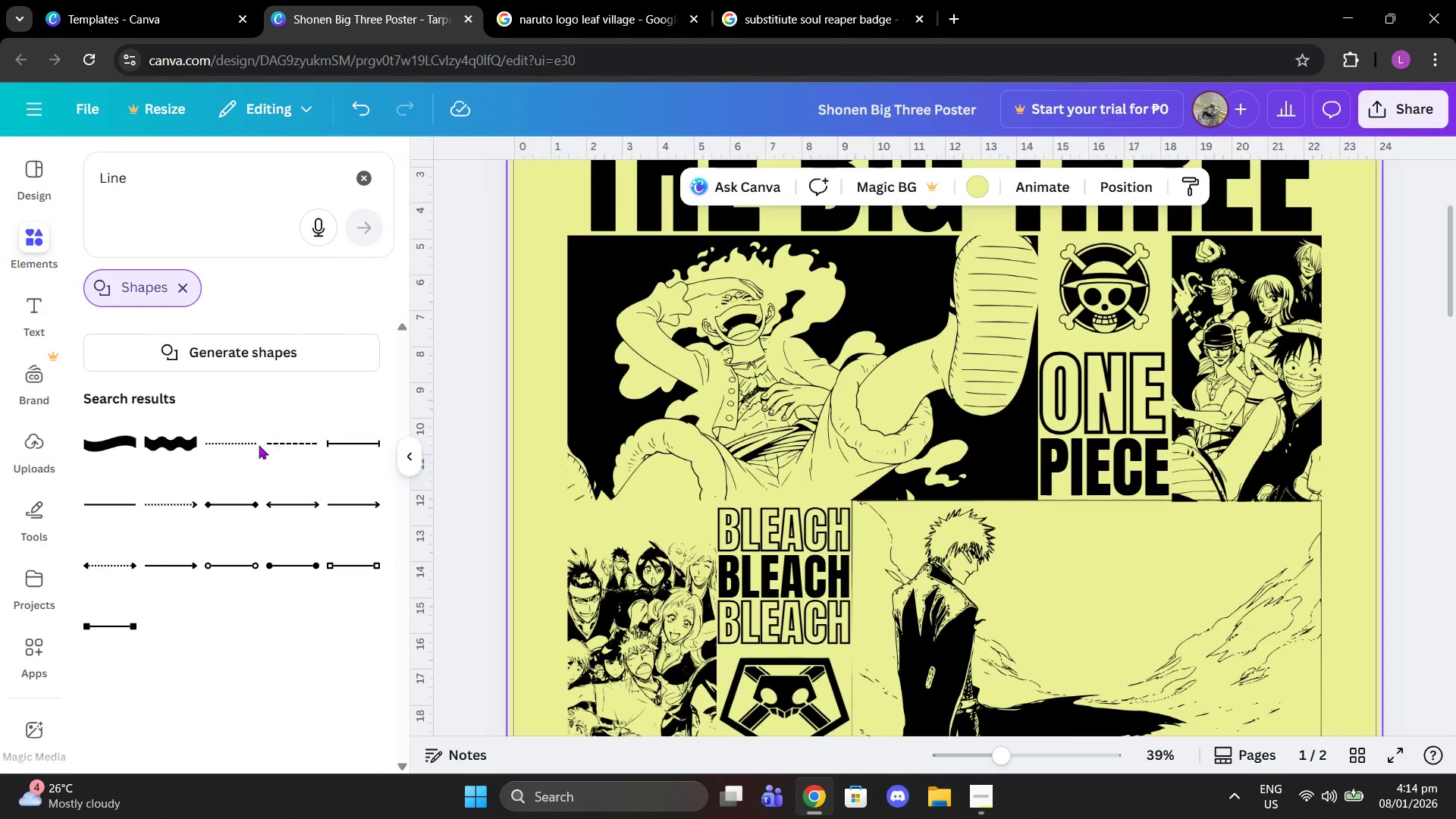 
left_click([271, 444])
 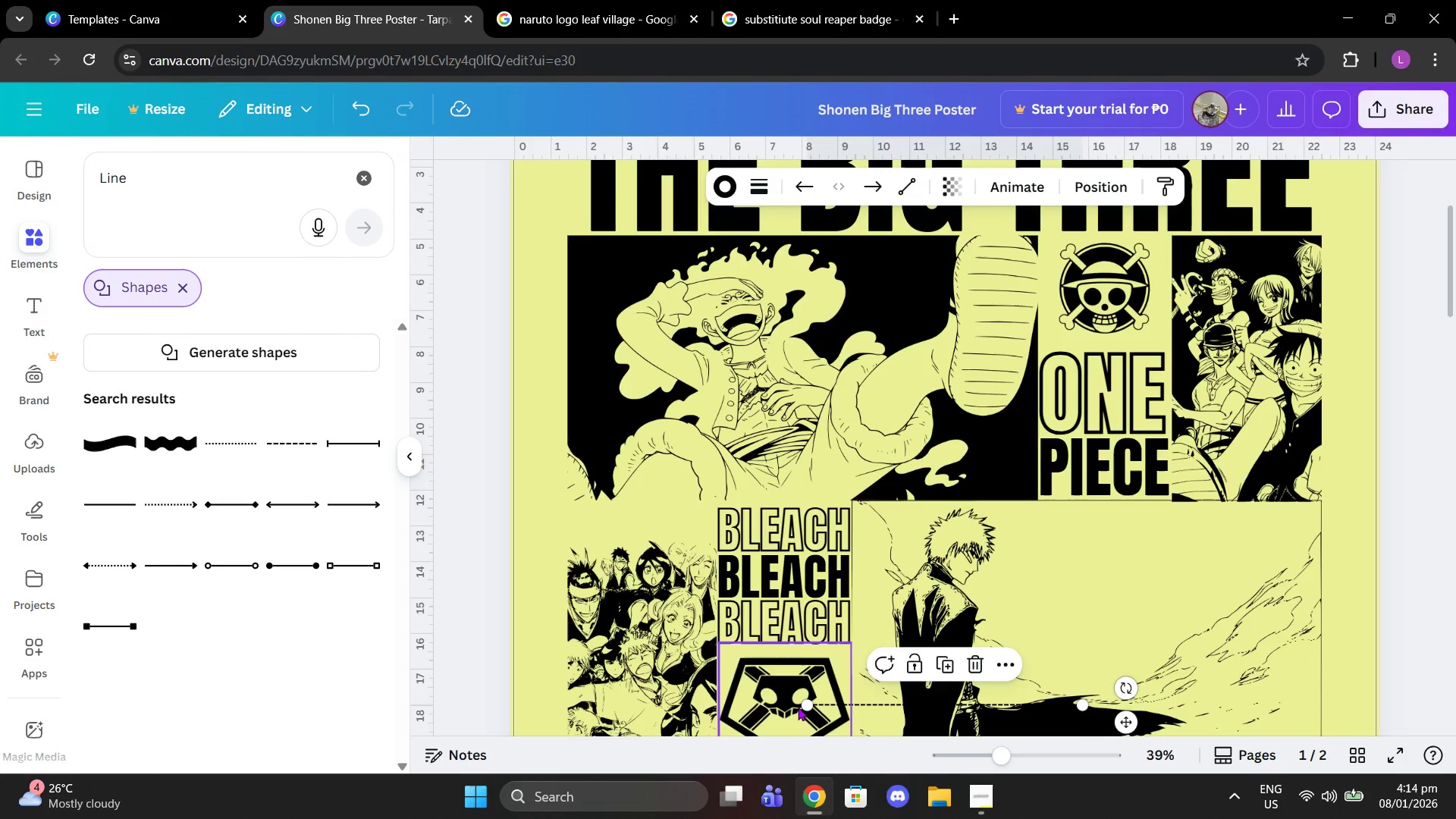 
left_click_drag(start_coordinate=[803, 705], to_coordinate=[564, 235])
 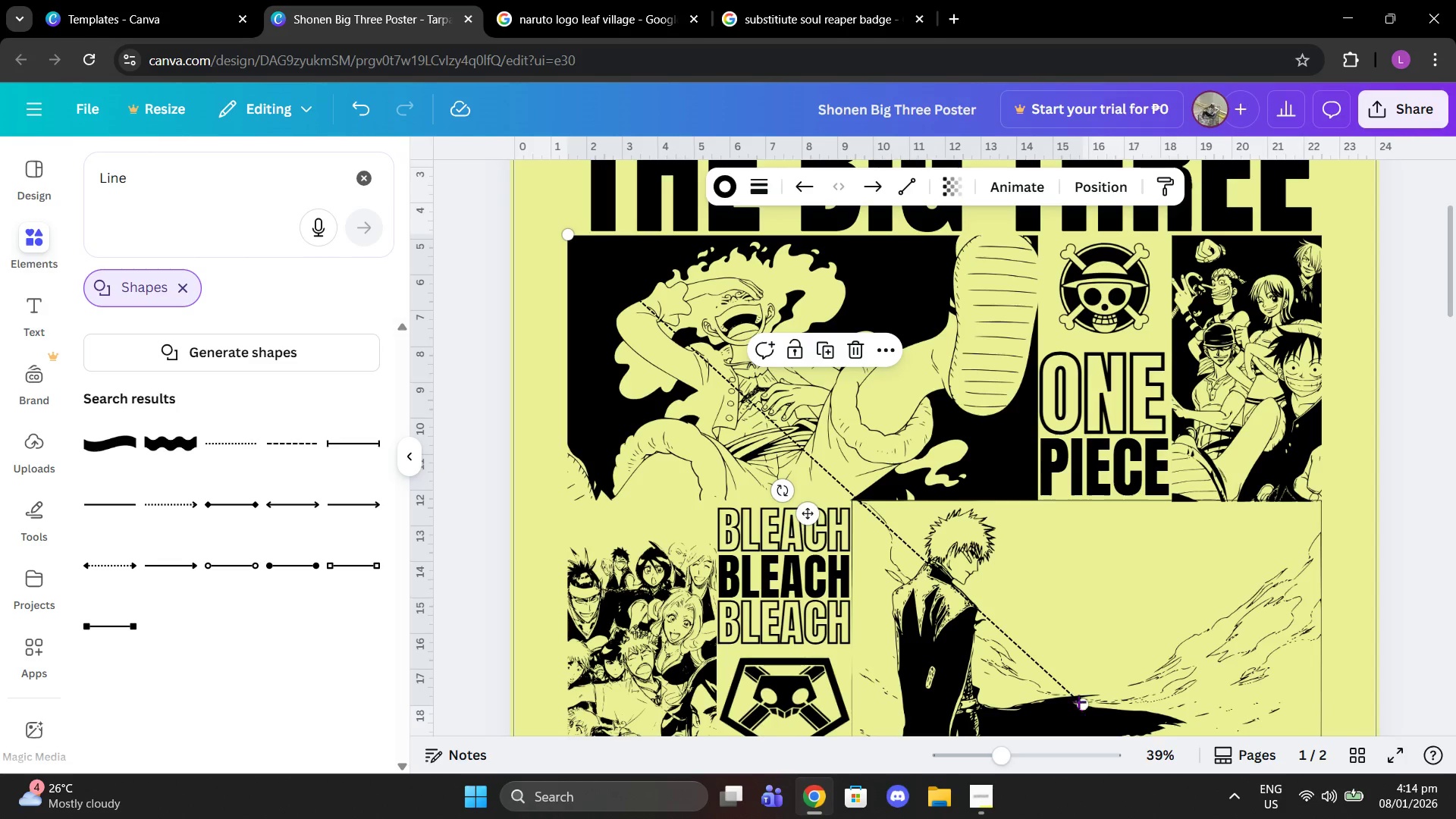 
left_click_drag(start_coordinate=[1086, 706], to_coordinate=[1328, 234])
 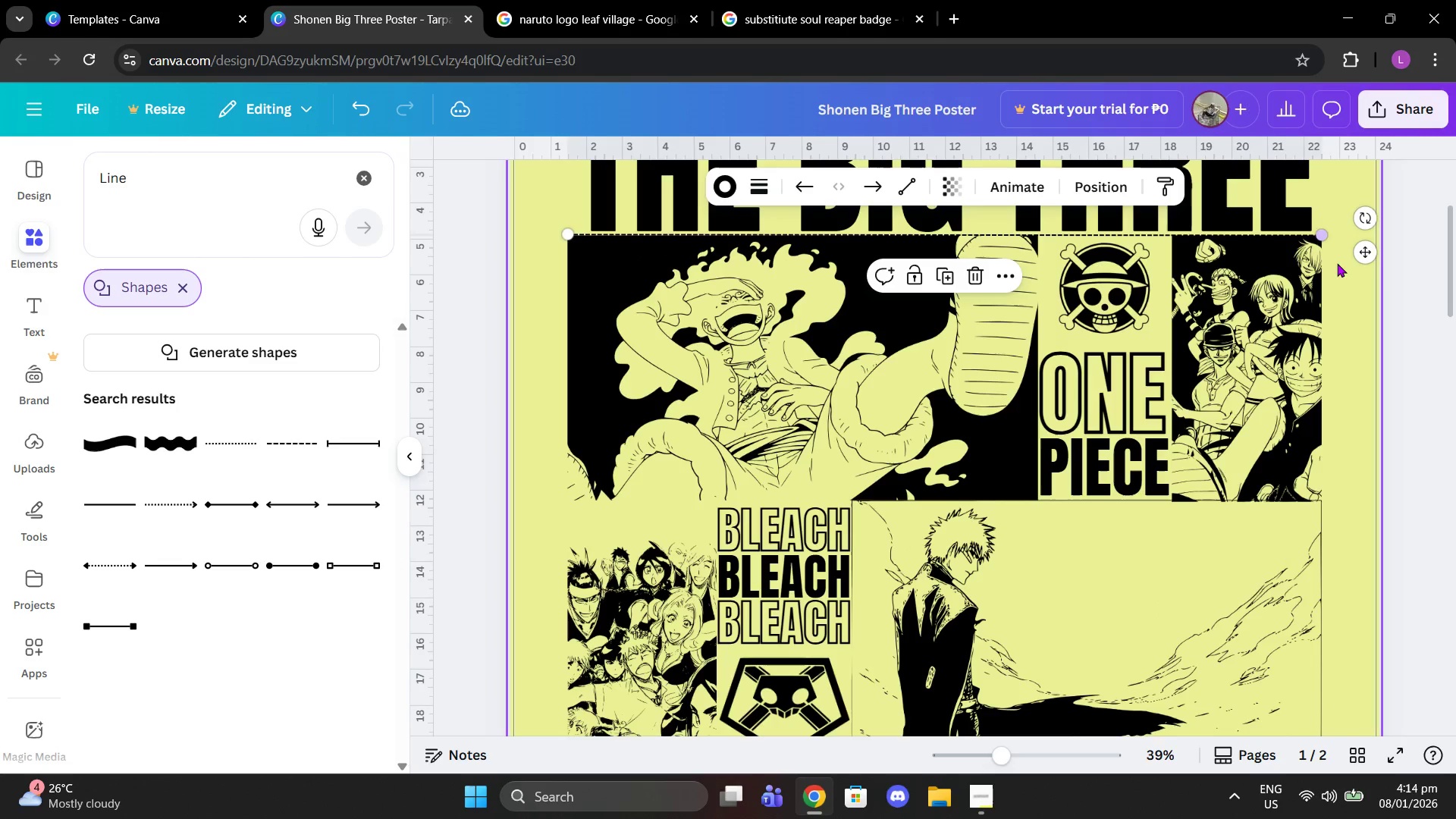 
left_click([1337, 263])
 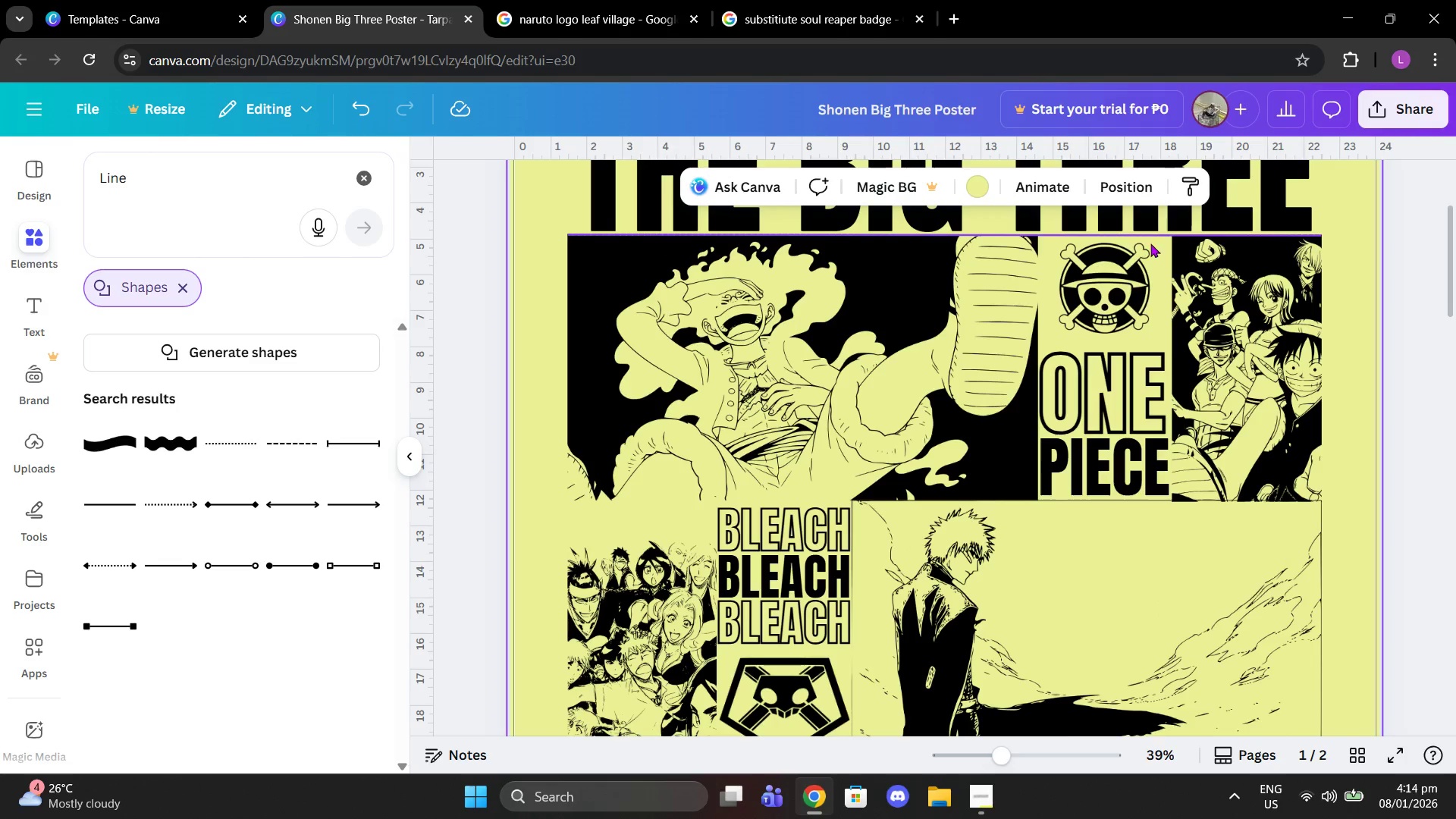 
left_click([1128, 242])
 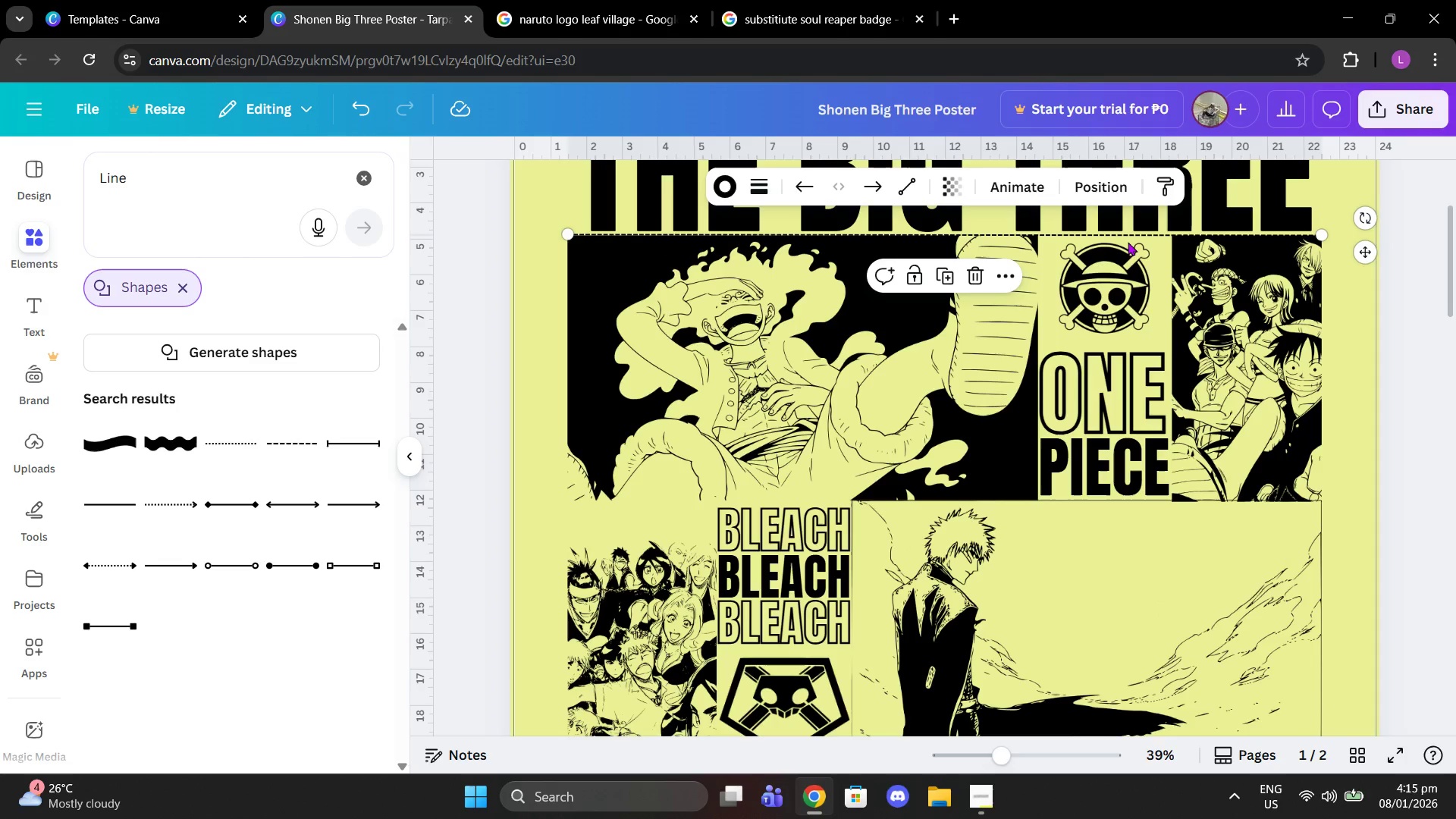 
key(Control+C)
 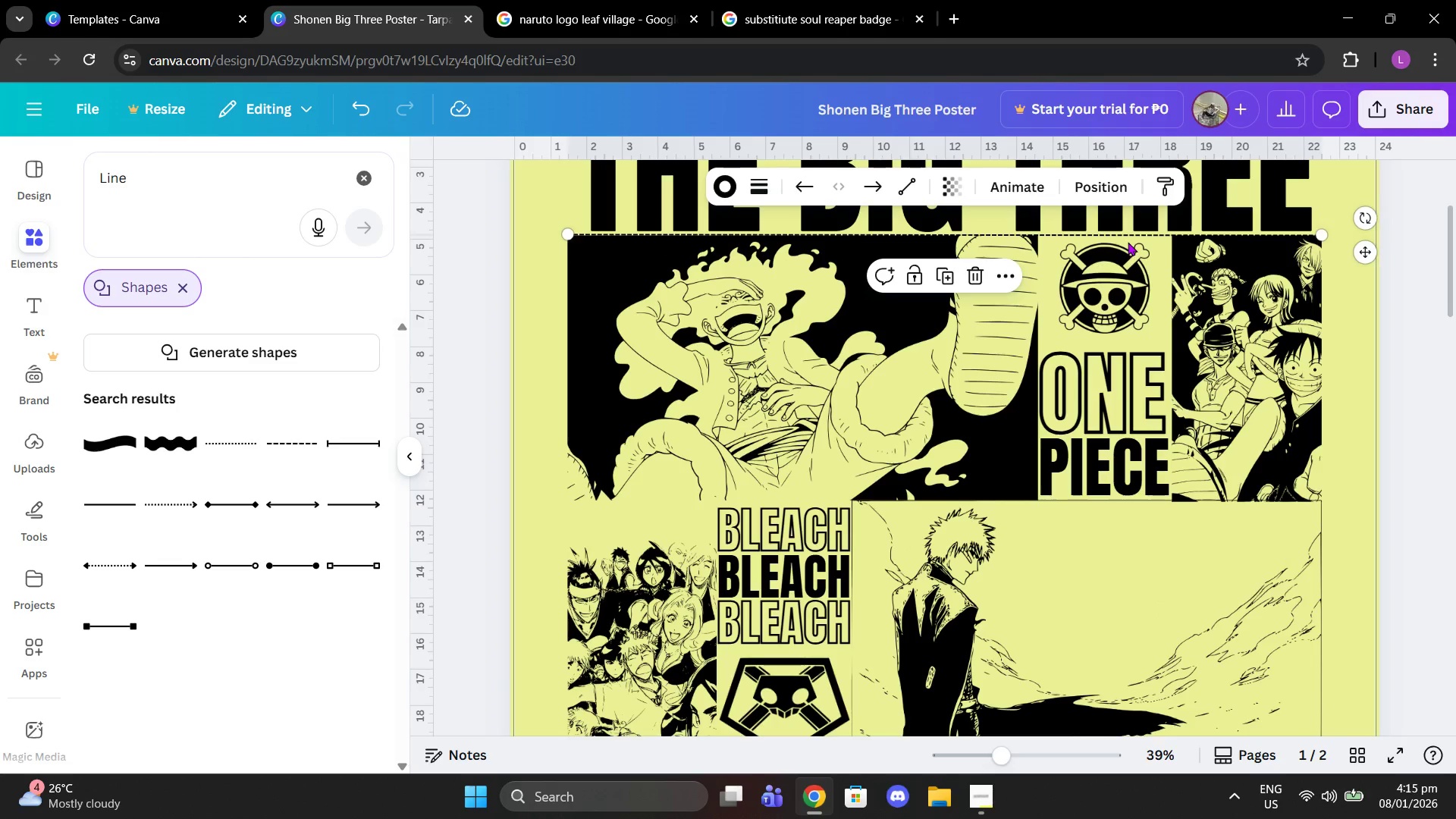 
key(Control+ControlLeft)
 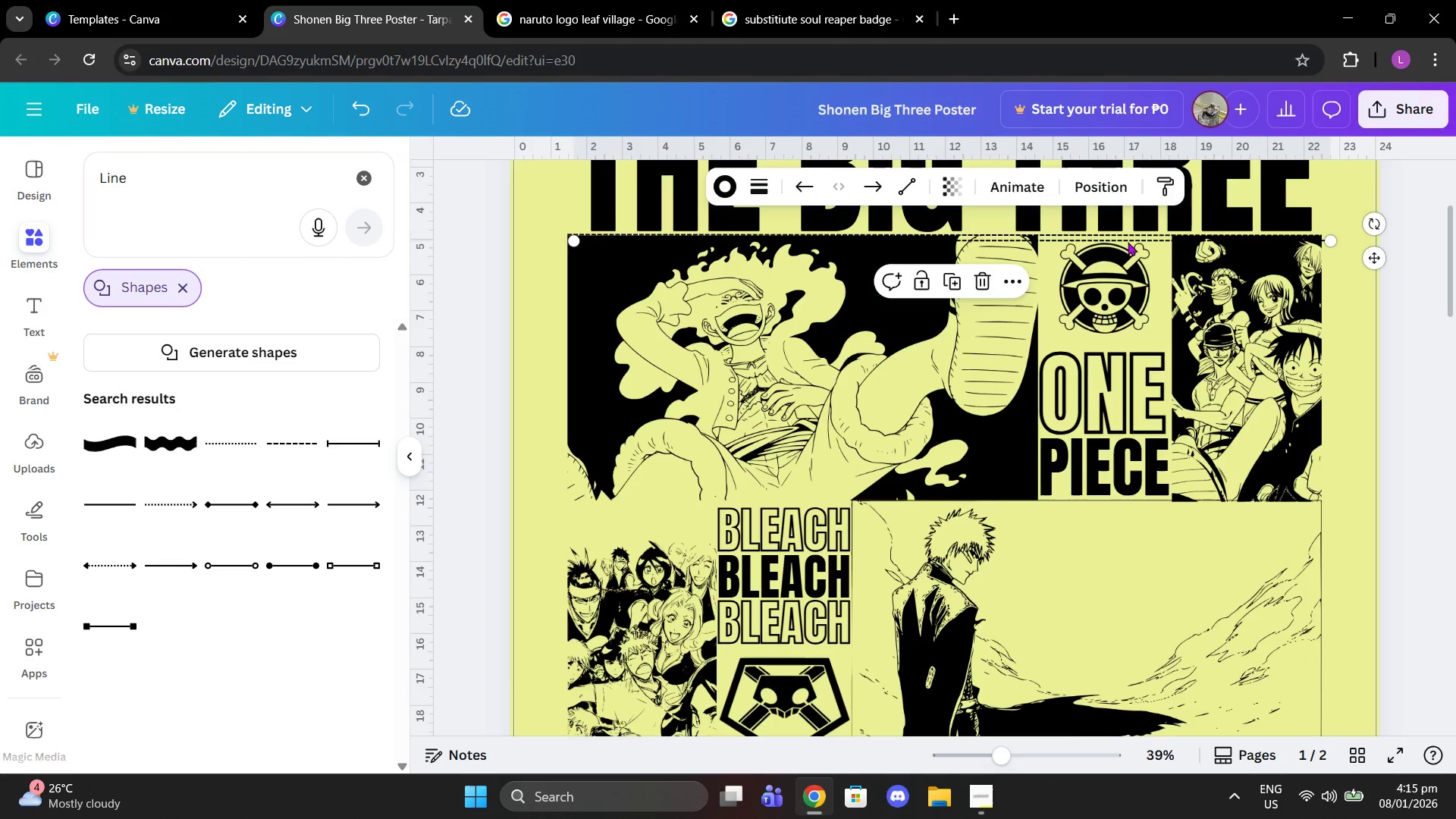 
key(Control+V)
 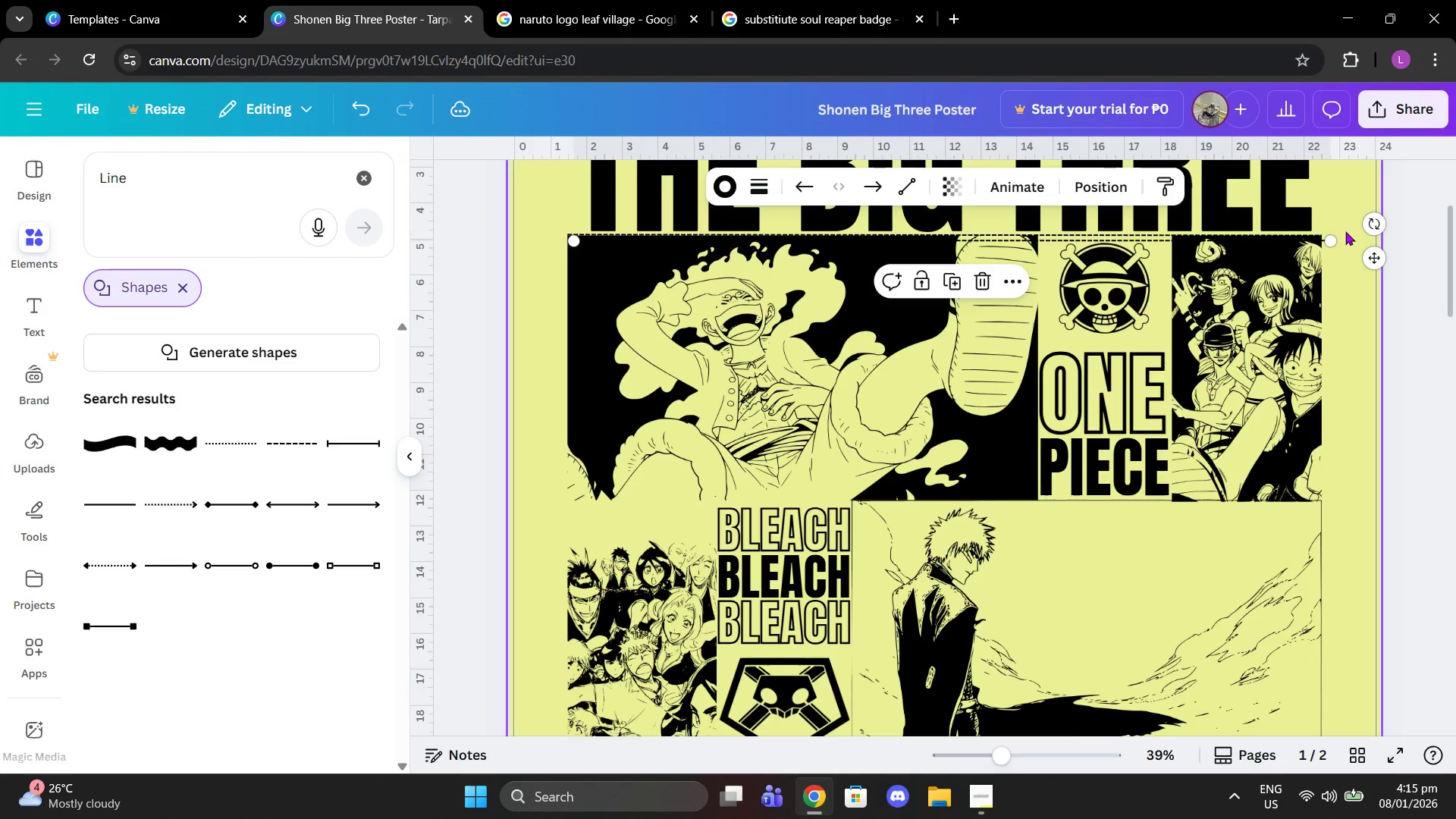 
left_click_drag(start_coordinate=[1331, 243], to_coordinate=[1320, 500])
 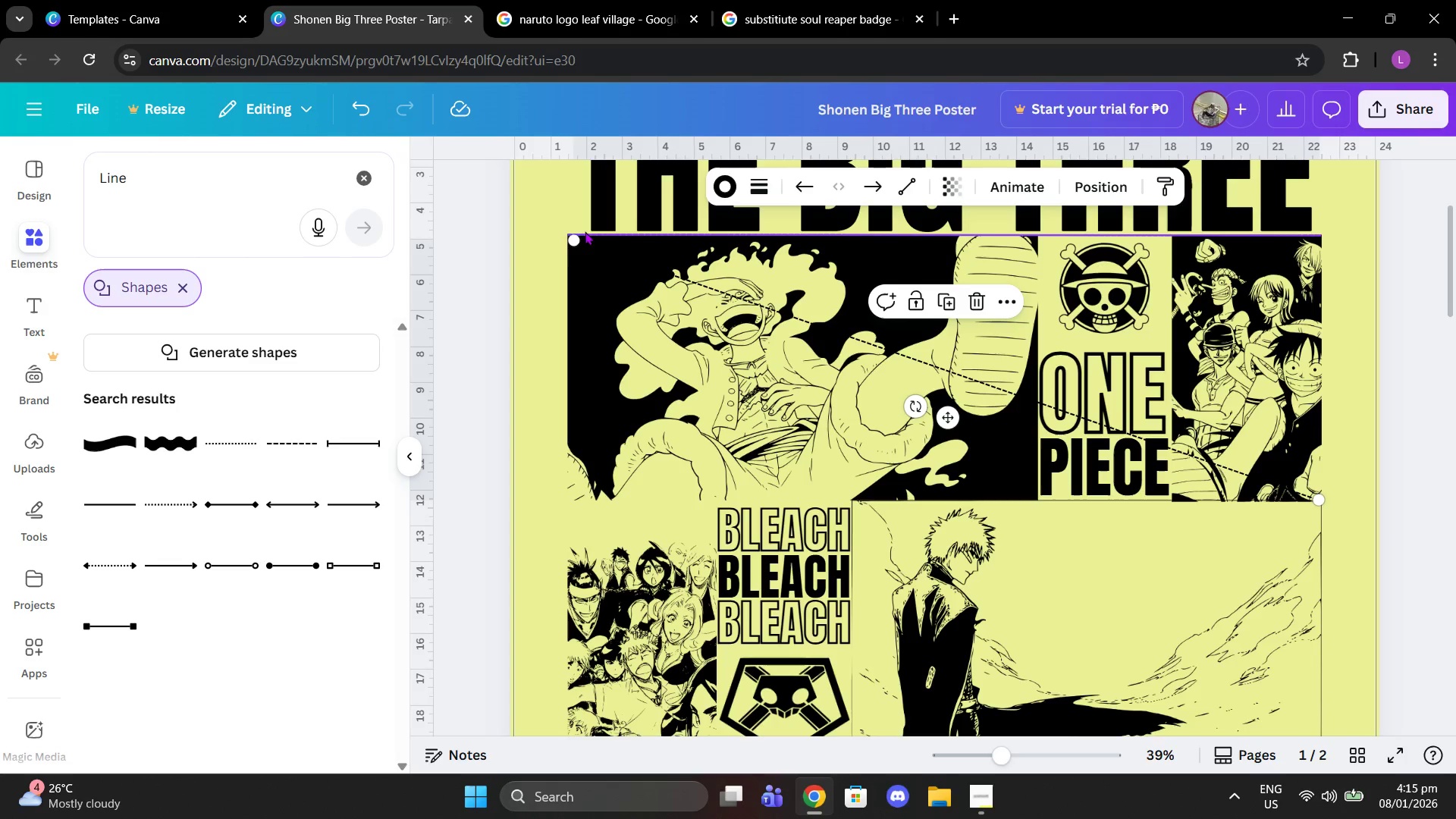 
left_click_drag(start_coordinate=[568, 236], to_coordinate=[566, 491])
 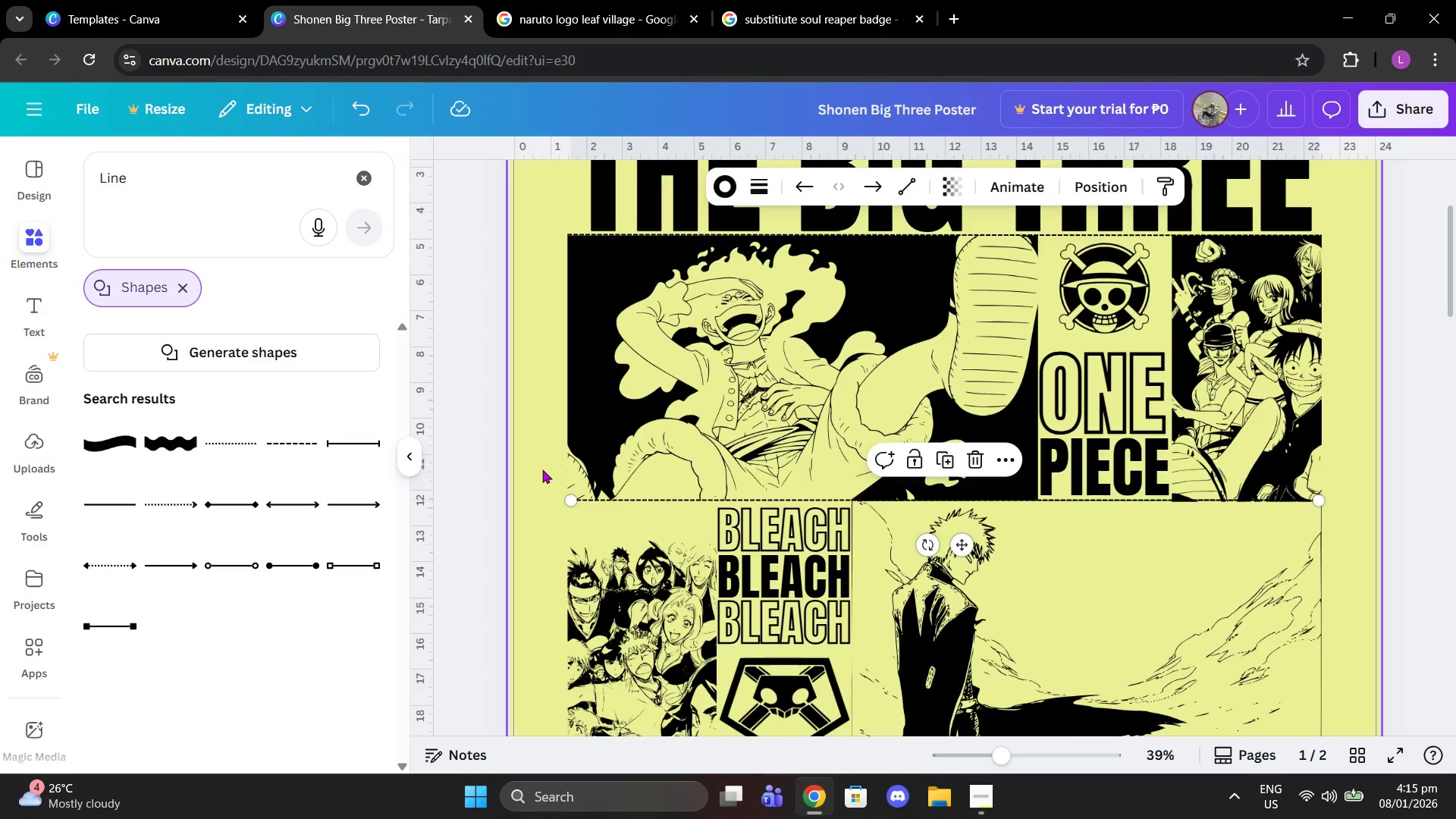 
left_click_drag(start_coordinate=[538, 469], to_coordinate=[543, 469])
 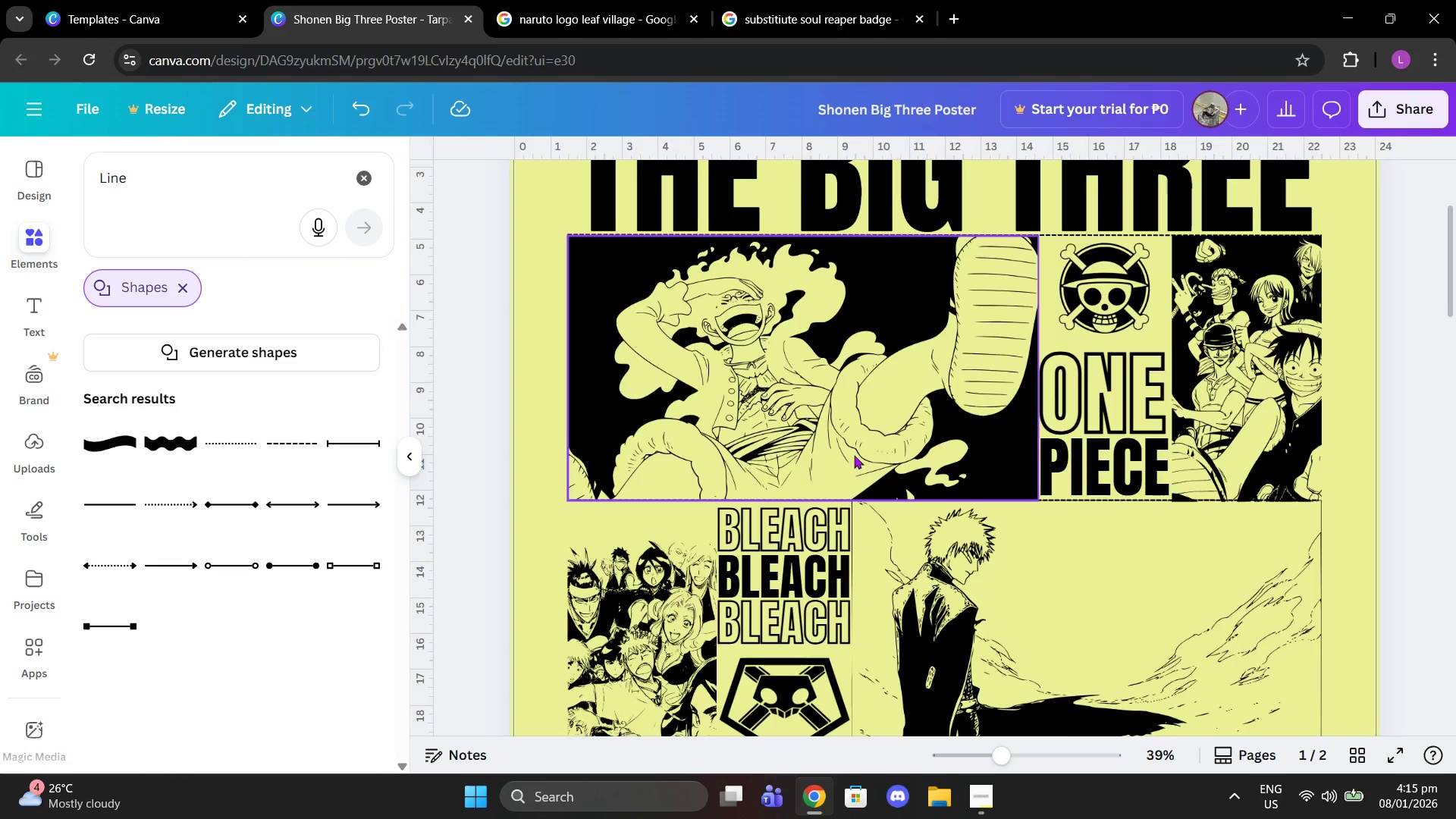 
scroll: coordinate [930, 458], scroll_direction: down, amount: 1.0
 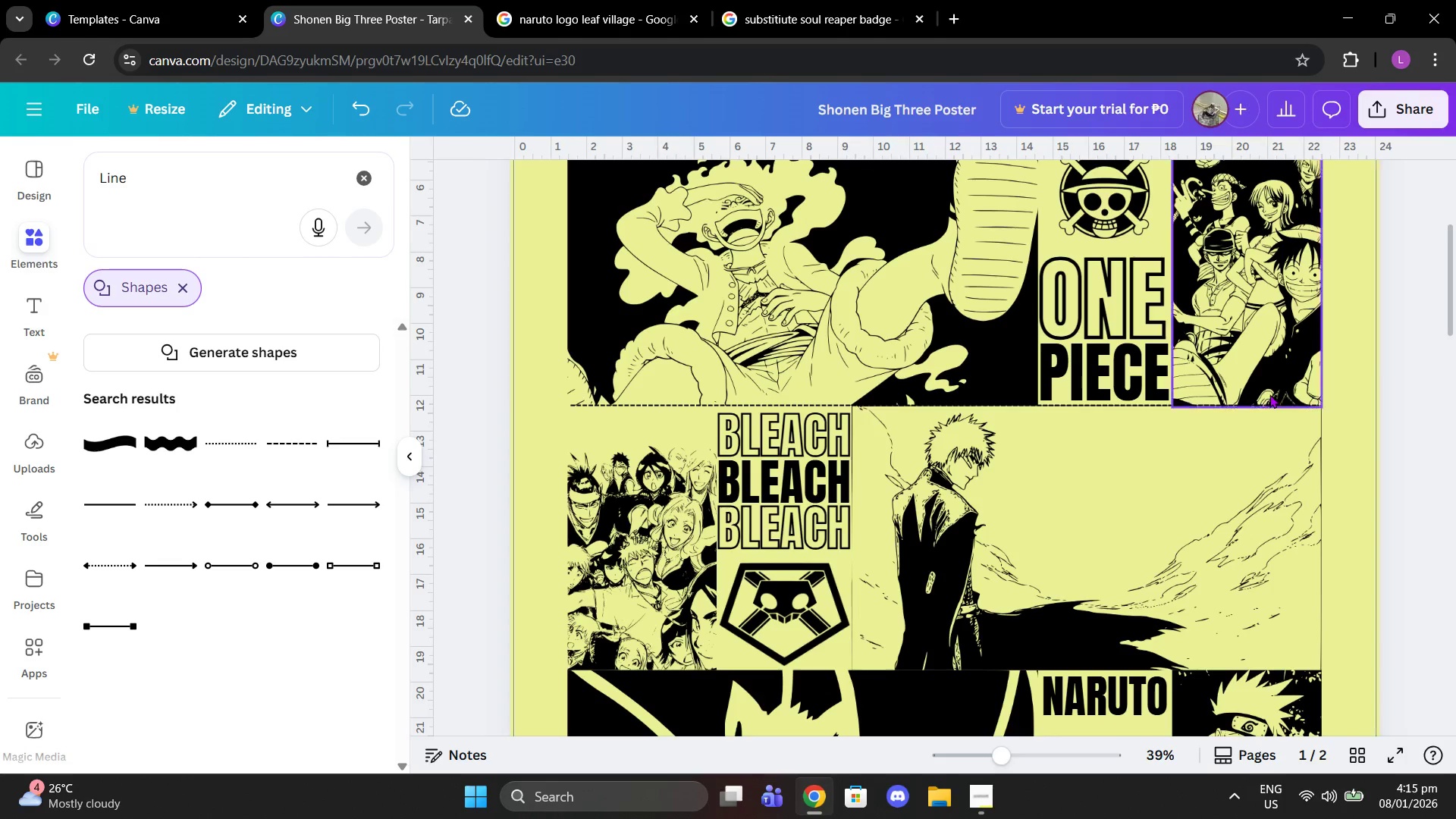 
left_click([1115, 405])
 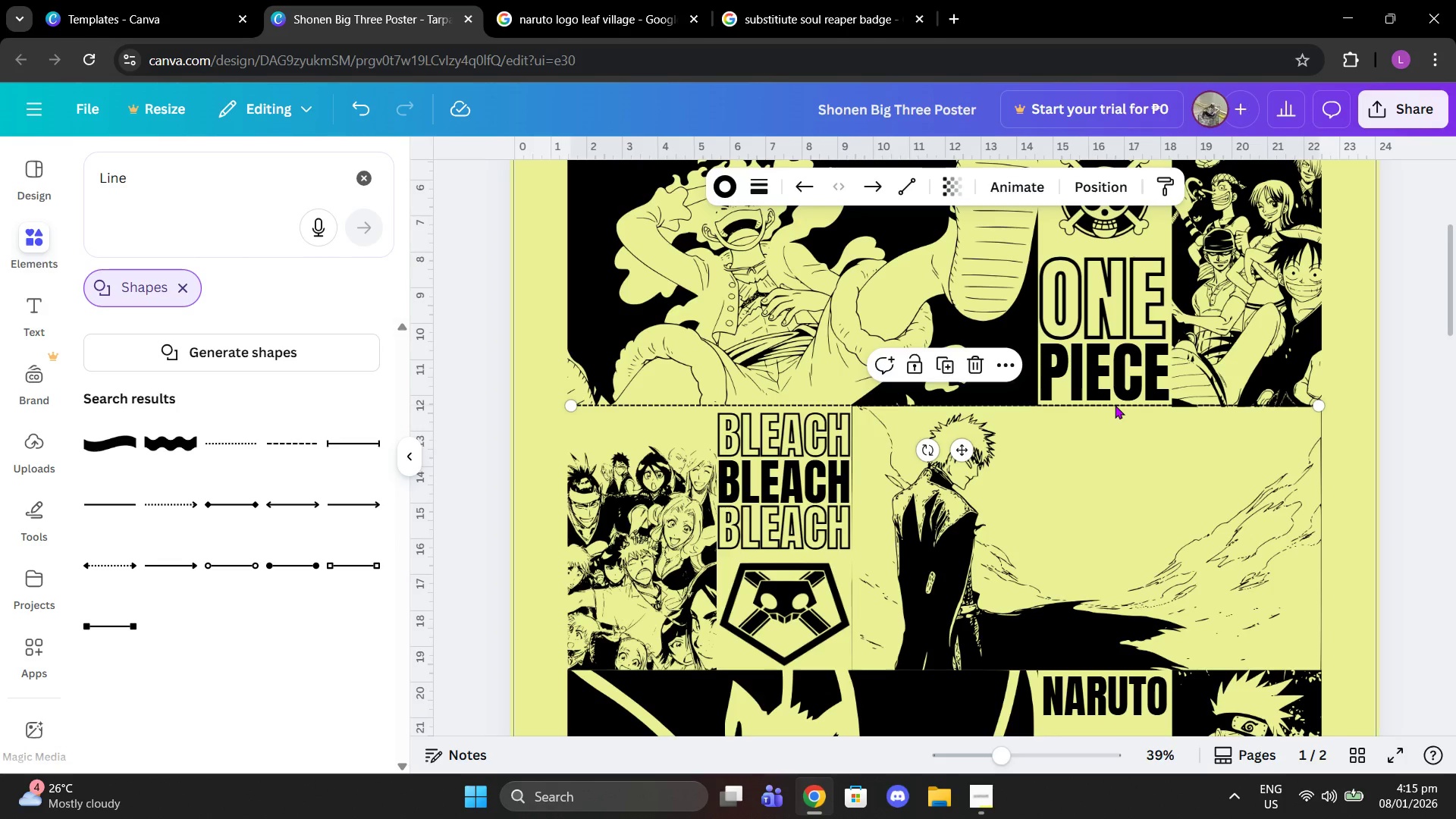 
key(Control+C)
 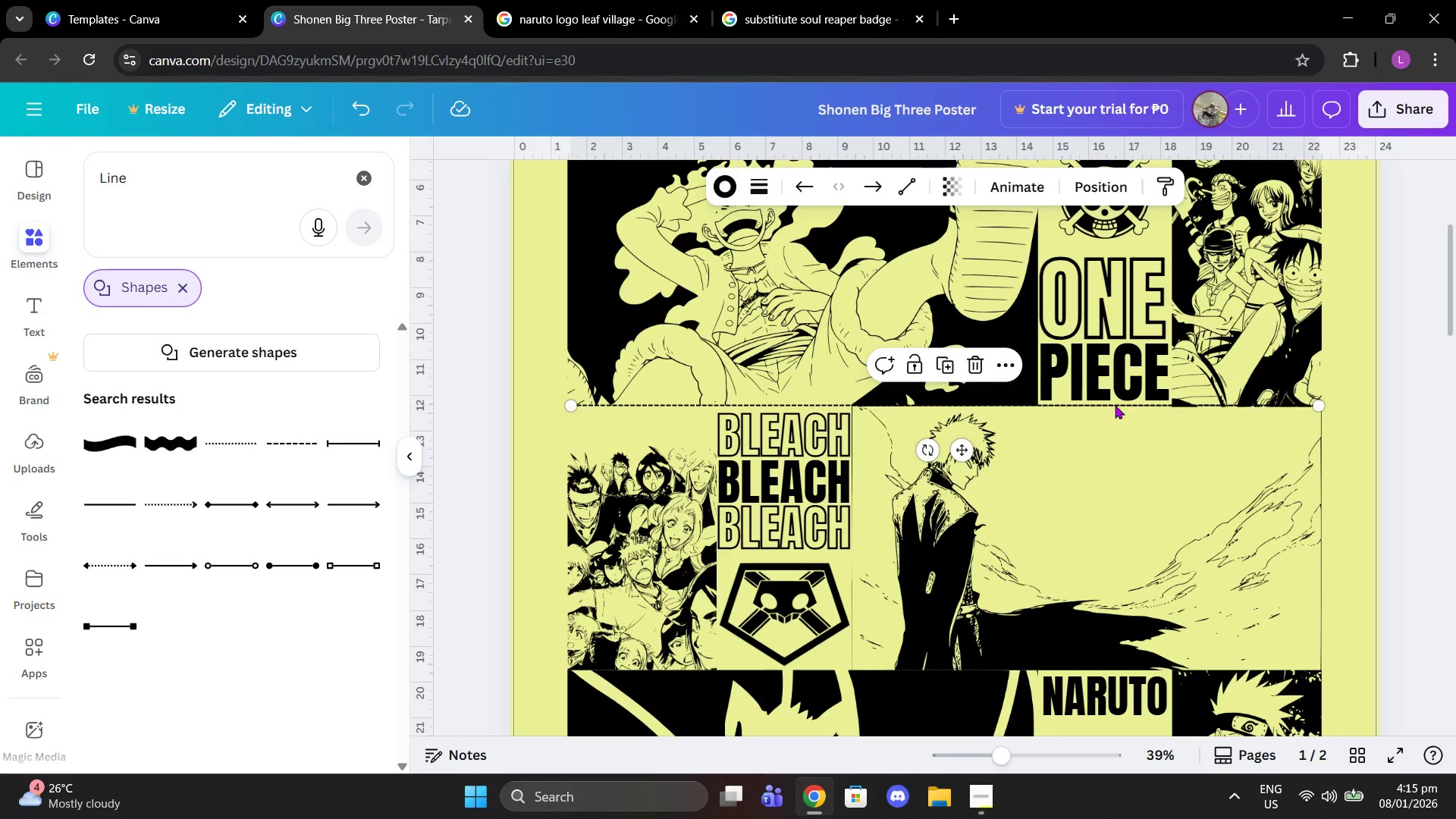 
key(Control+ControlLeft)
 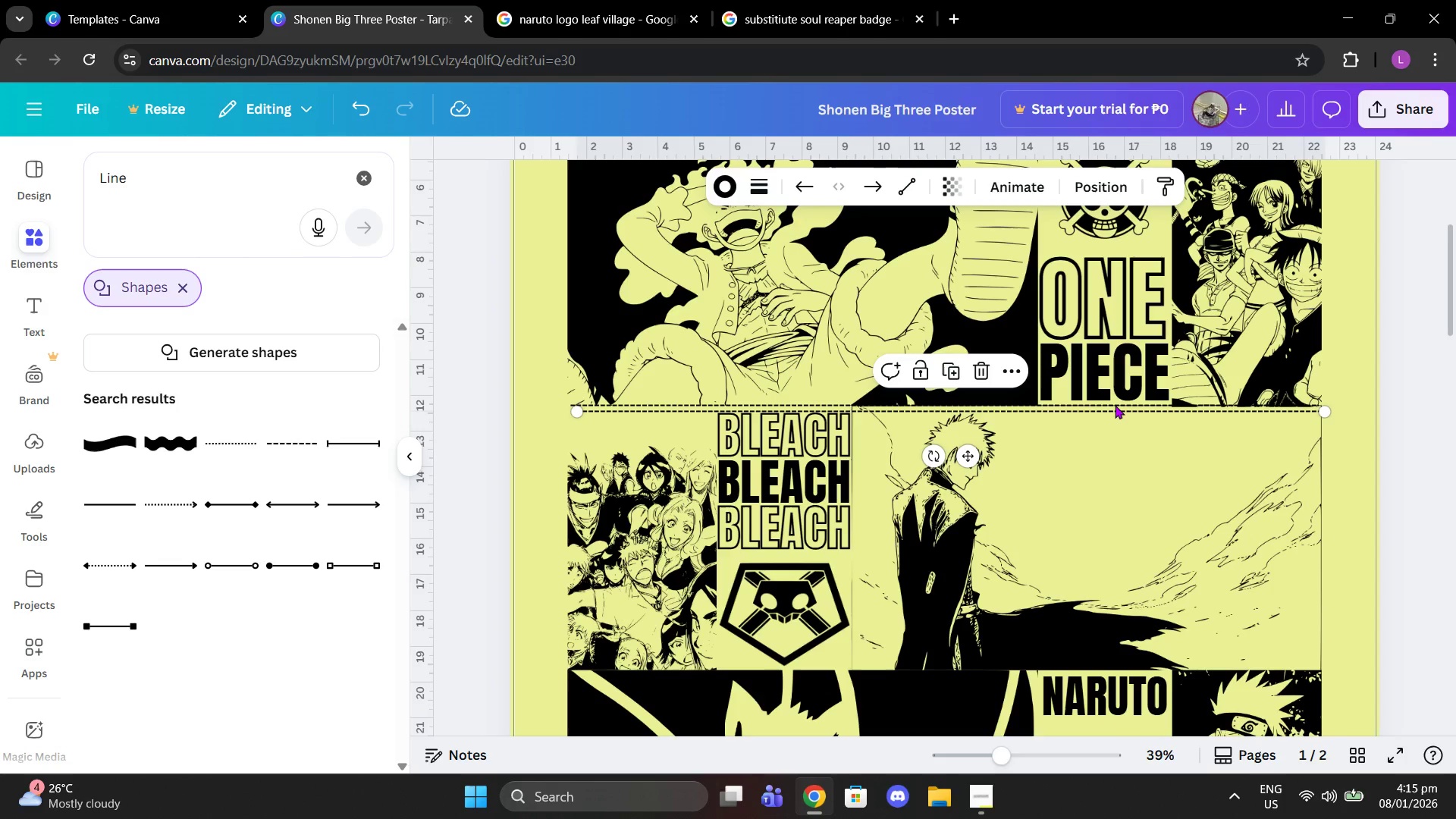 
key(Control+V)
 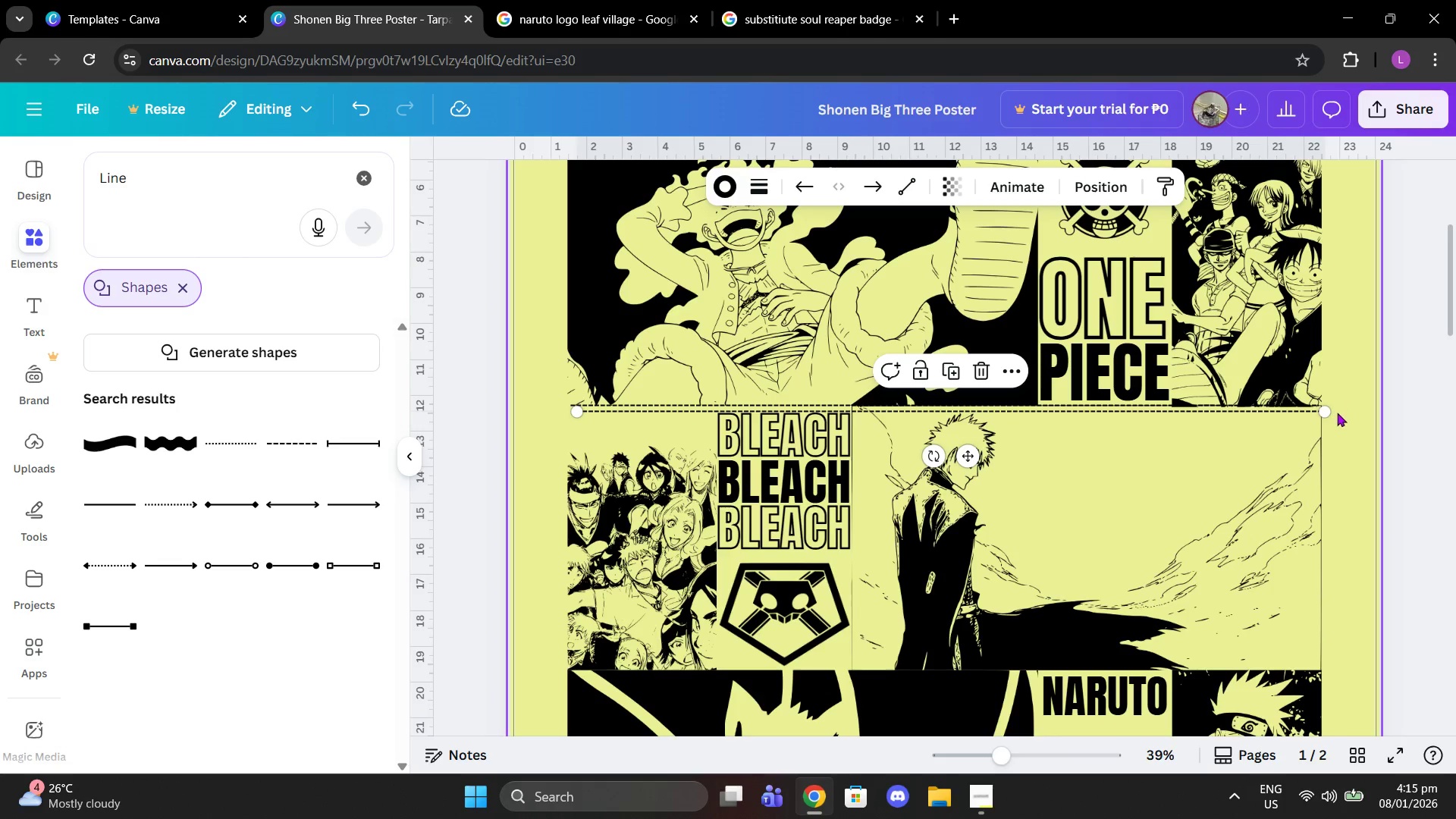 
left_click_drag(start_coordinate=[1323, 414], to_coordinate=[1318, 673])
 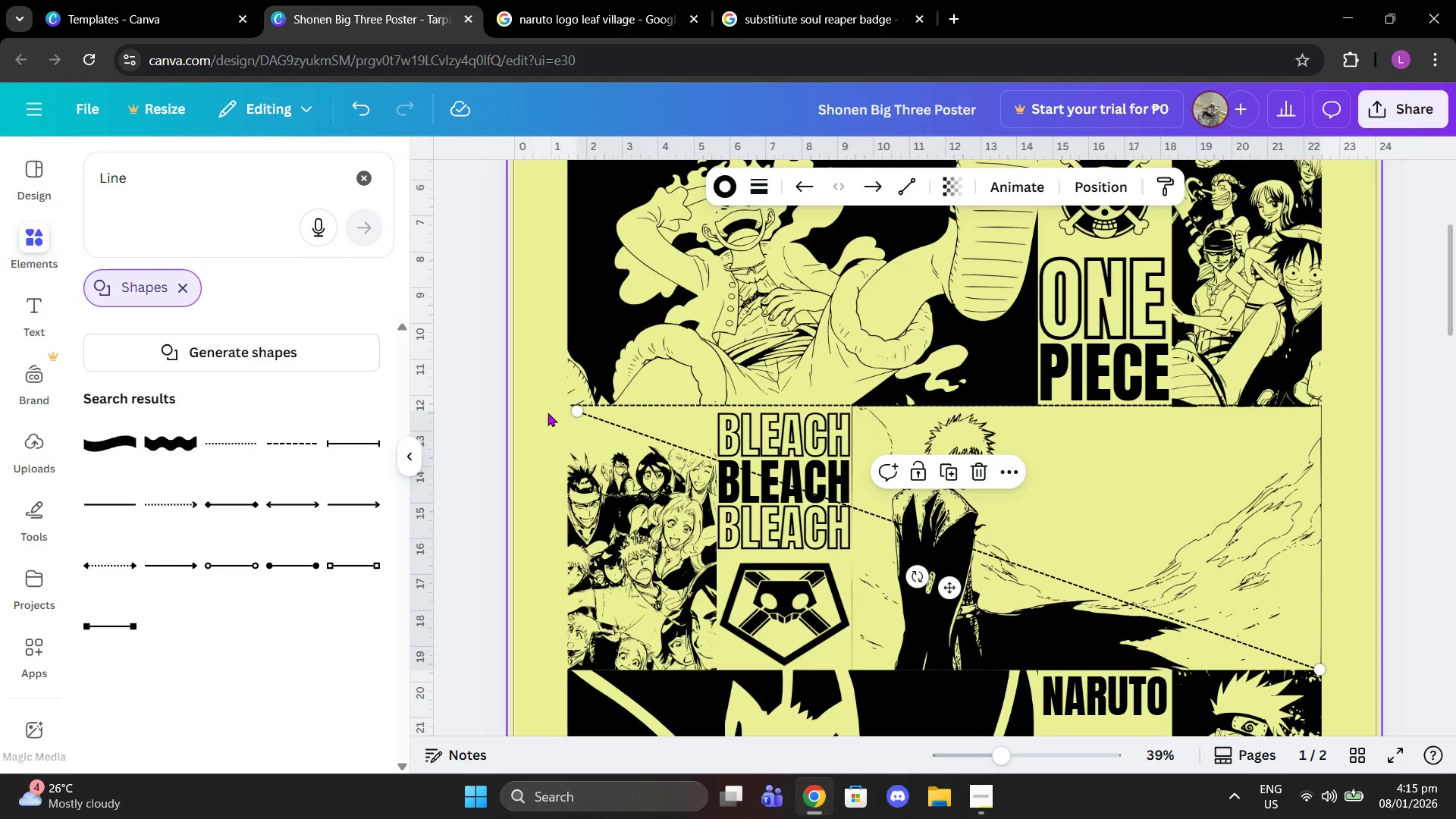 
left_click_drag(start_coordinate=[582, 409], to_coordinate=[569, 662])
 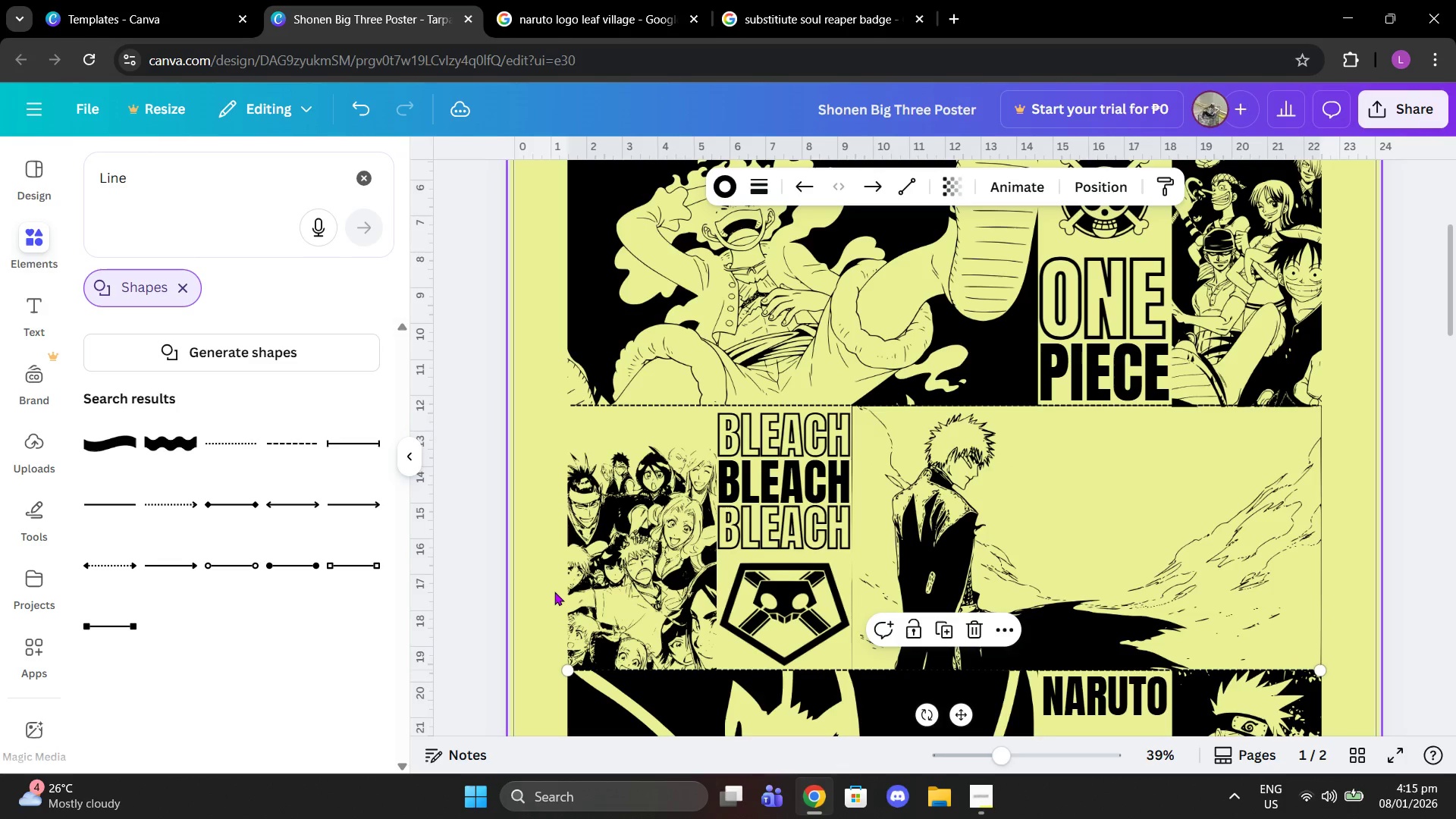 
left_click([554, 592])
 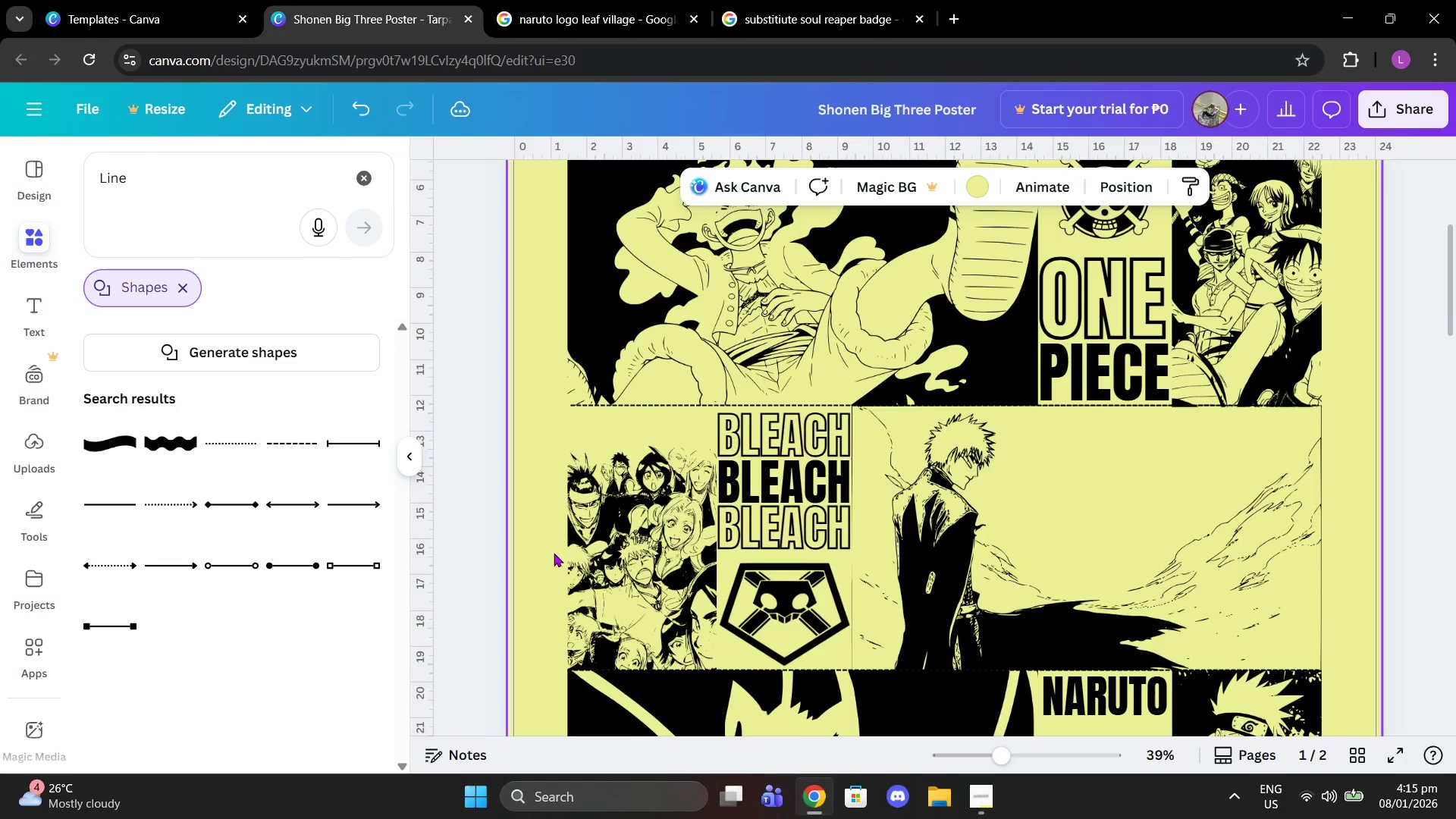 
scroll: coordinate [562, 548], scroll_direction: down, amount: 3.0
 